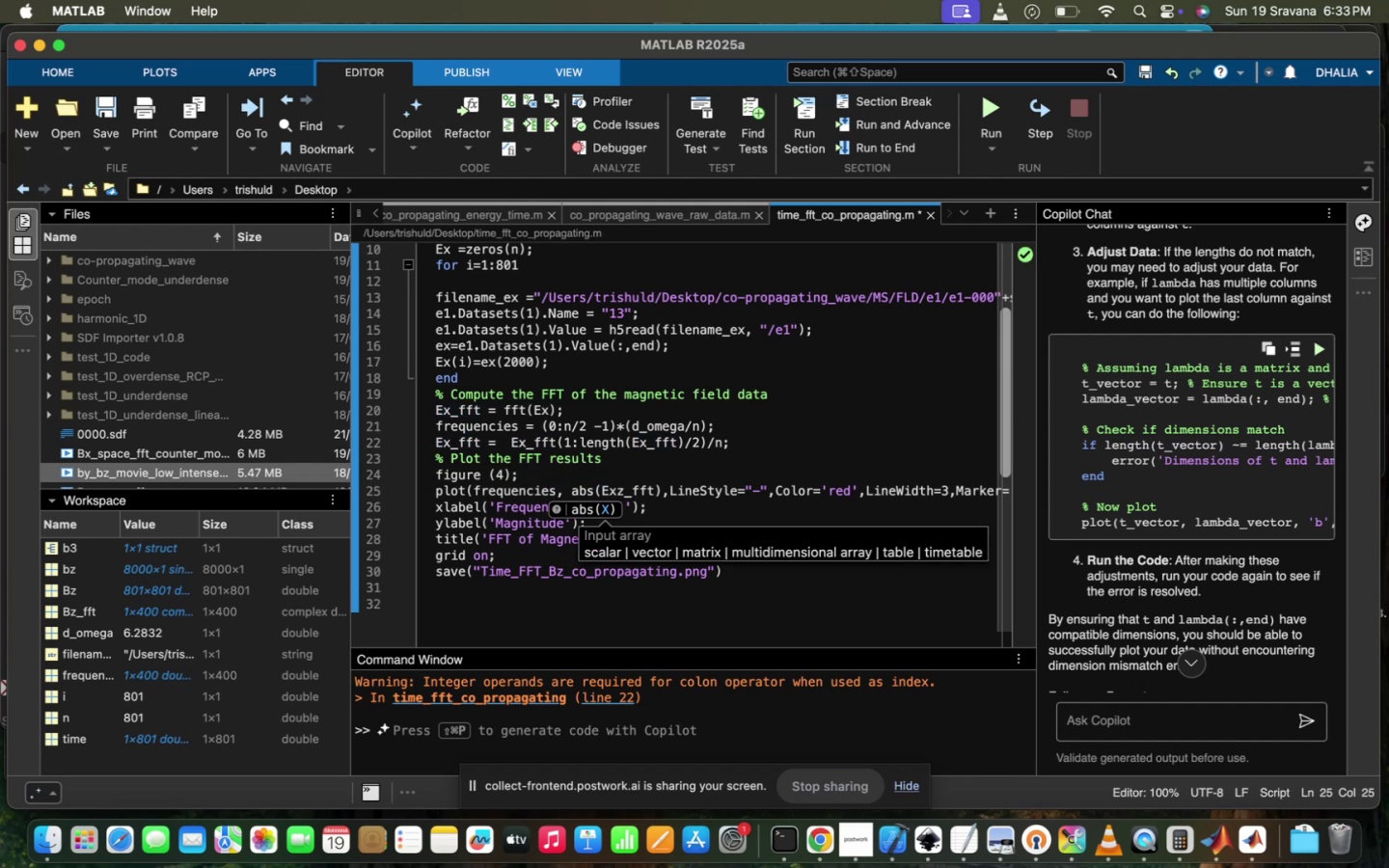 
key(ArrowRight)
 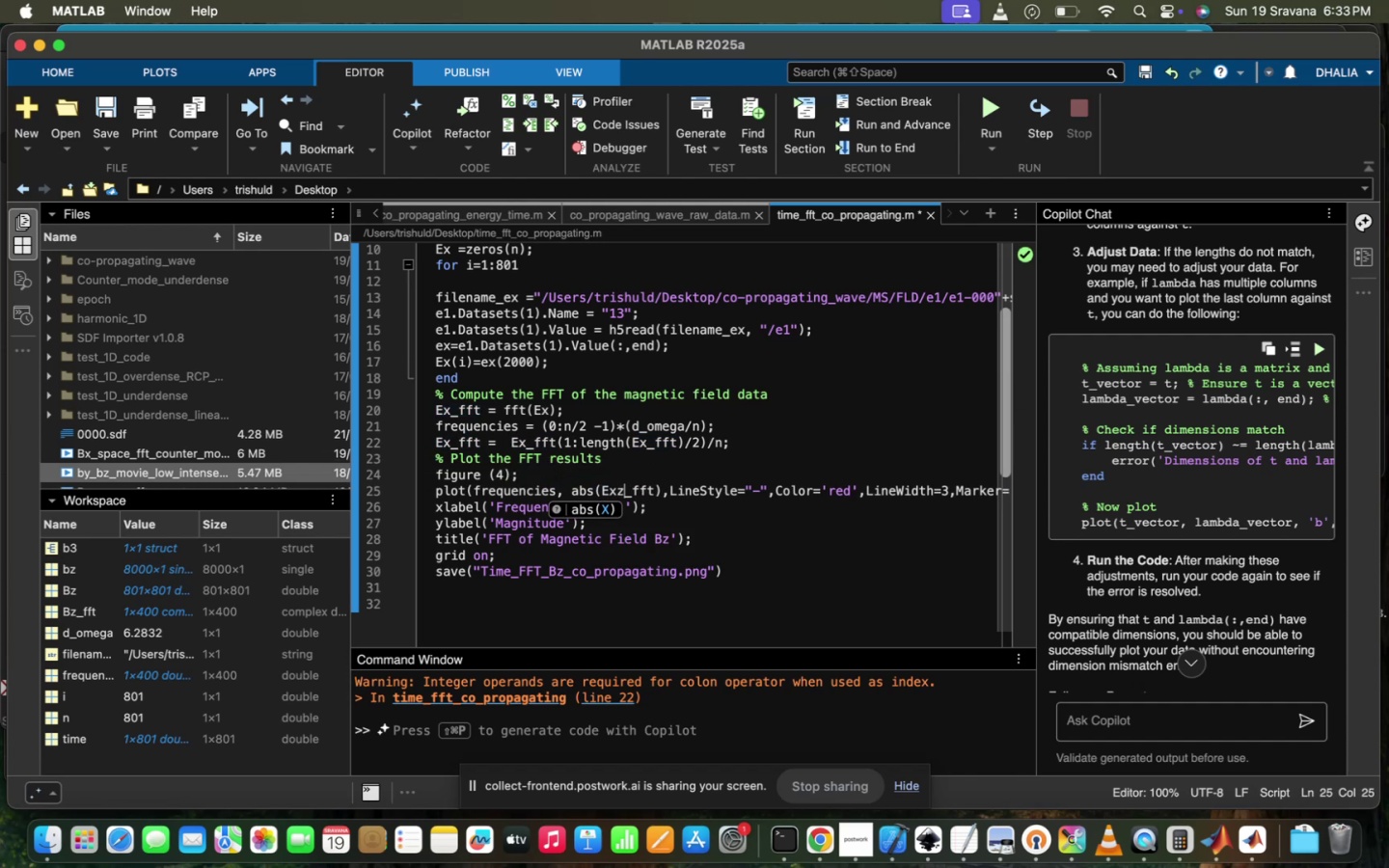 
key(Backspace)
 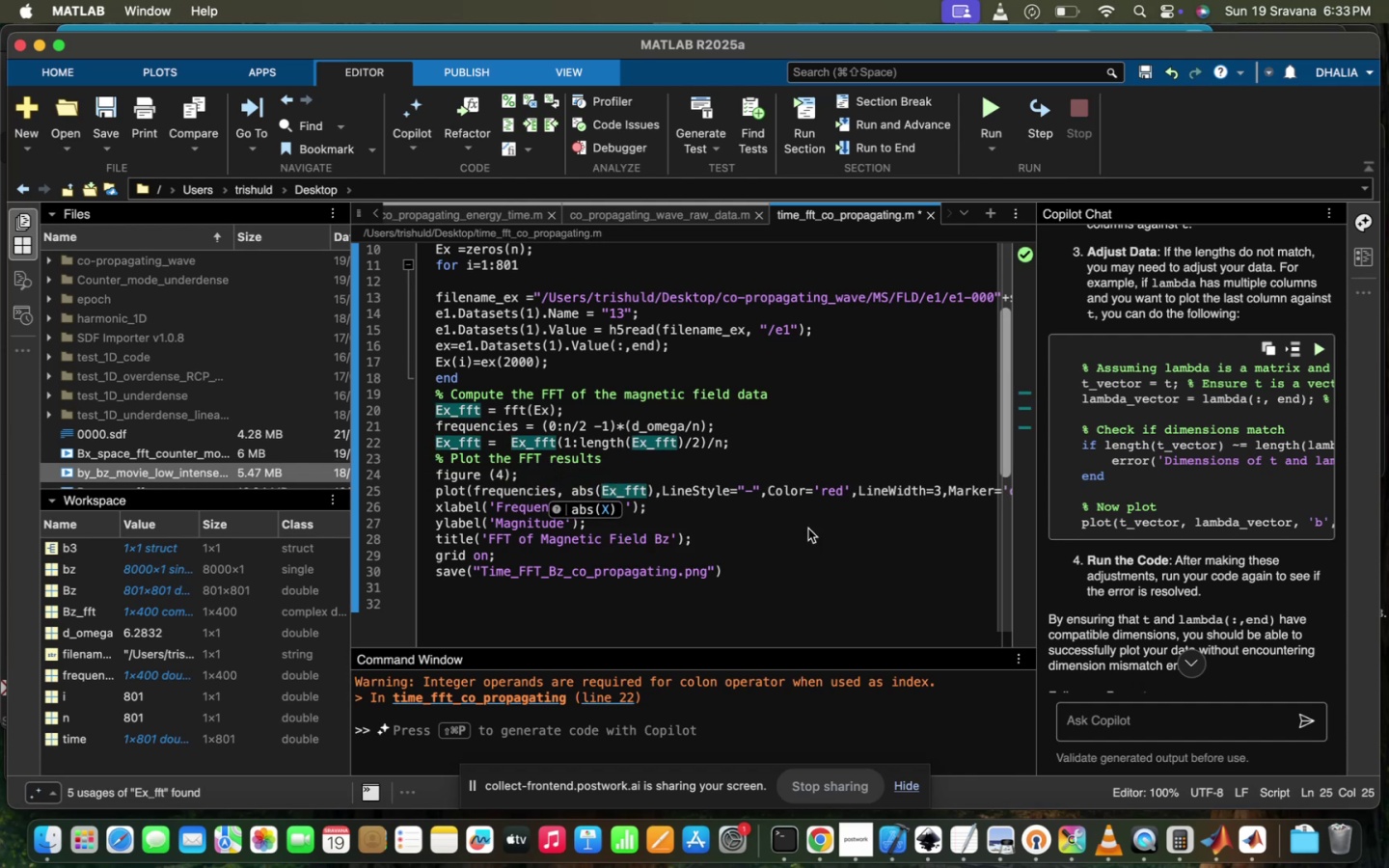 
scroll: coordinate [828, 533], scroll_direction: up, amount: 105.0
 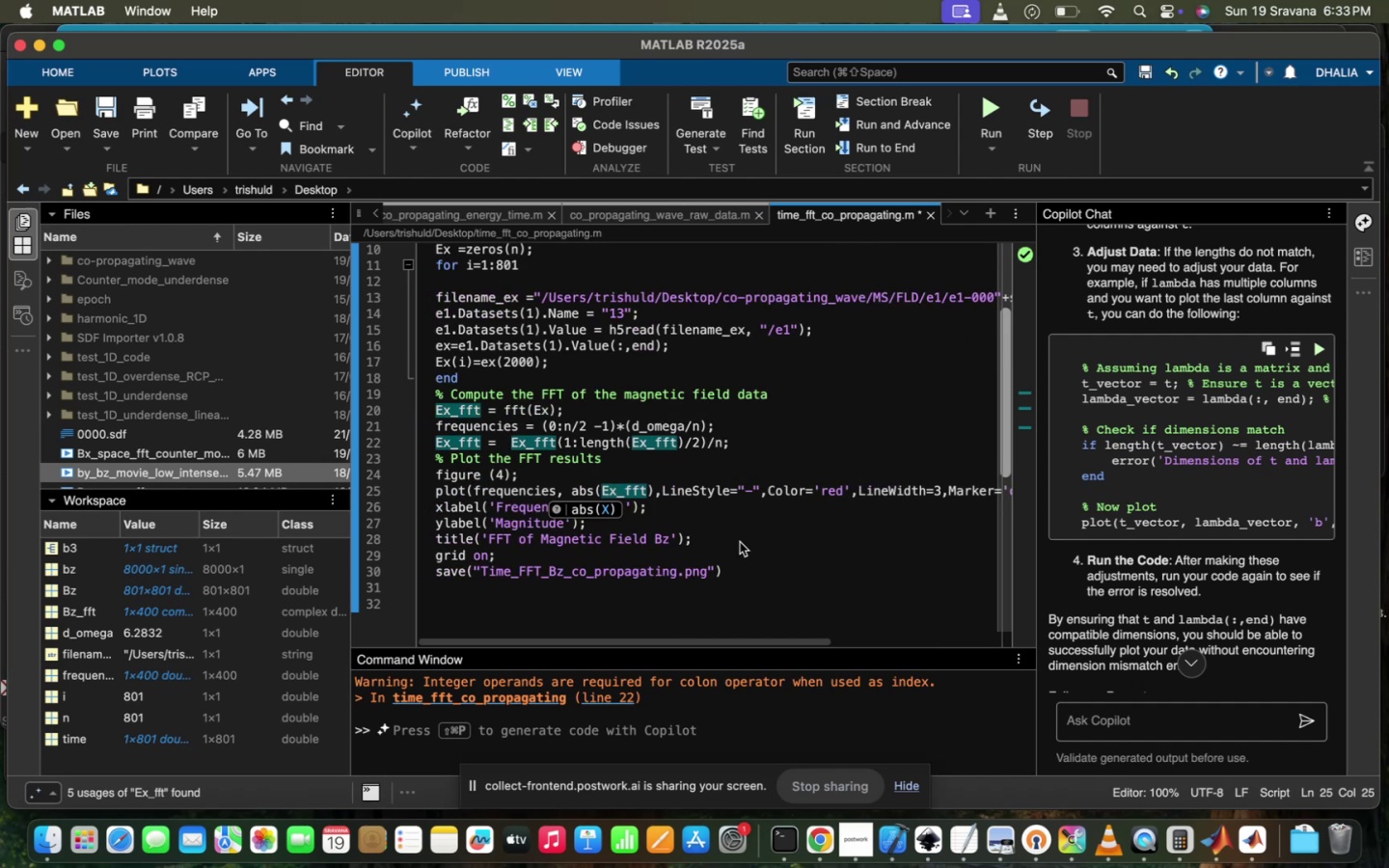 
left_click([740, 542])
 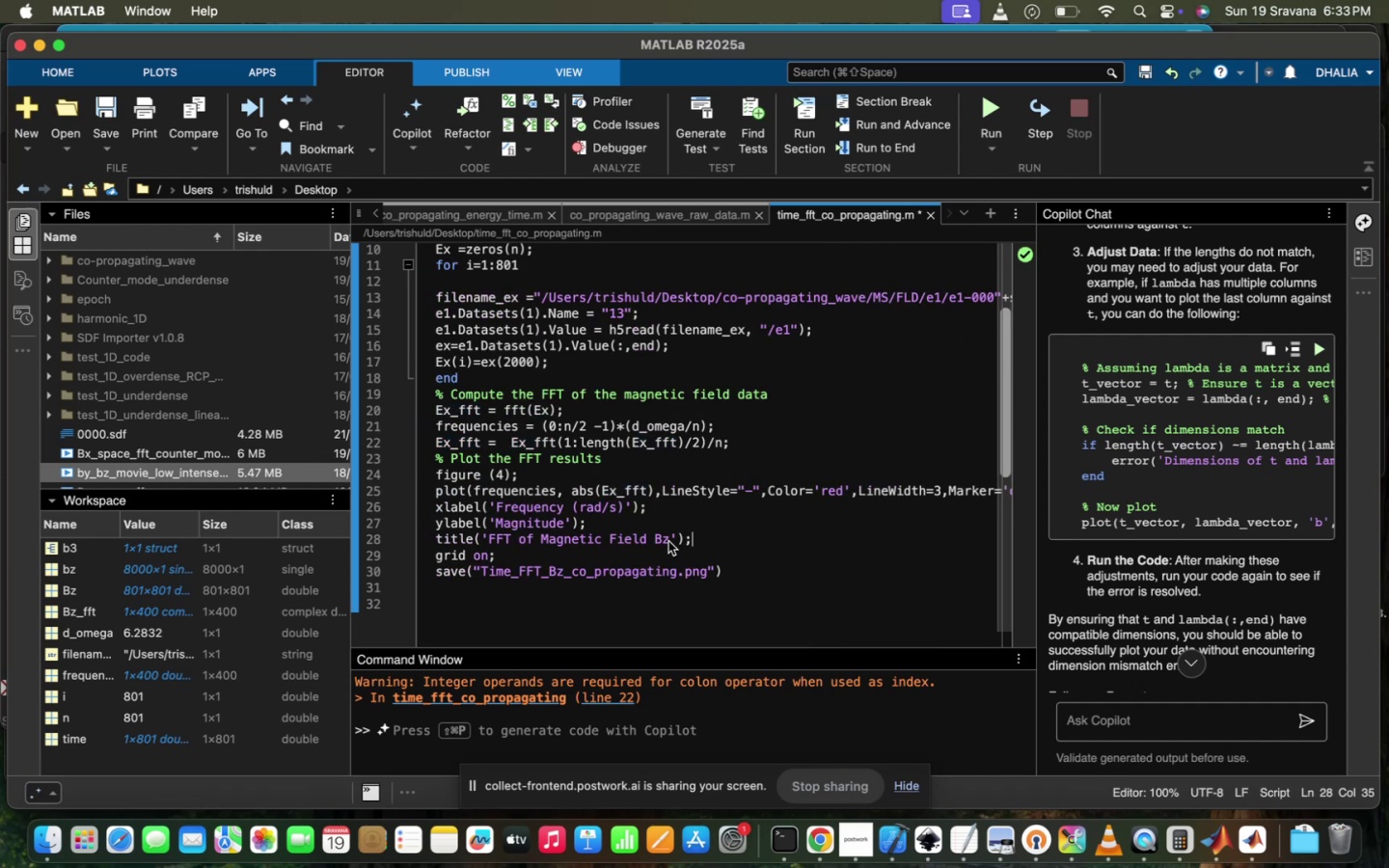 
left_click_drag(start_coordinate=[670, 539], to_coordinate=[650, 539])
 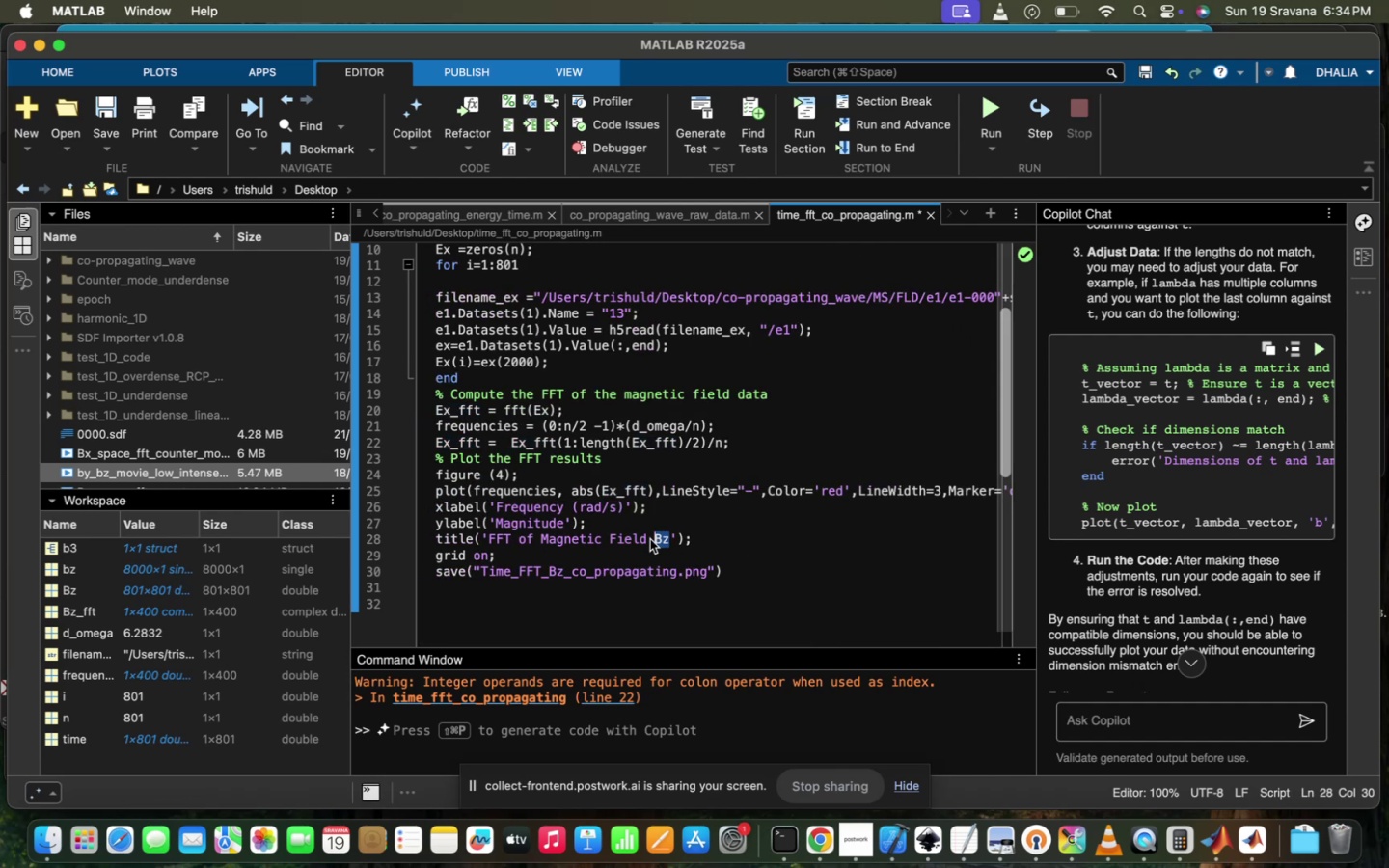 
key(CapsLock)
 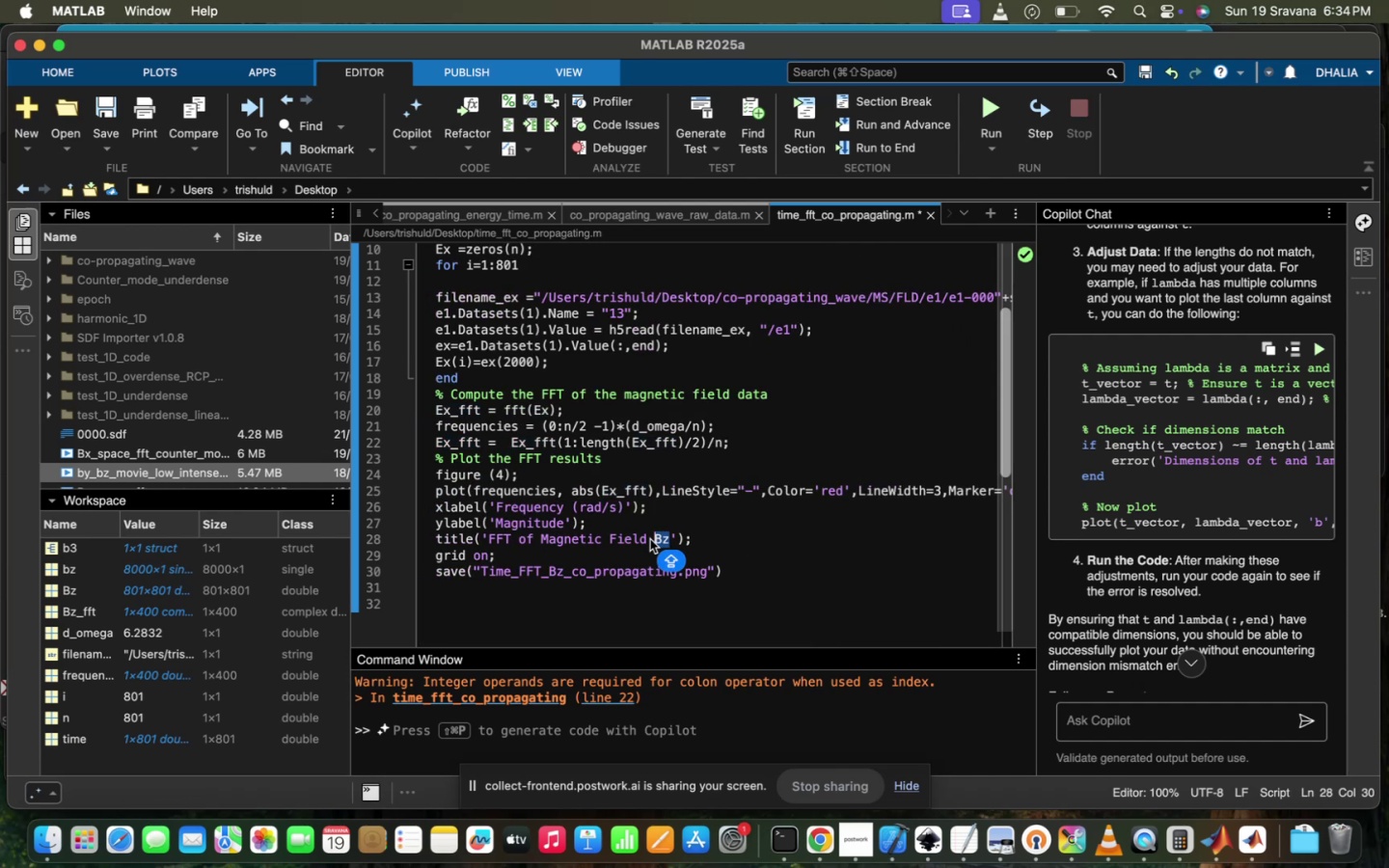 
key(E)
 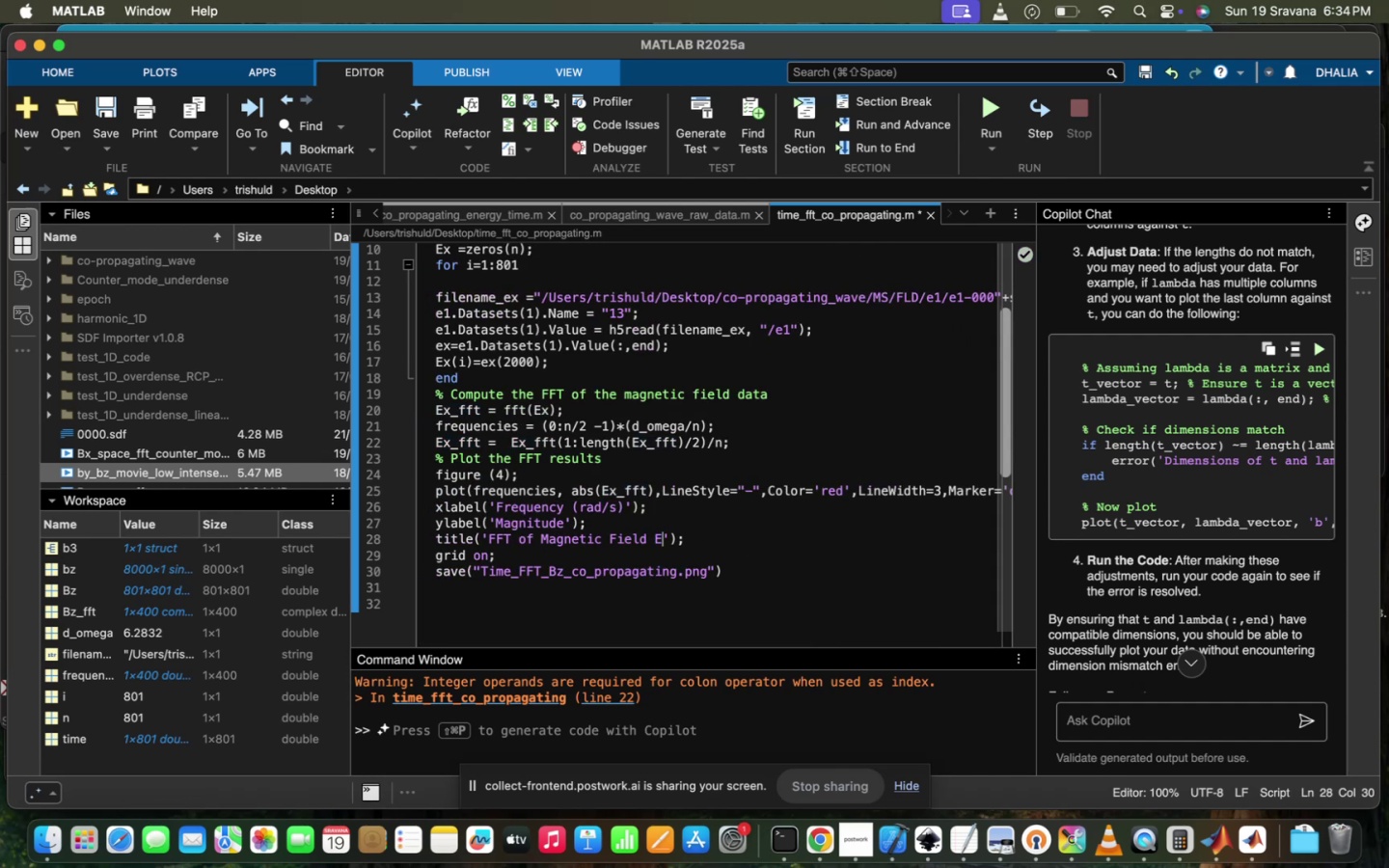 
key(CapsLock)
 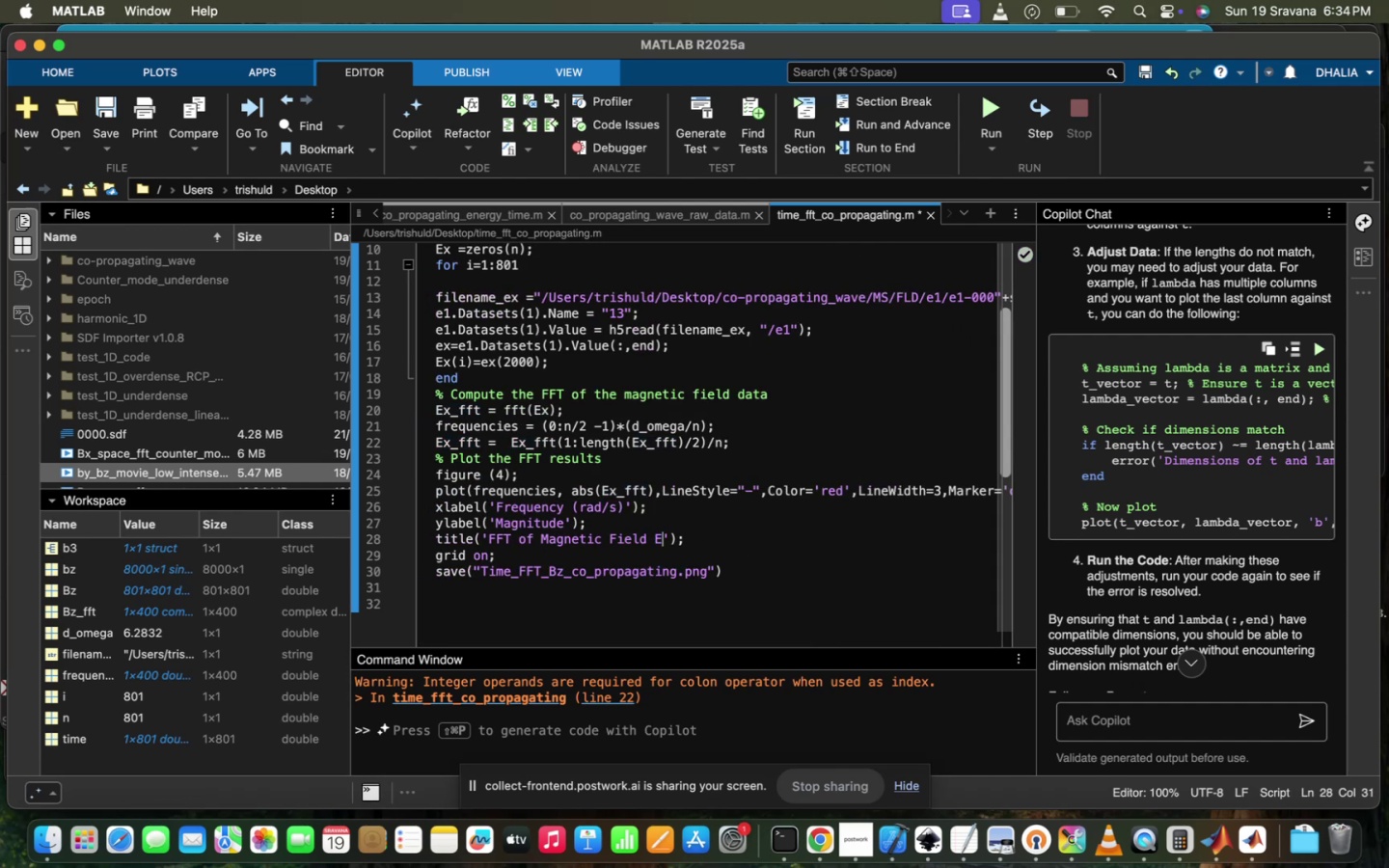 
key(X)
 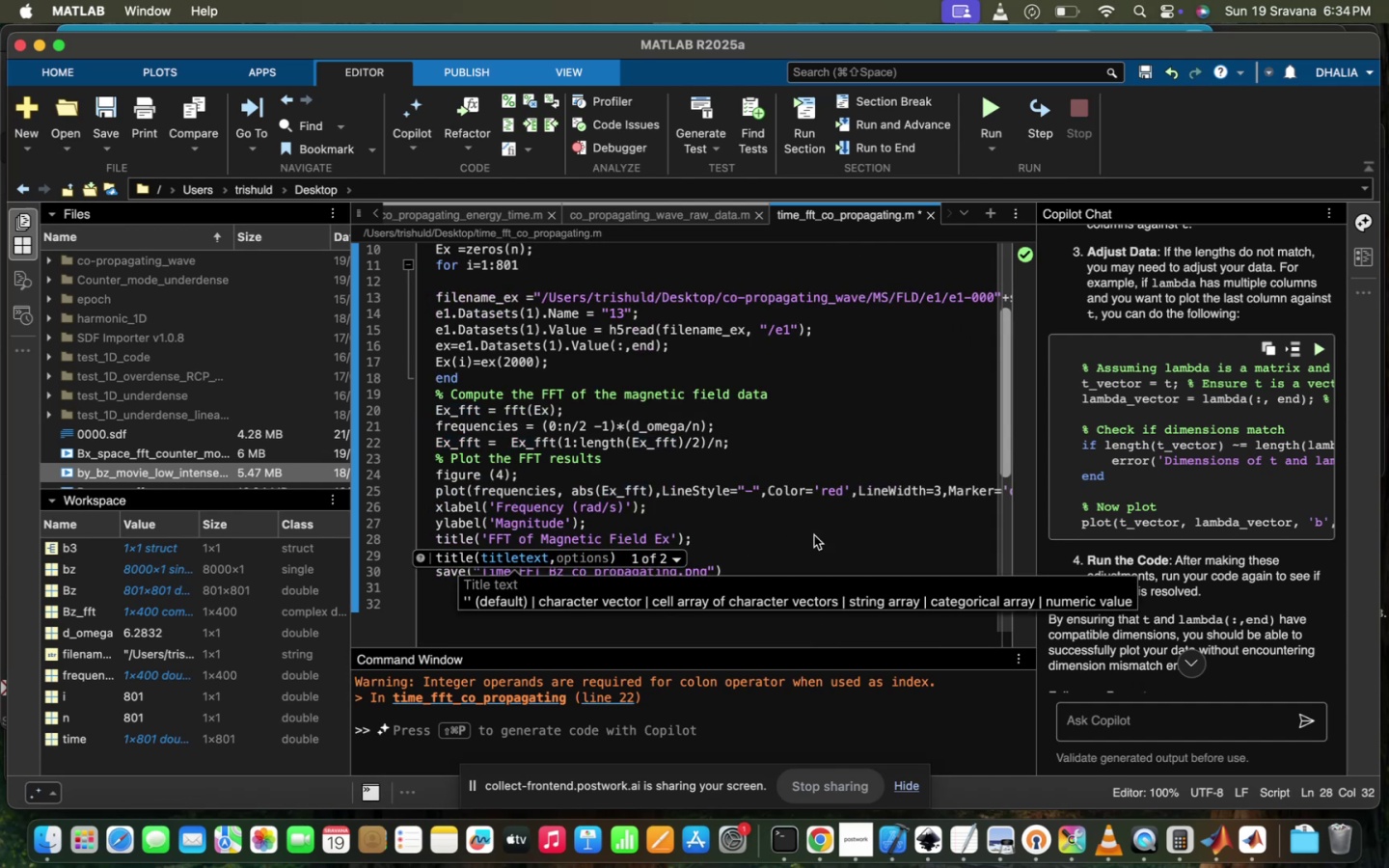 
left_click([816, 521])
 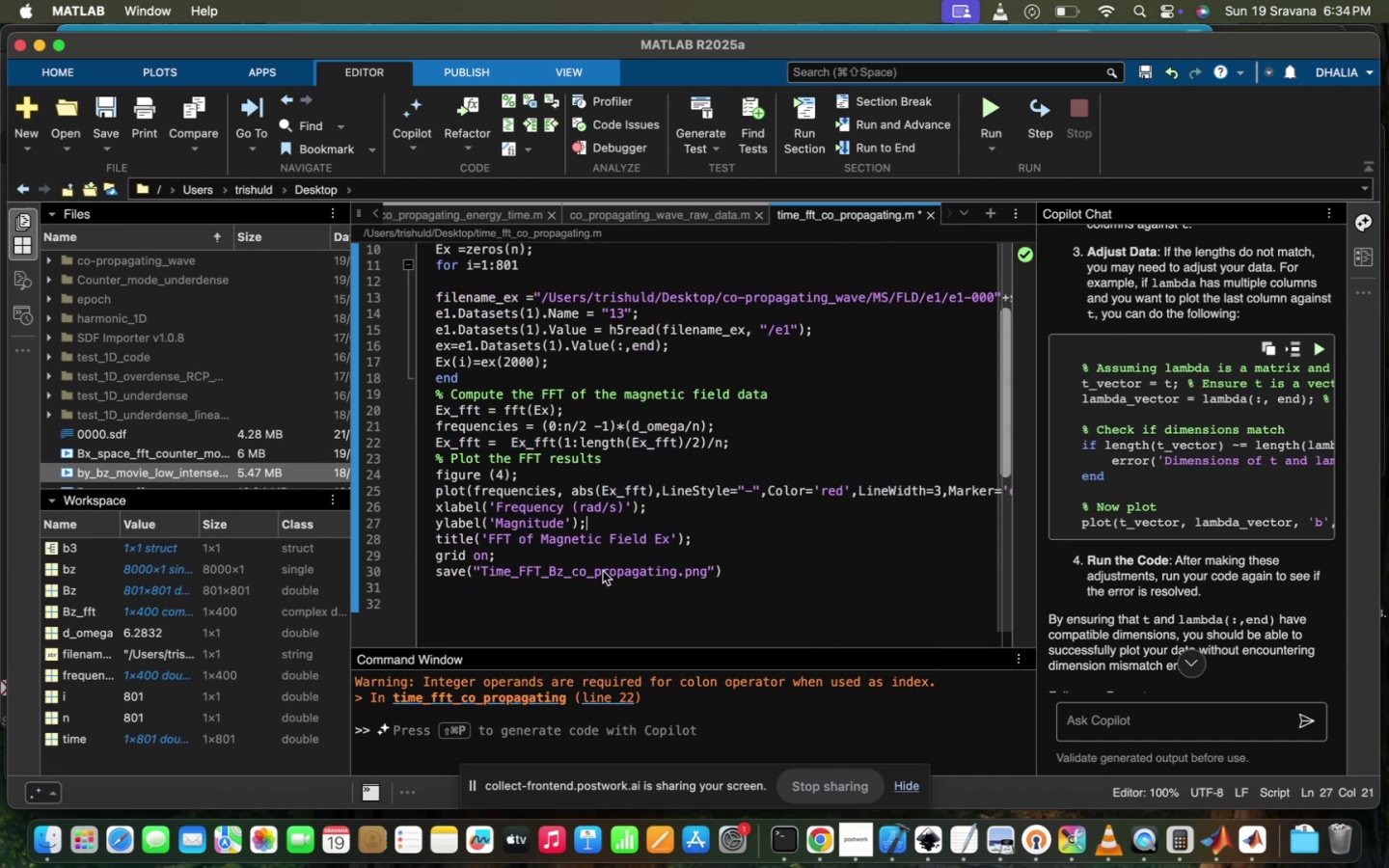 
left_click_drag(start_coordinate=[562, 569], to_coordinate=[551, 570])
 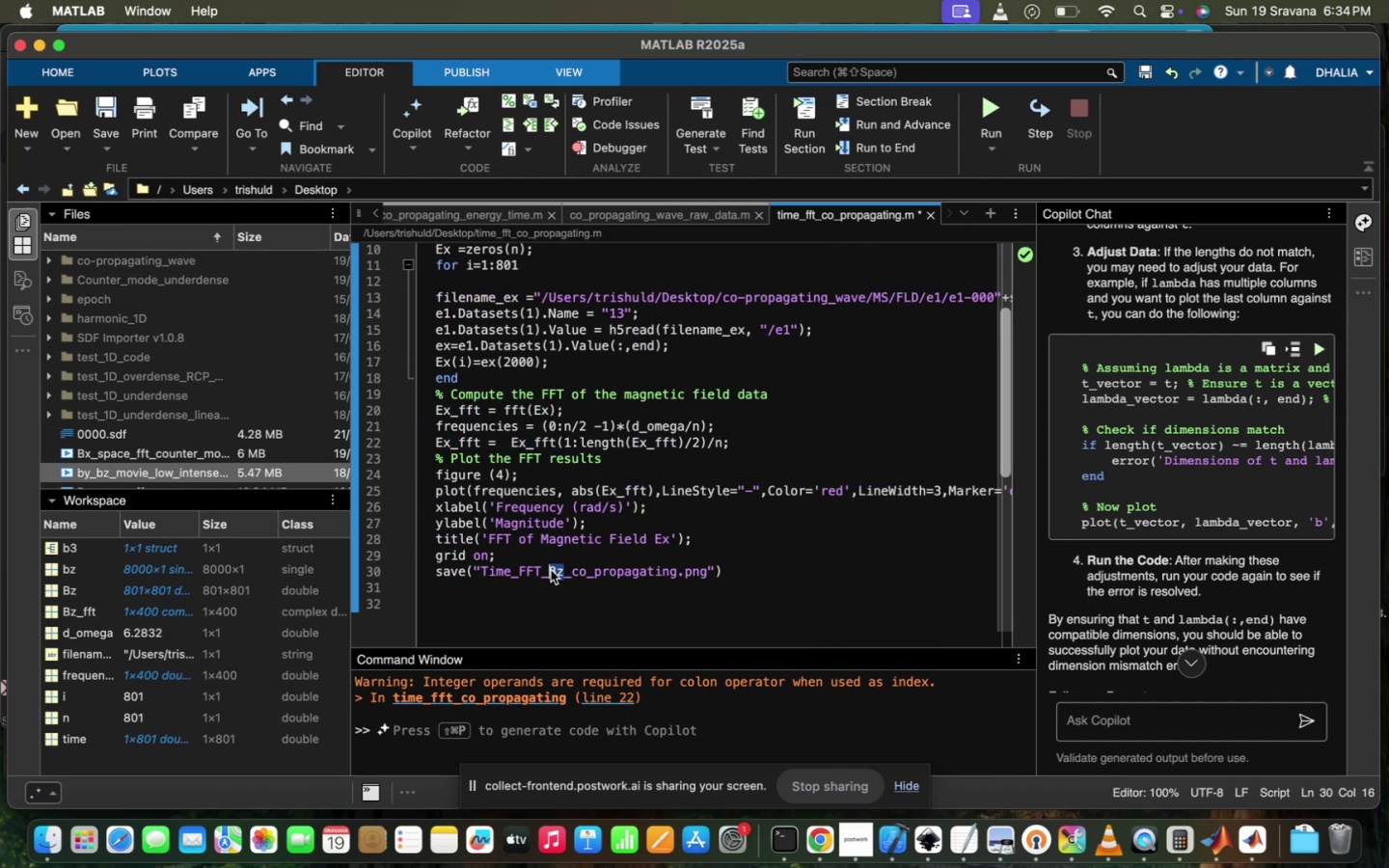 
key(CapsLock)
 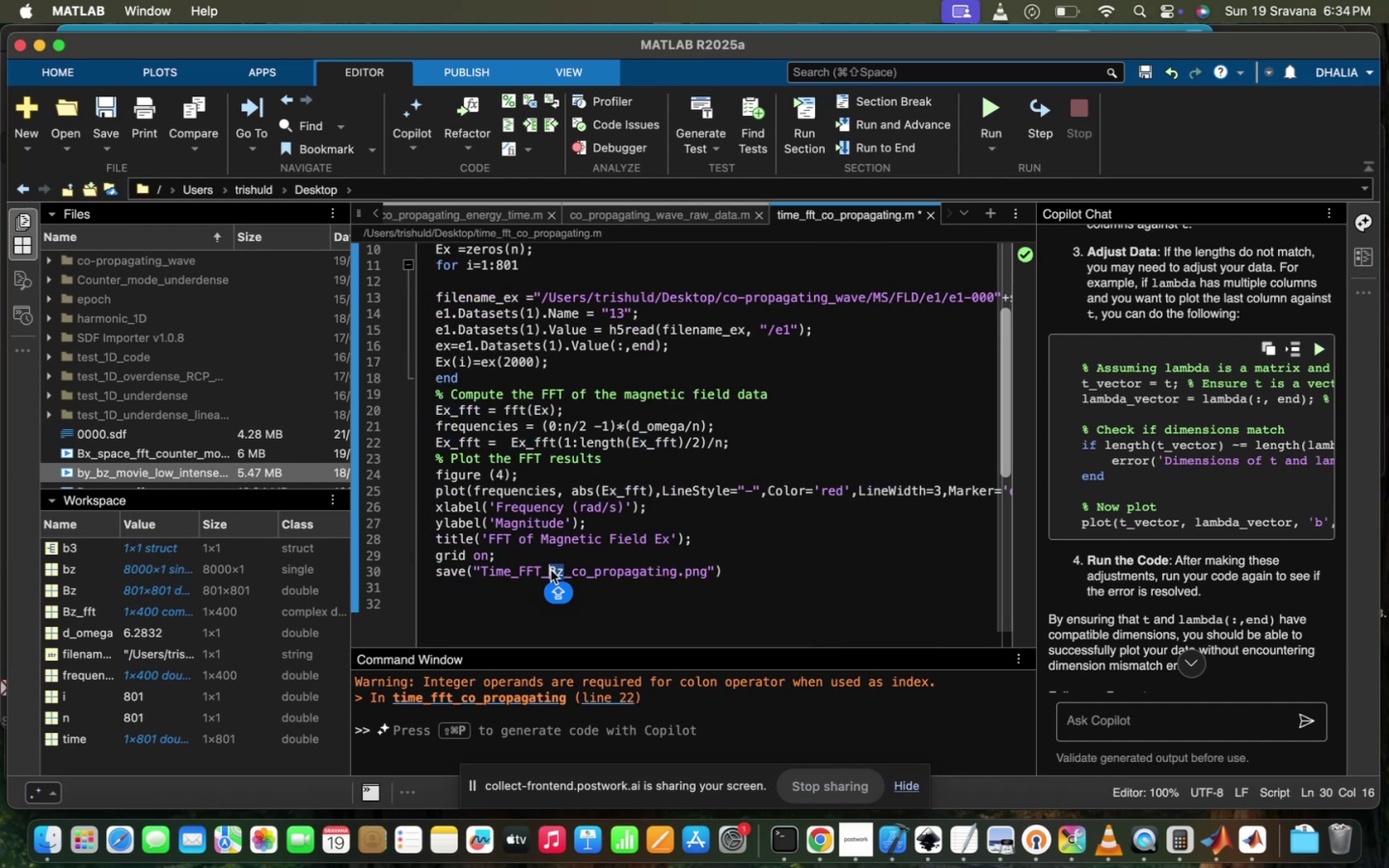 
key(E)
 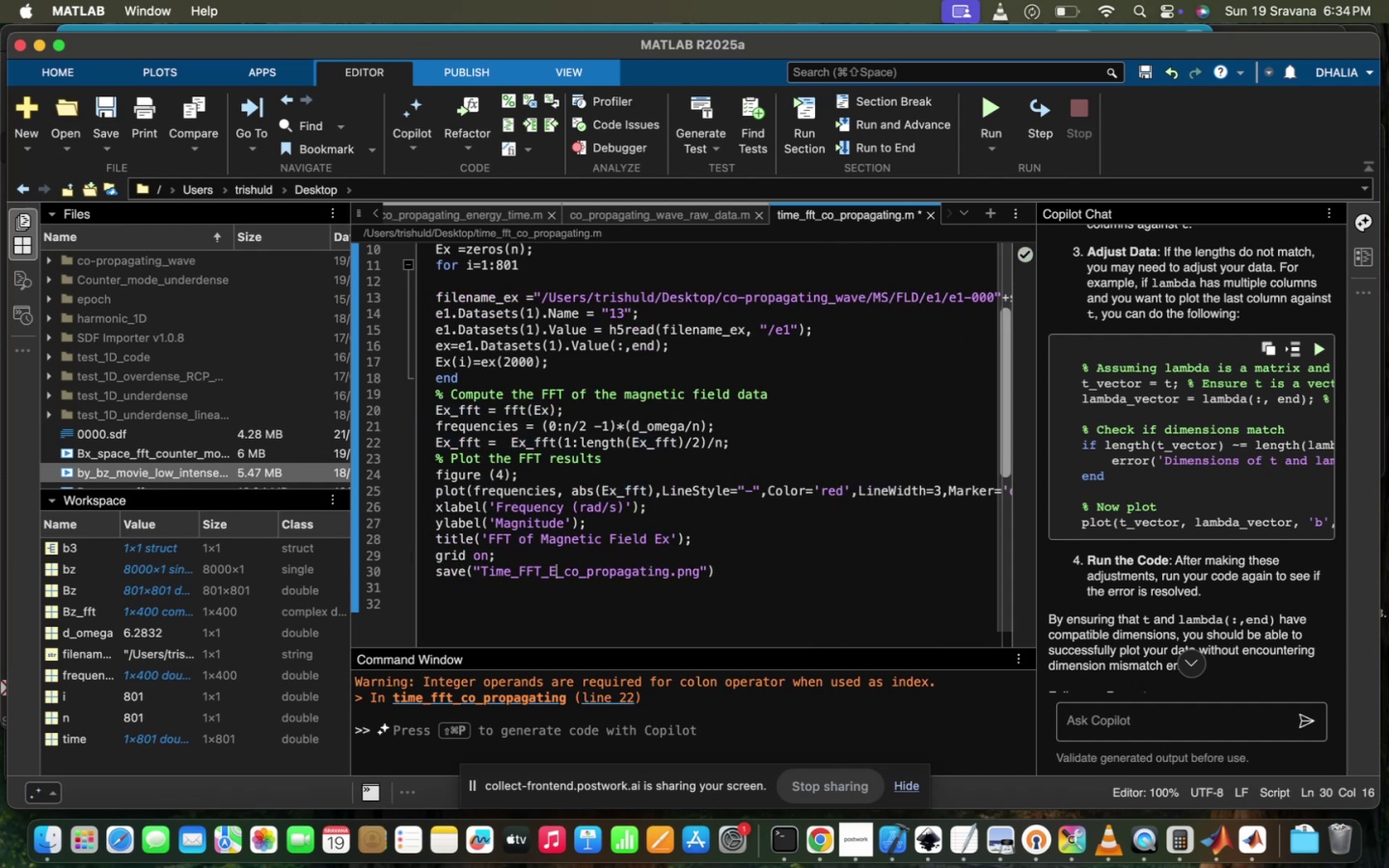 
key(CapsLock)
 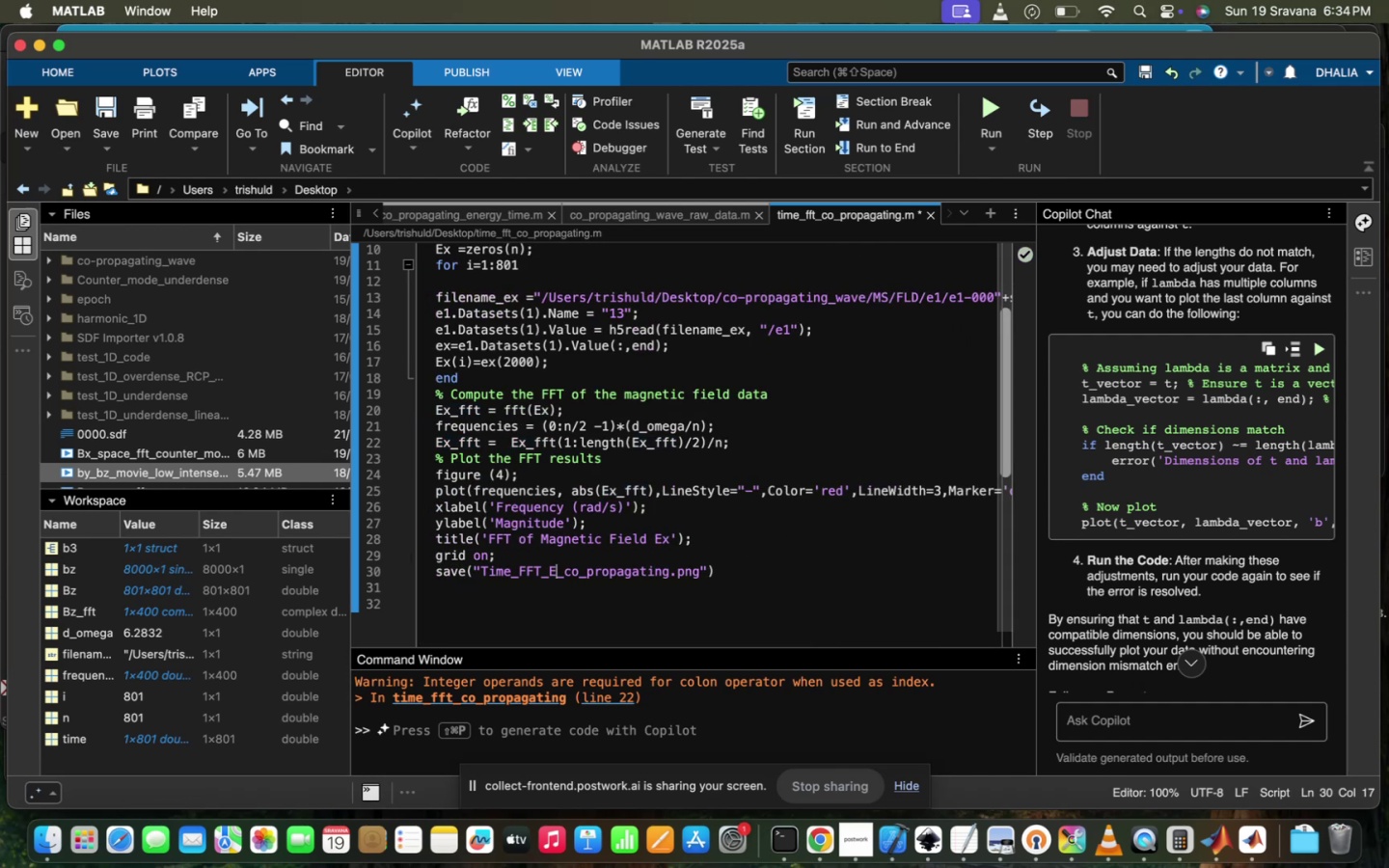 
key(X)
 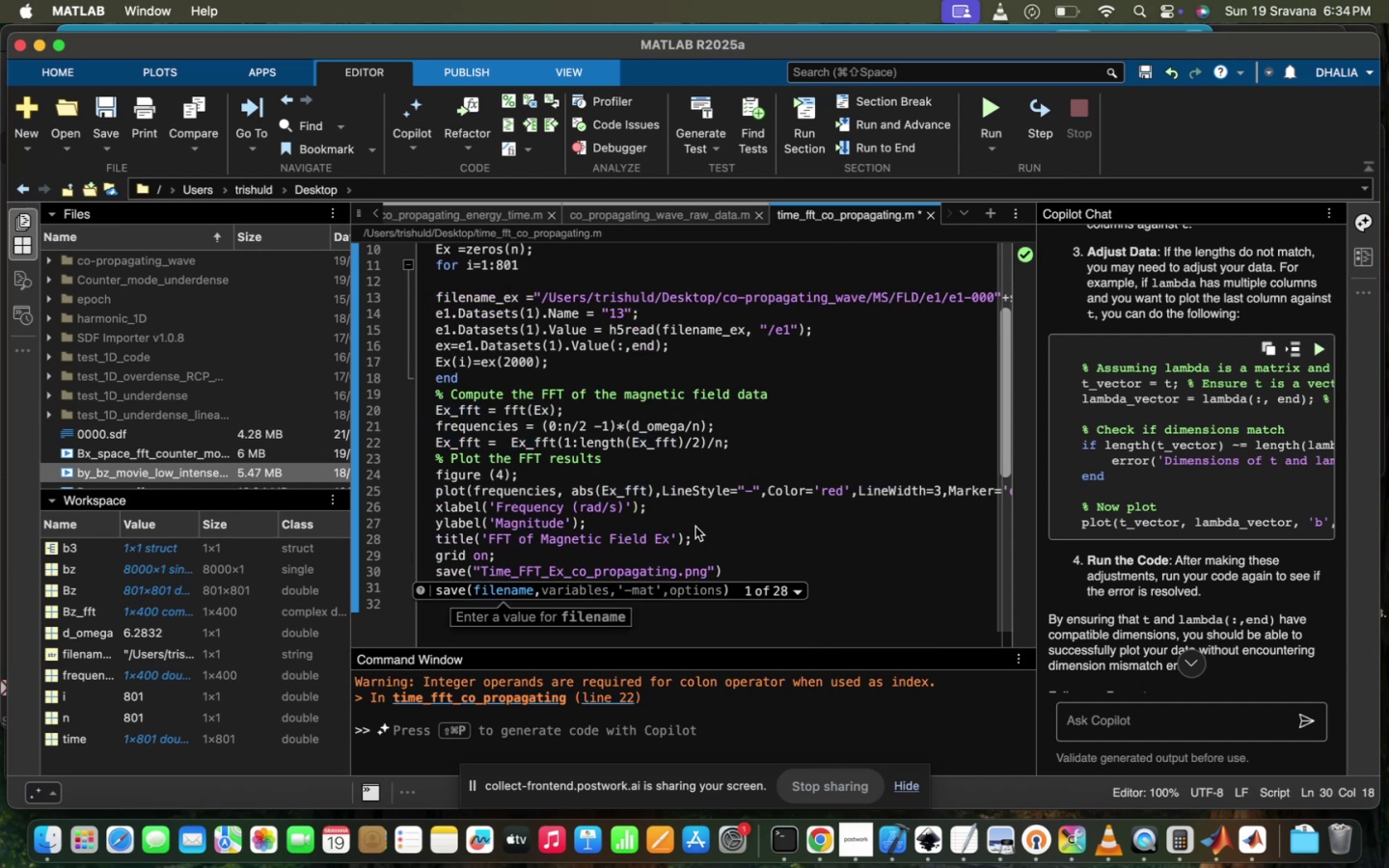 
left_click([695, 527])
 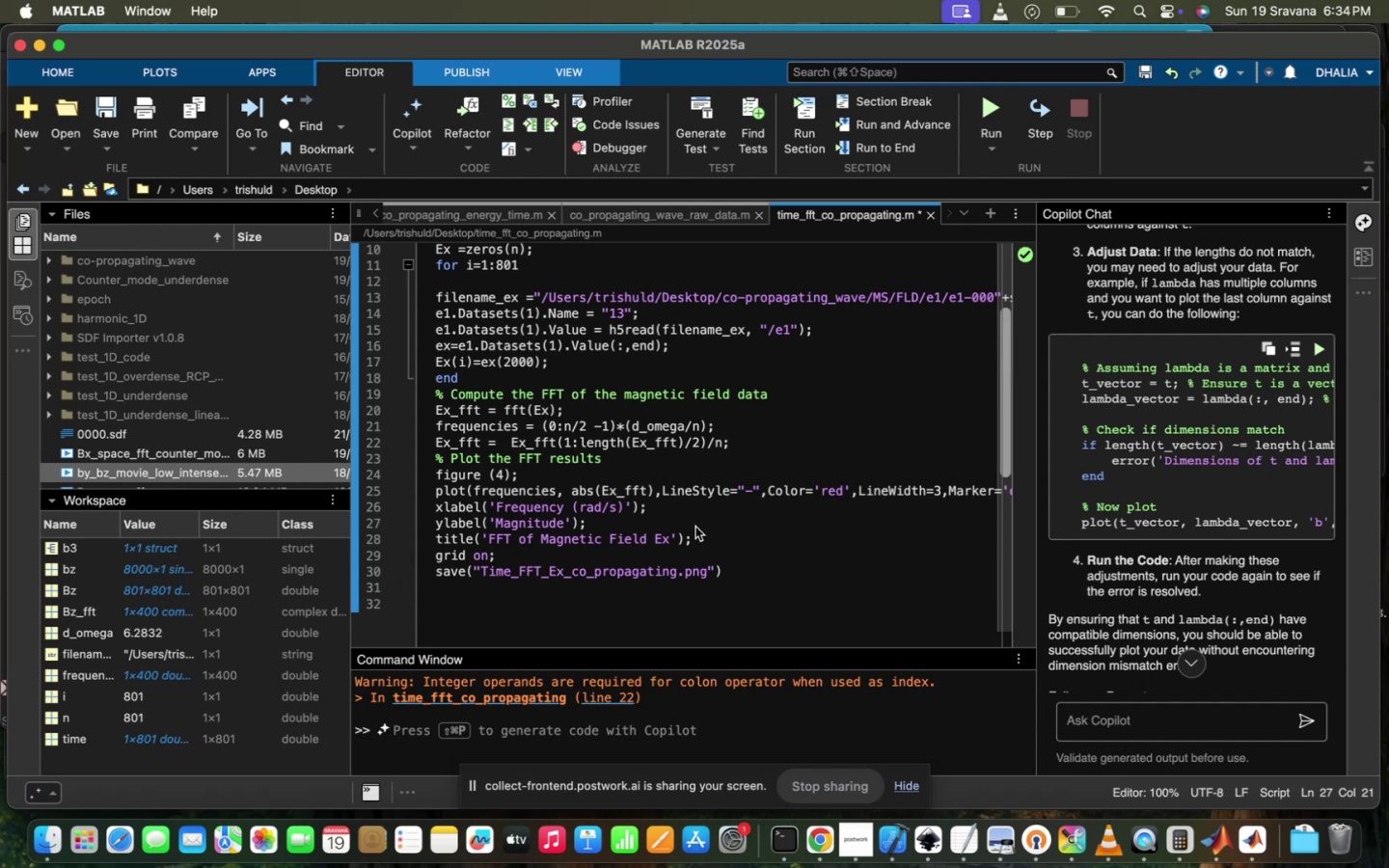 
scroll: coordinate [695, 527], scroll_direction: up, amount: 4.0
 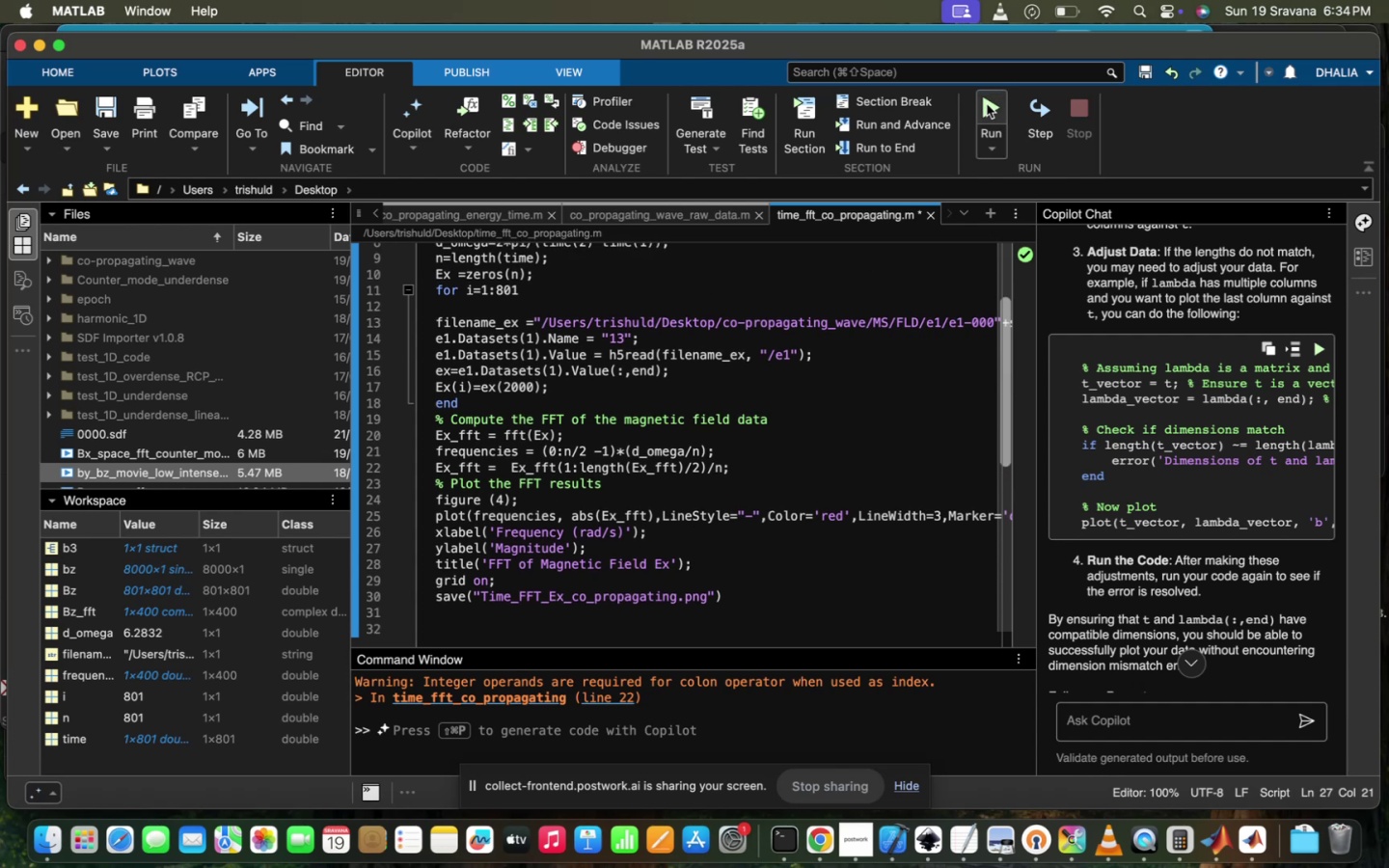 
left_click([987, 105])
 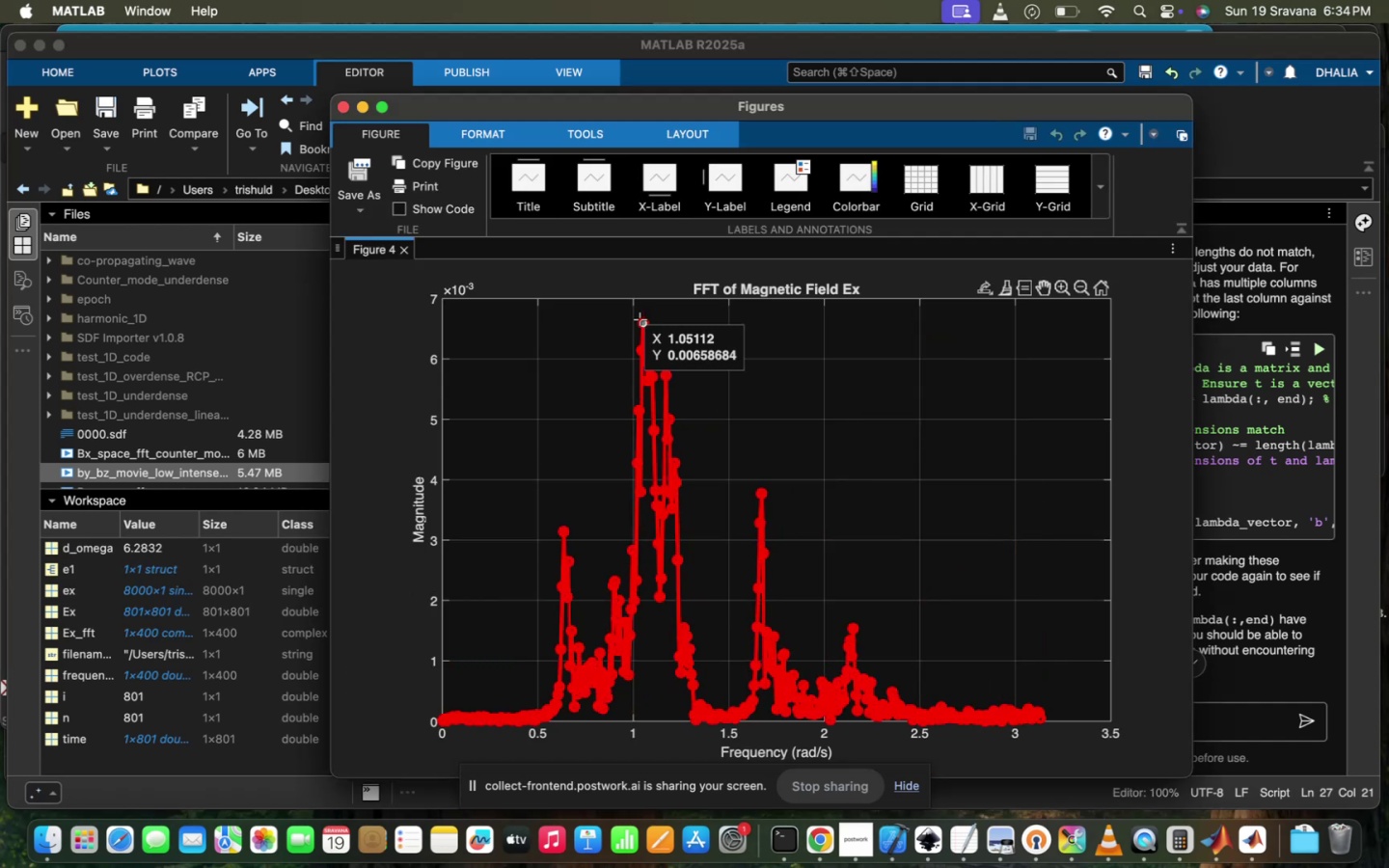 
wait(6.97)
 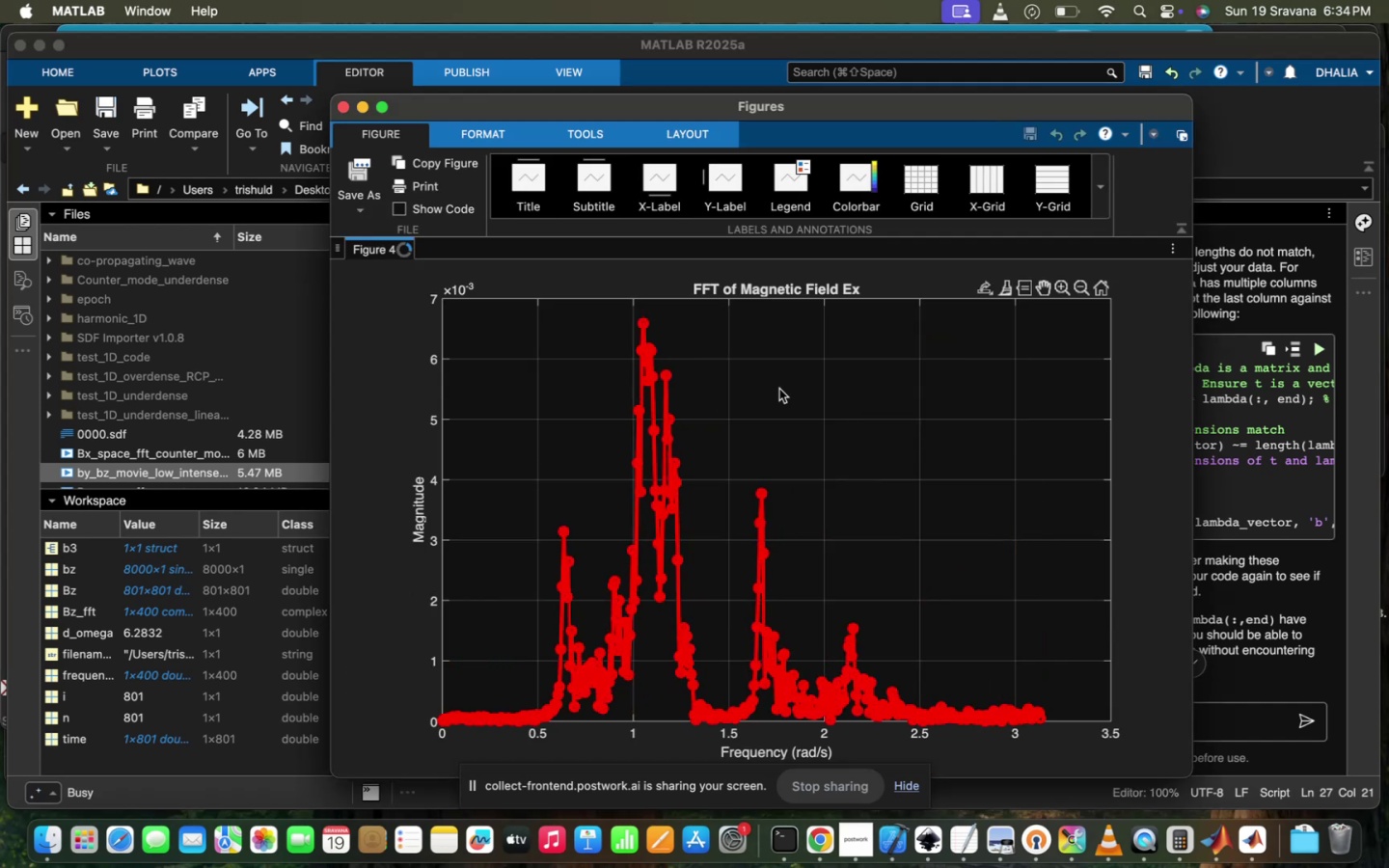 
mouse_move([730, 488])
 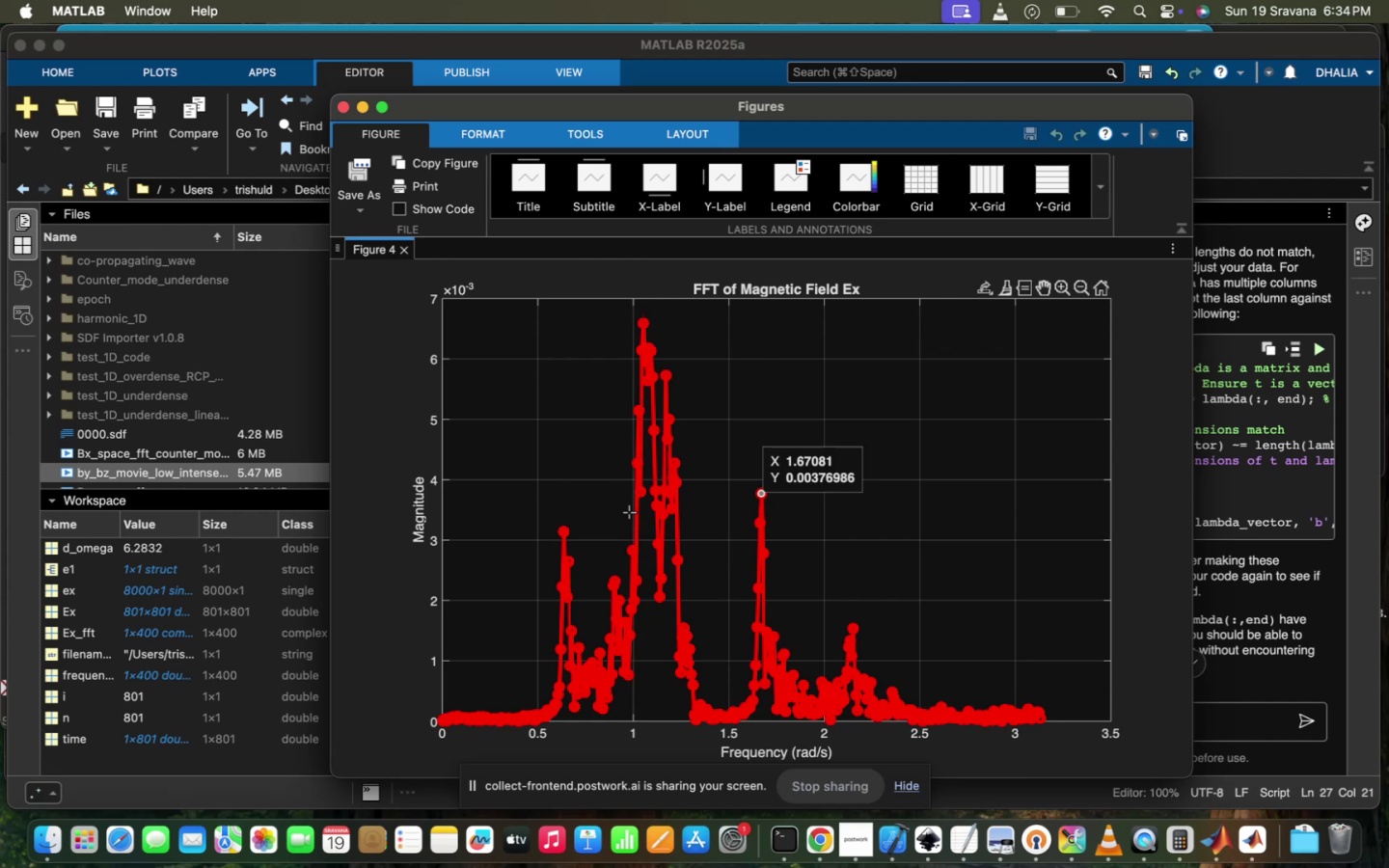 
mouse_move([565, 526])
 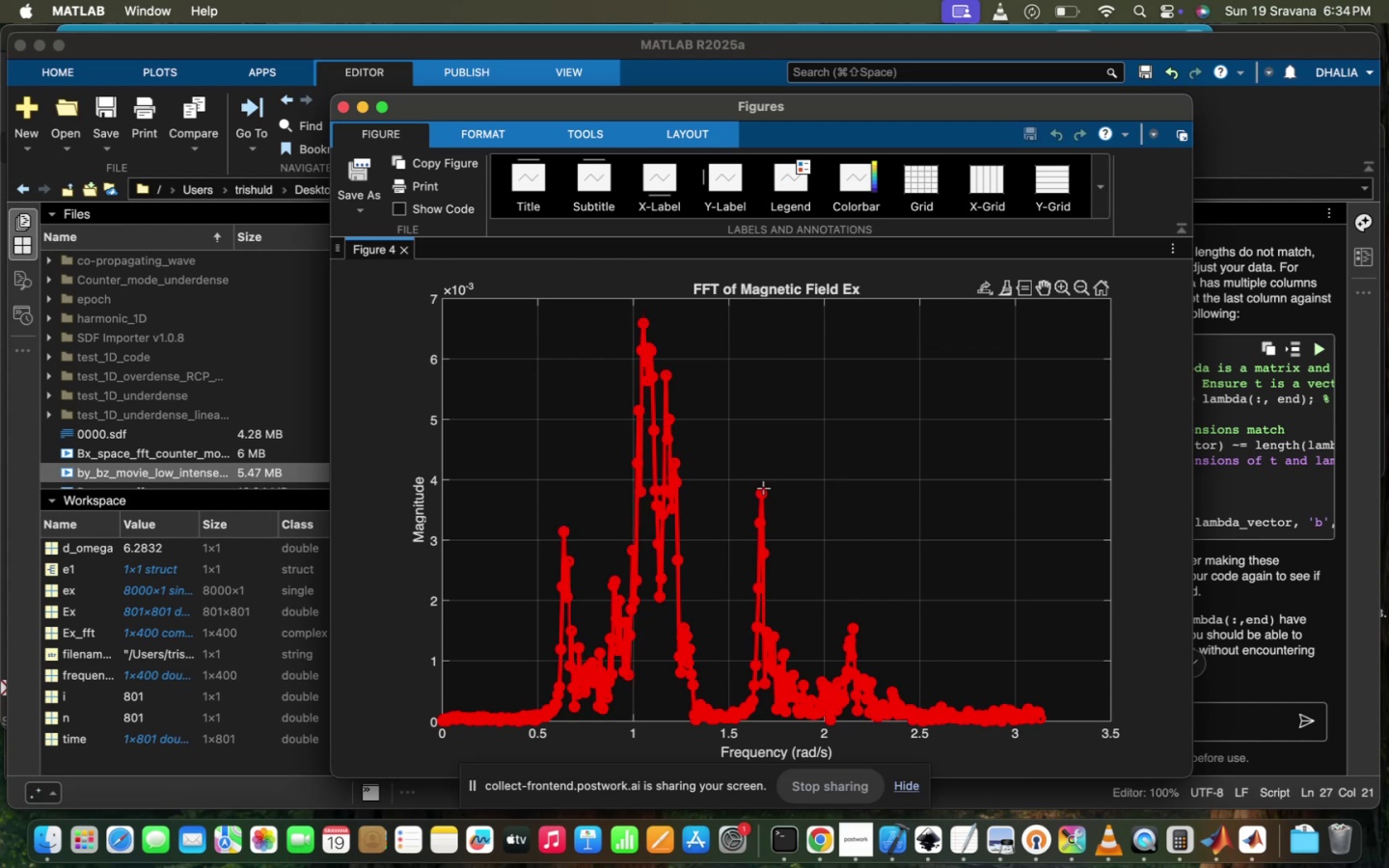 
left_click([763, 487])
 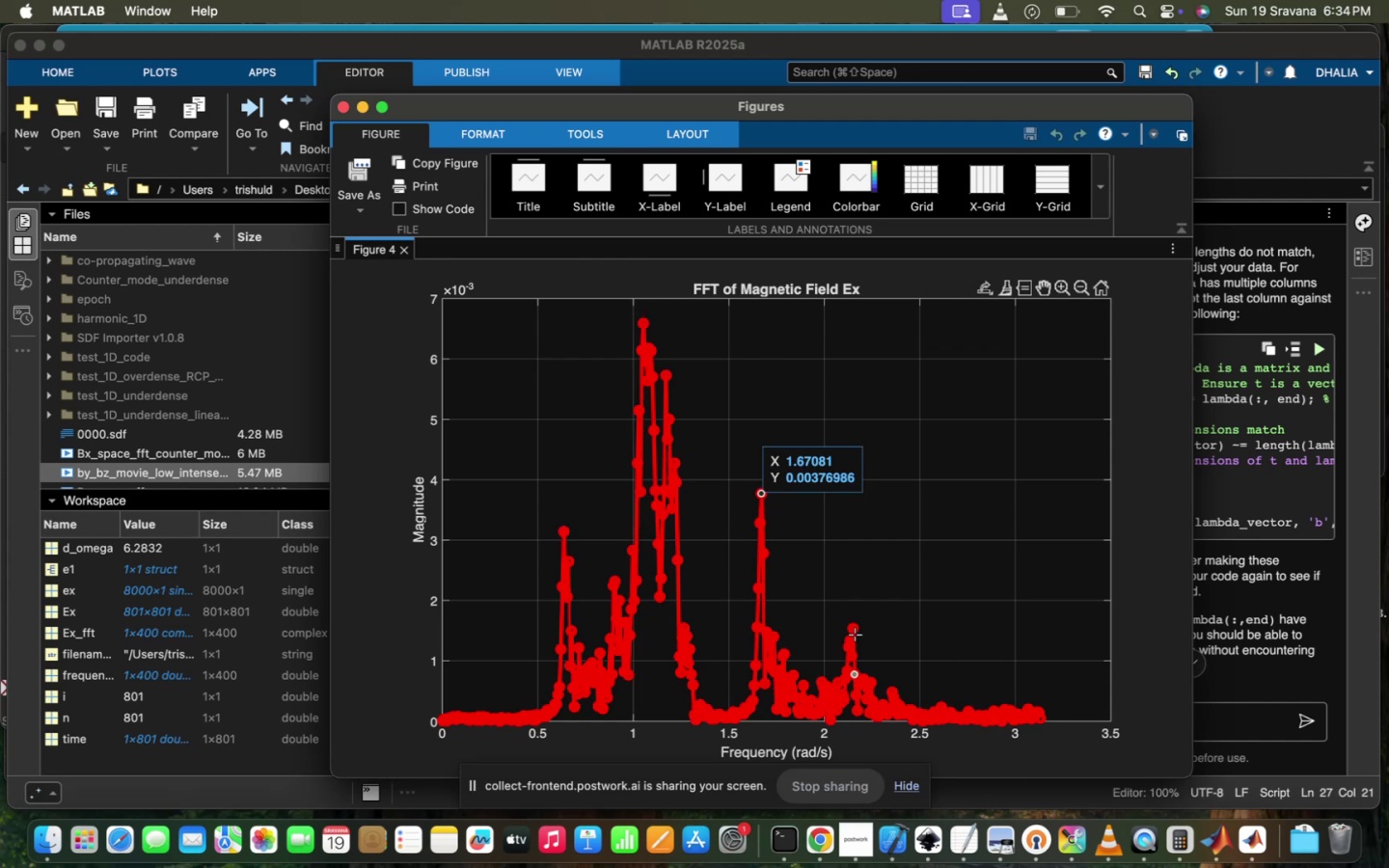 
left_click([852, 623])
 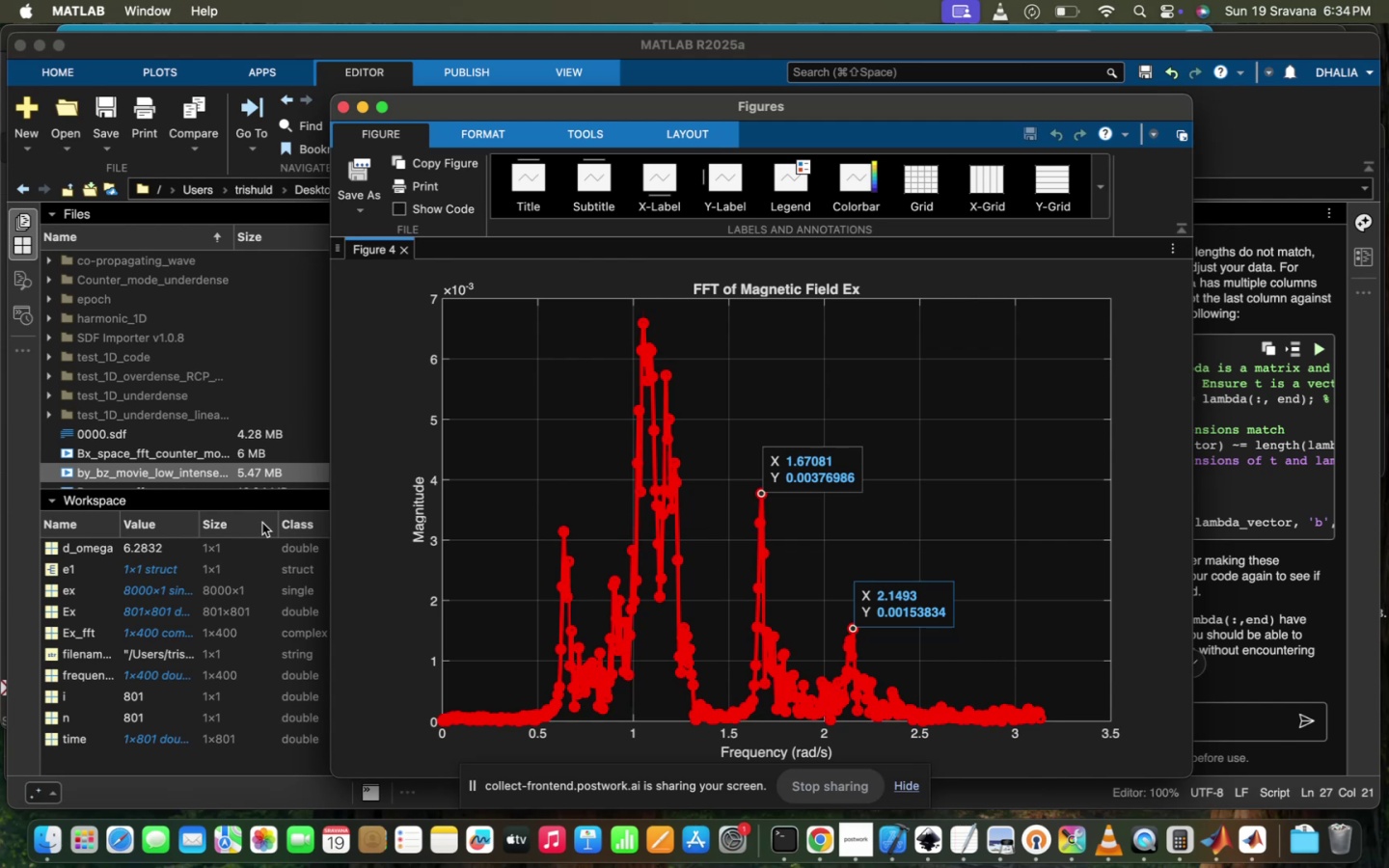 
wait(5.35)
 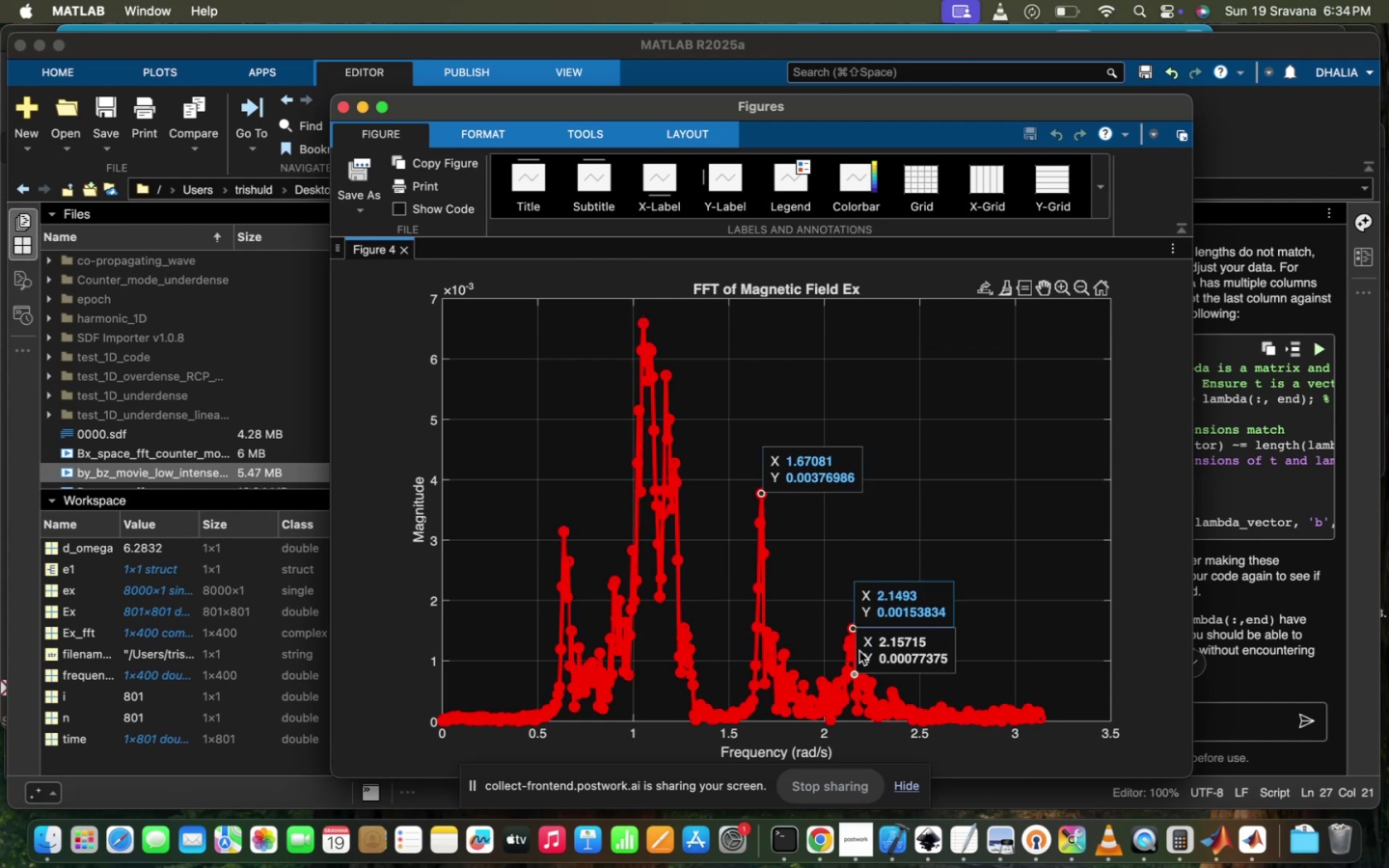 
scroll: coordinate [583, 409], scroll_direction: up, amount: 5.0
 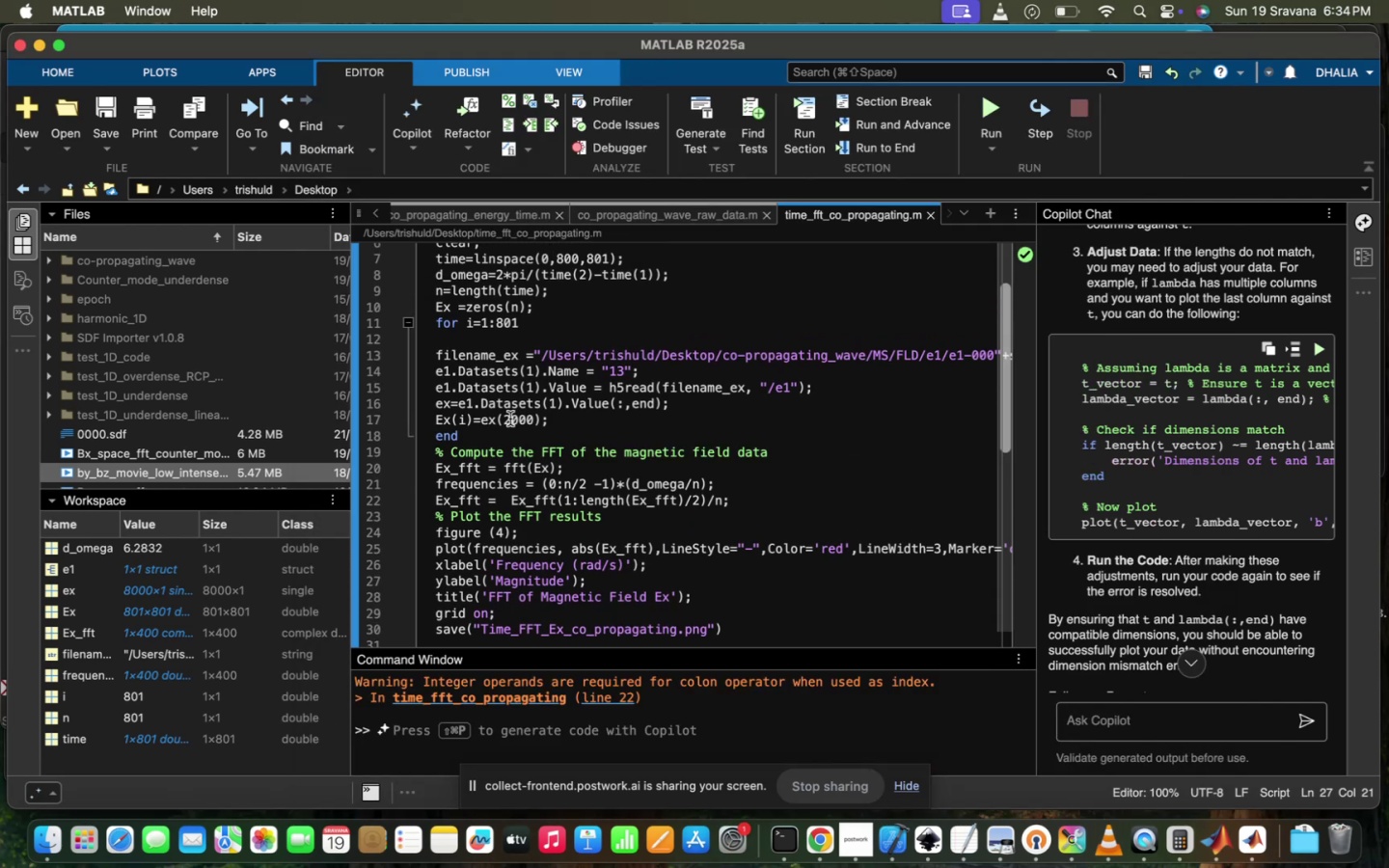 
key(Backspace)
 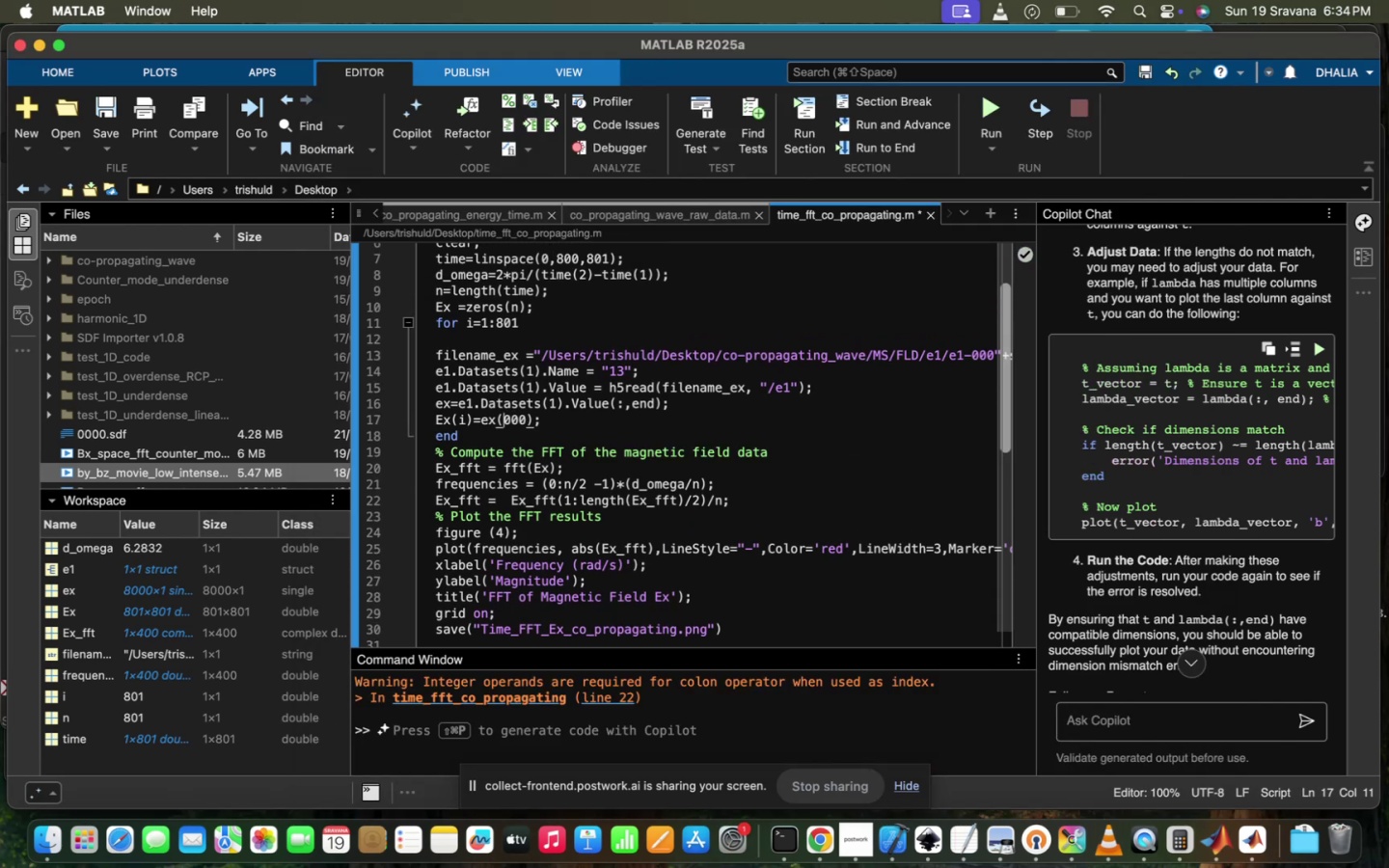 
key(3)
 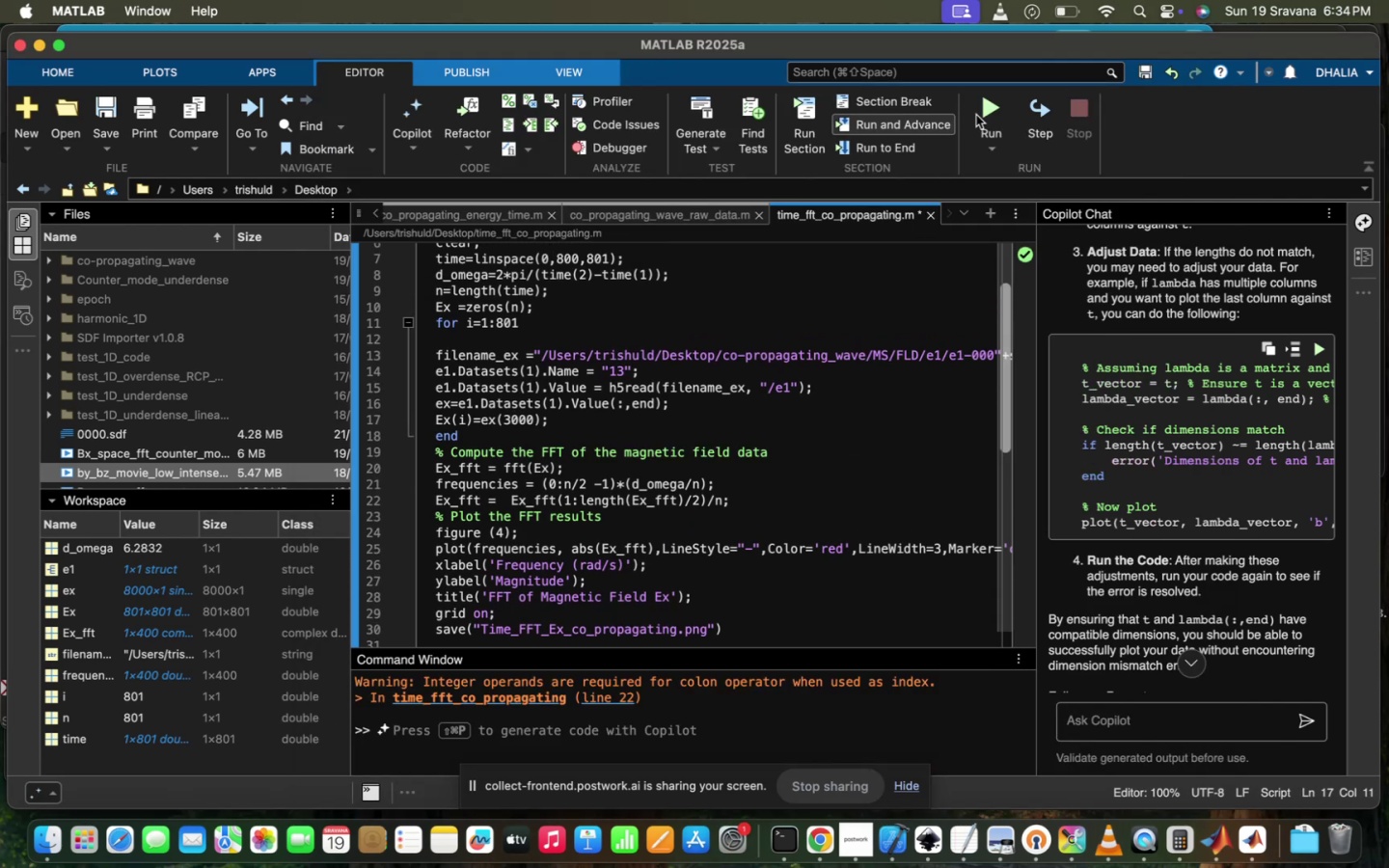 
mouse_move([967, 136])
 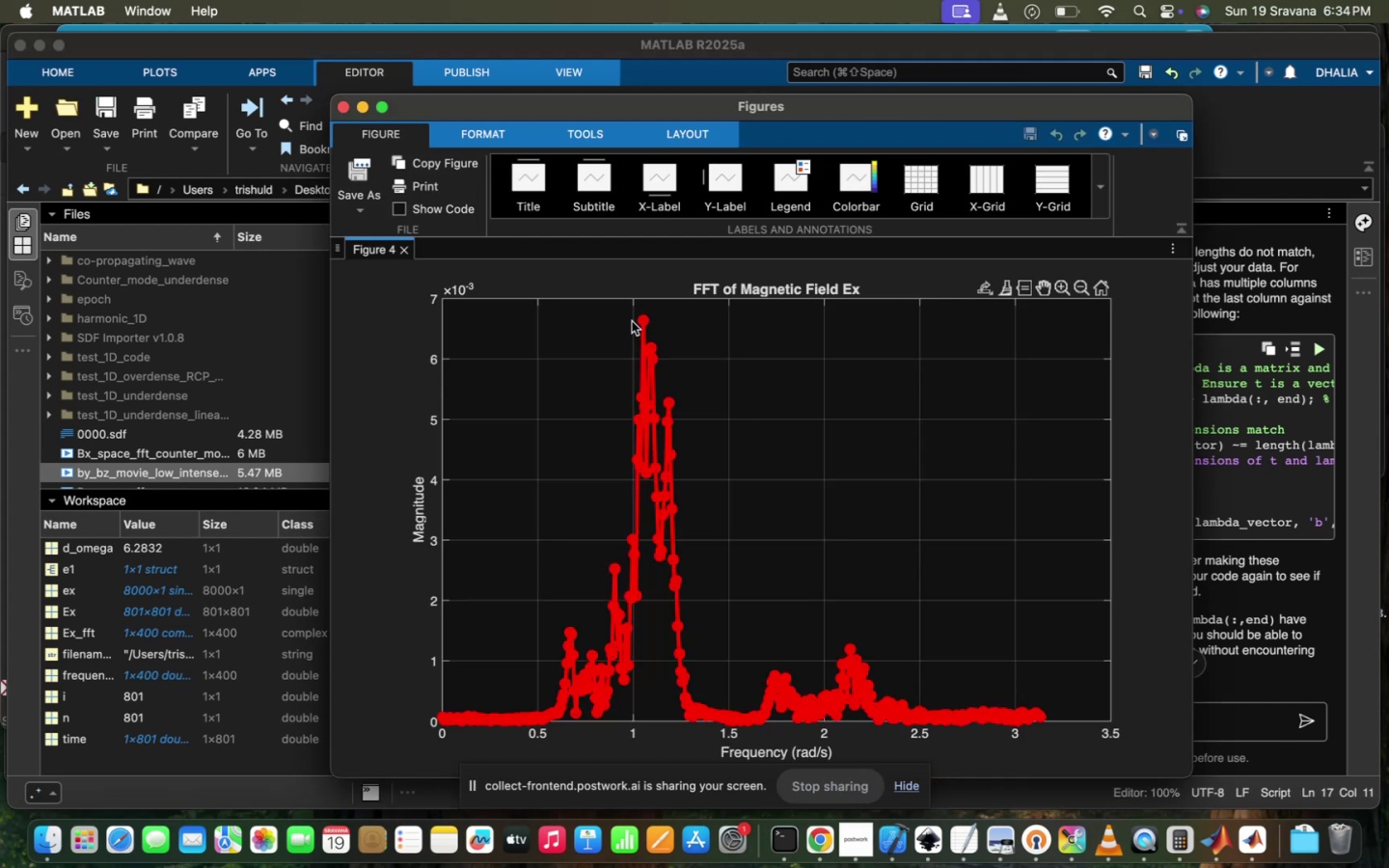 
left_click([639, 317])
 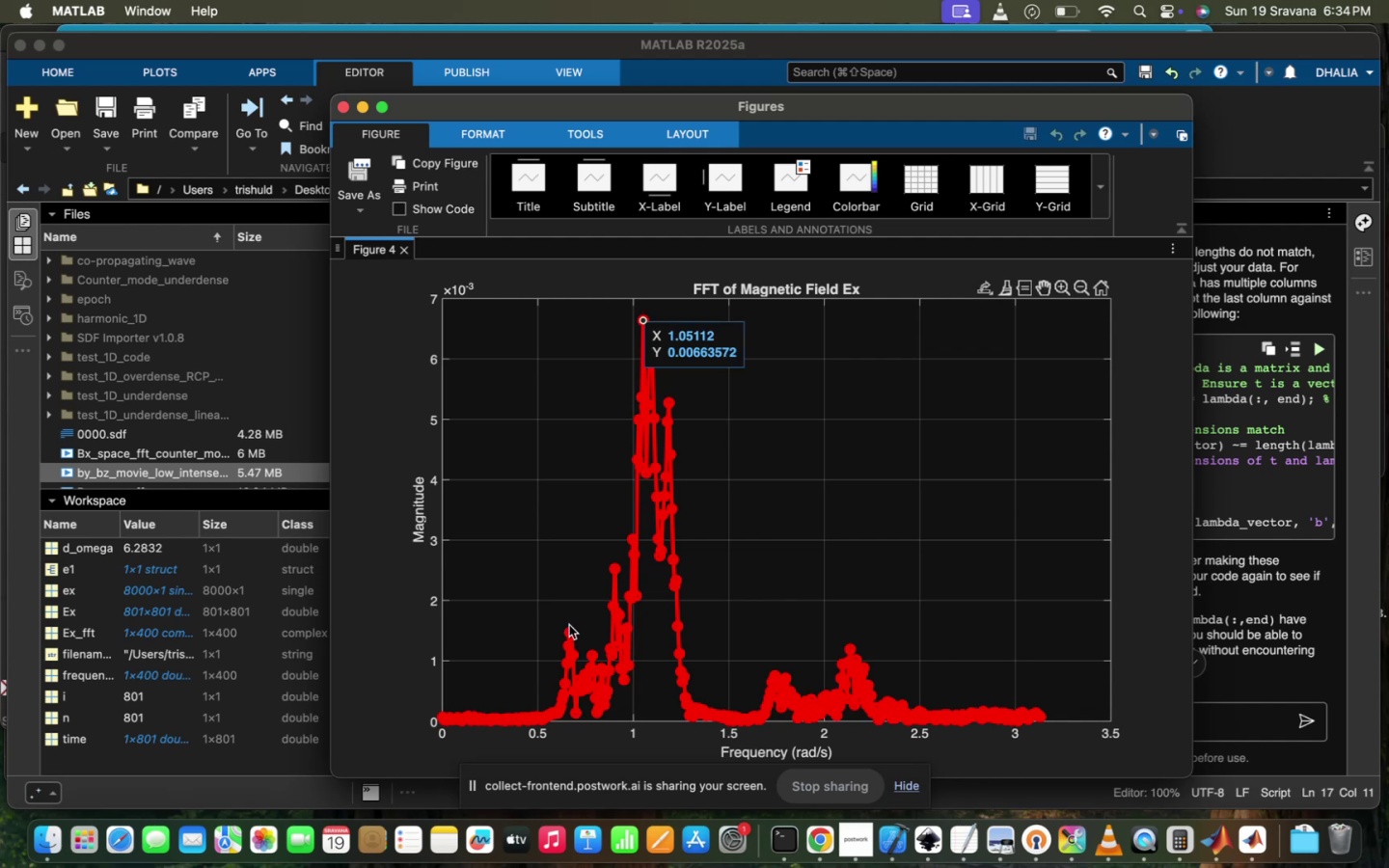 
left_click([568, 626])
 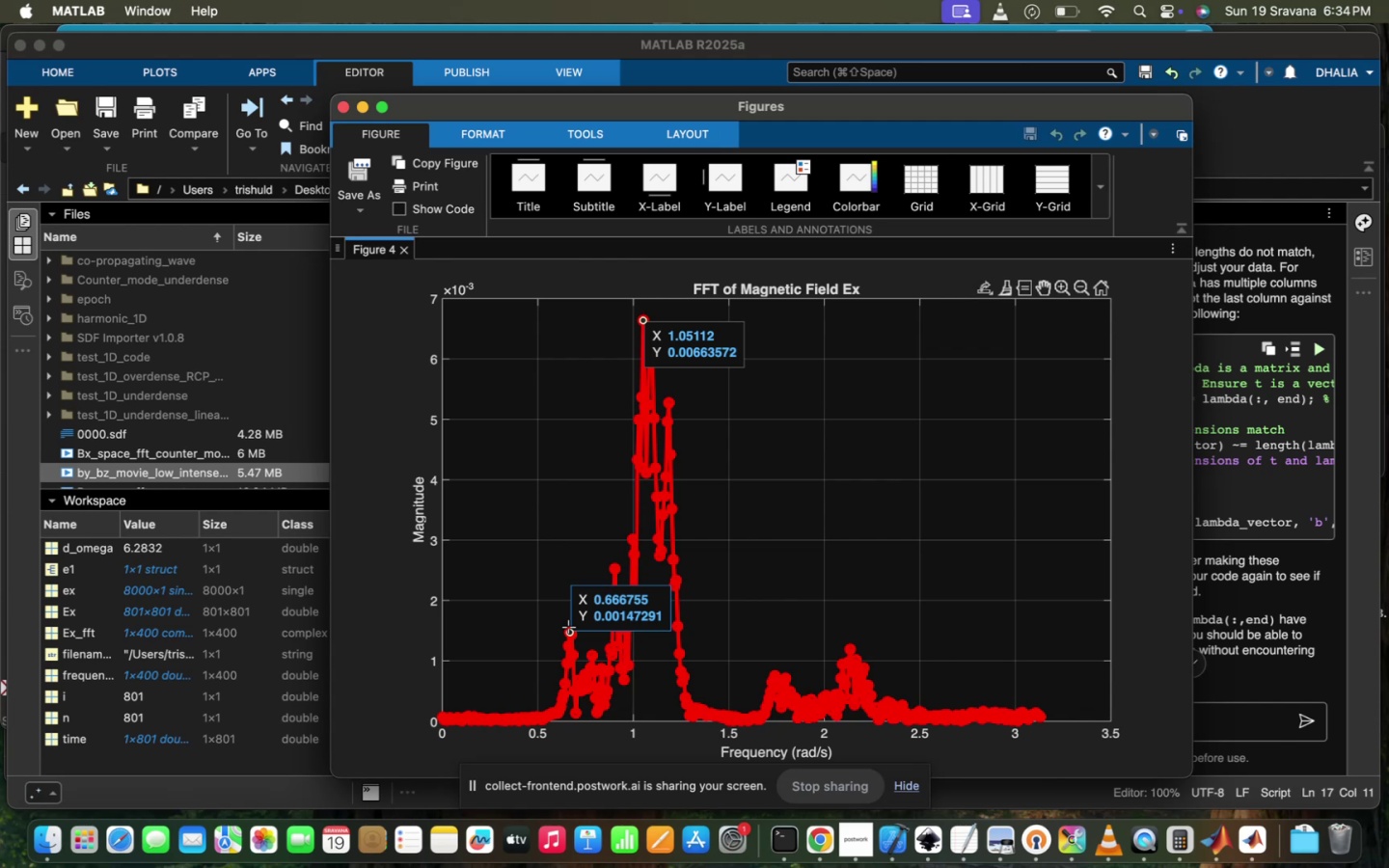 
wait(25.72)
 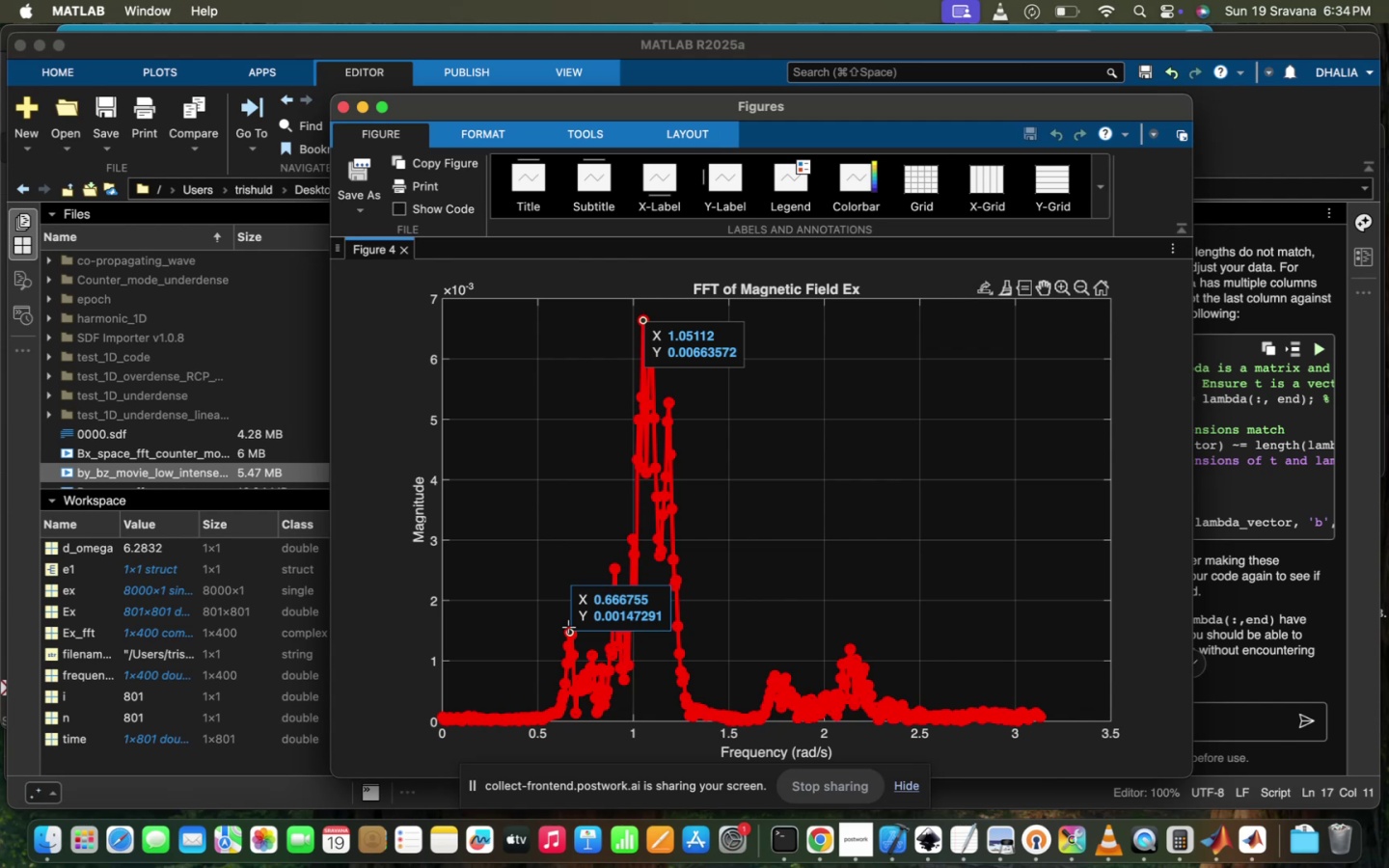 
left_click([849, 647])
 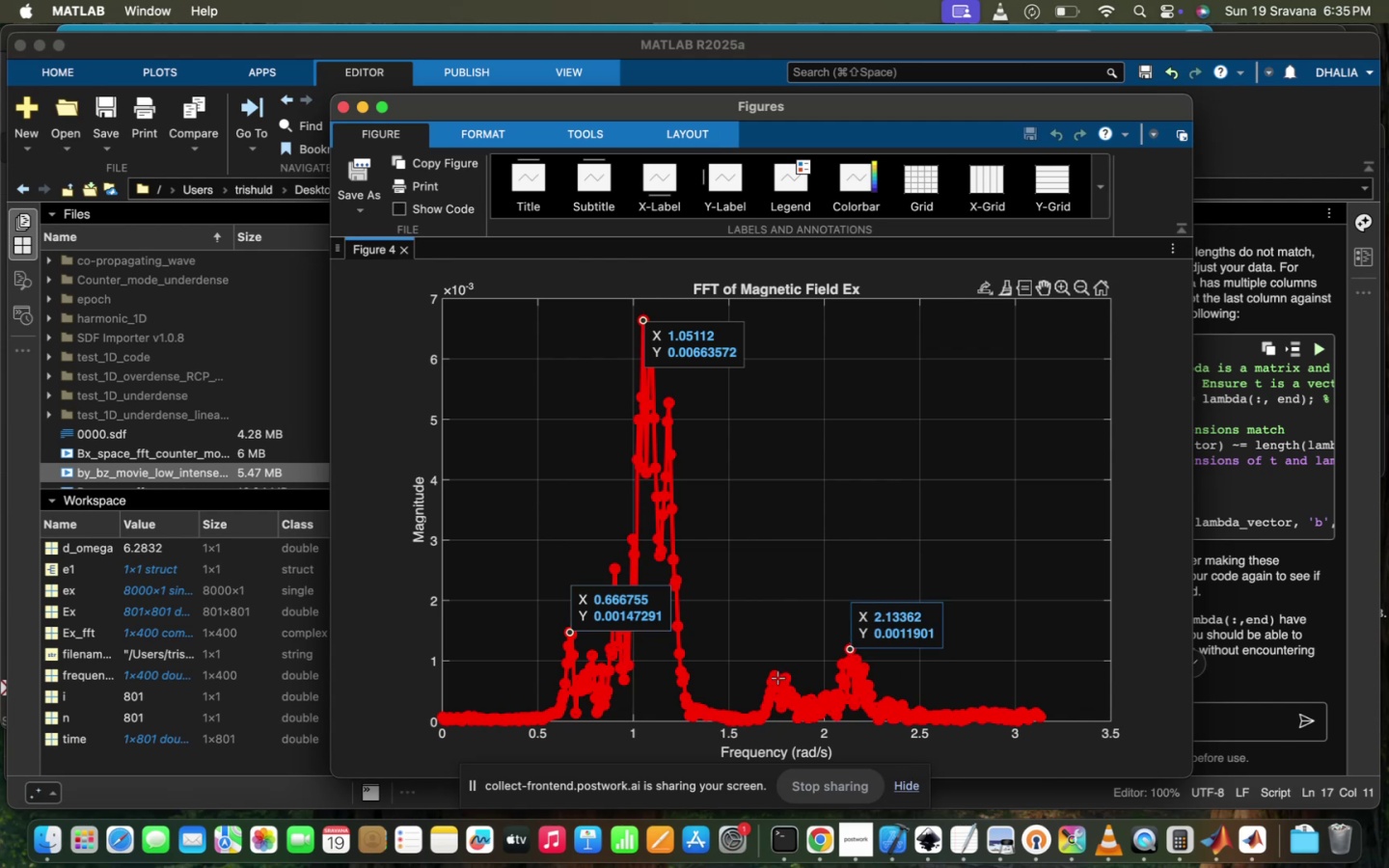 
left_click([776, 676])
 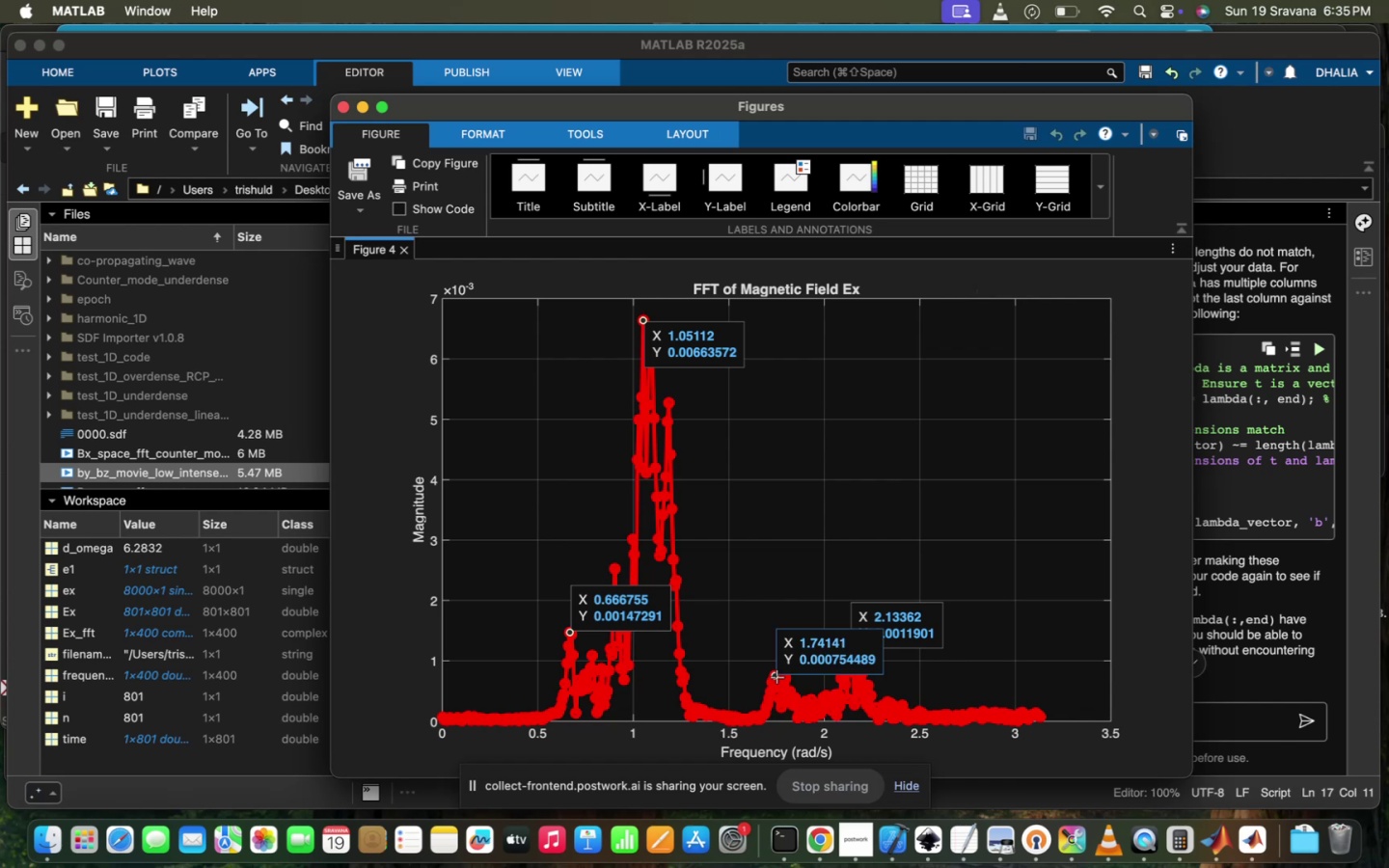 
wait(6.5)
 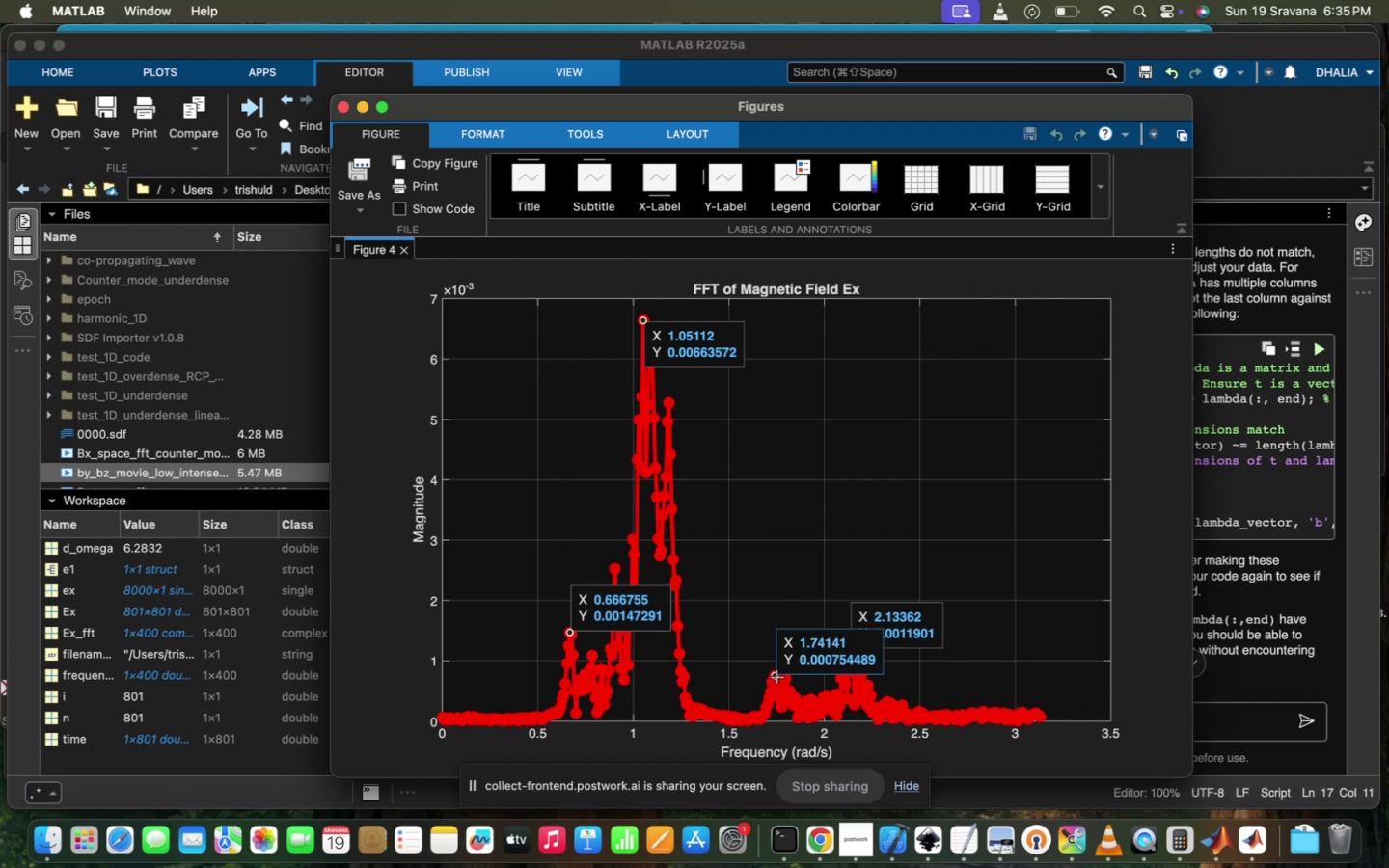 
left_click([776, 675])
 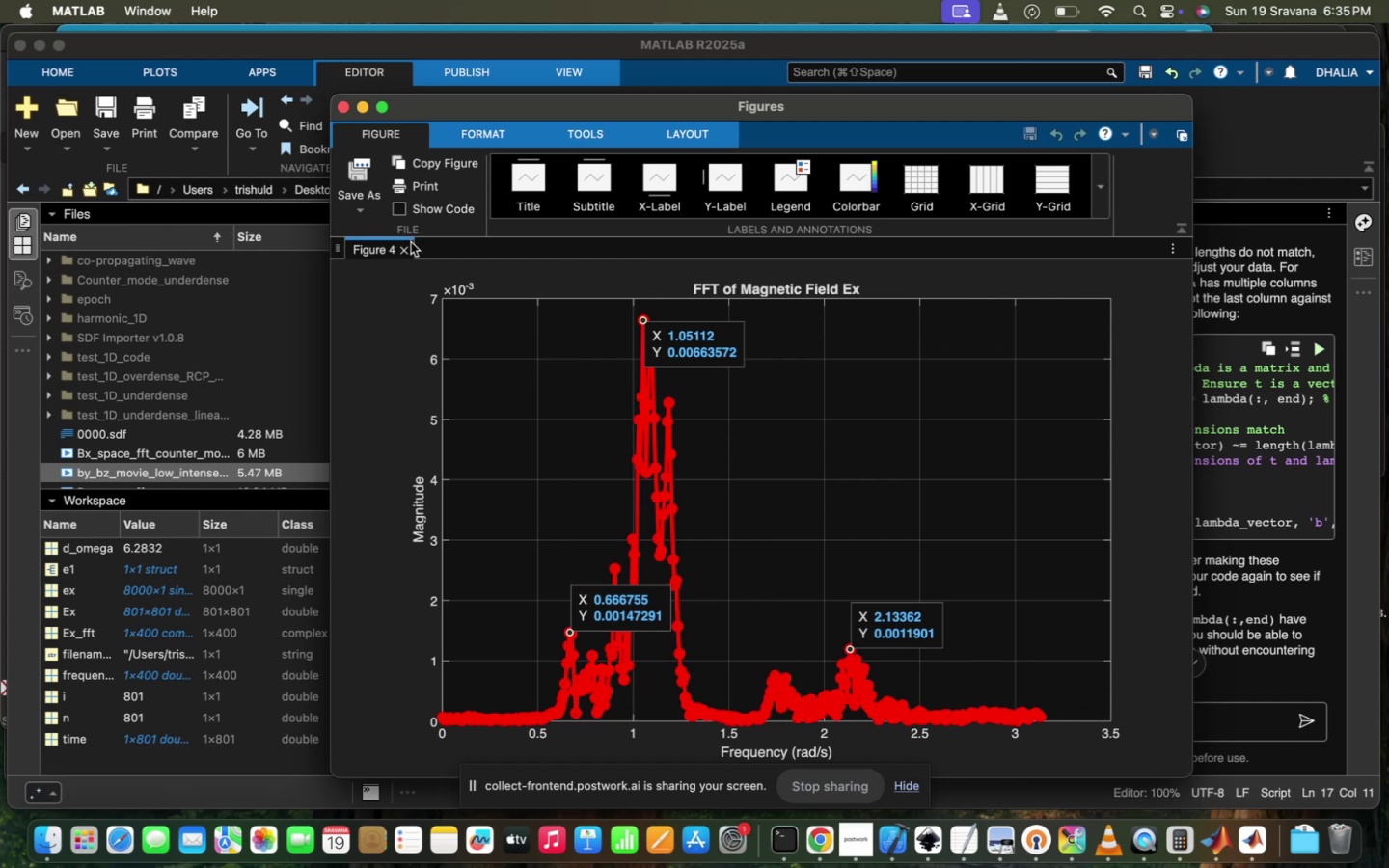 
double_click([404, 245])
 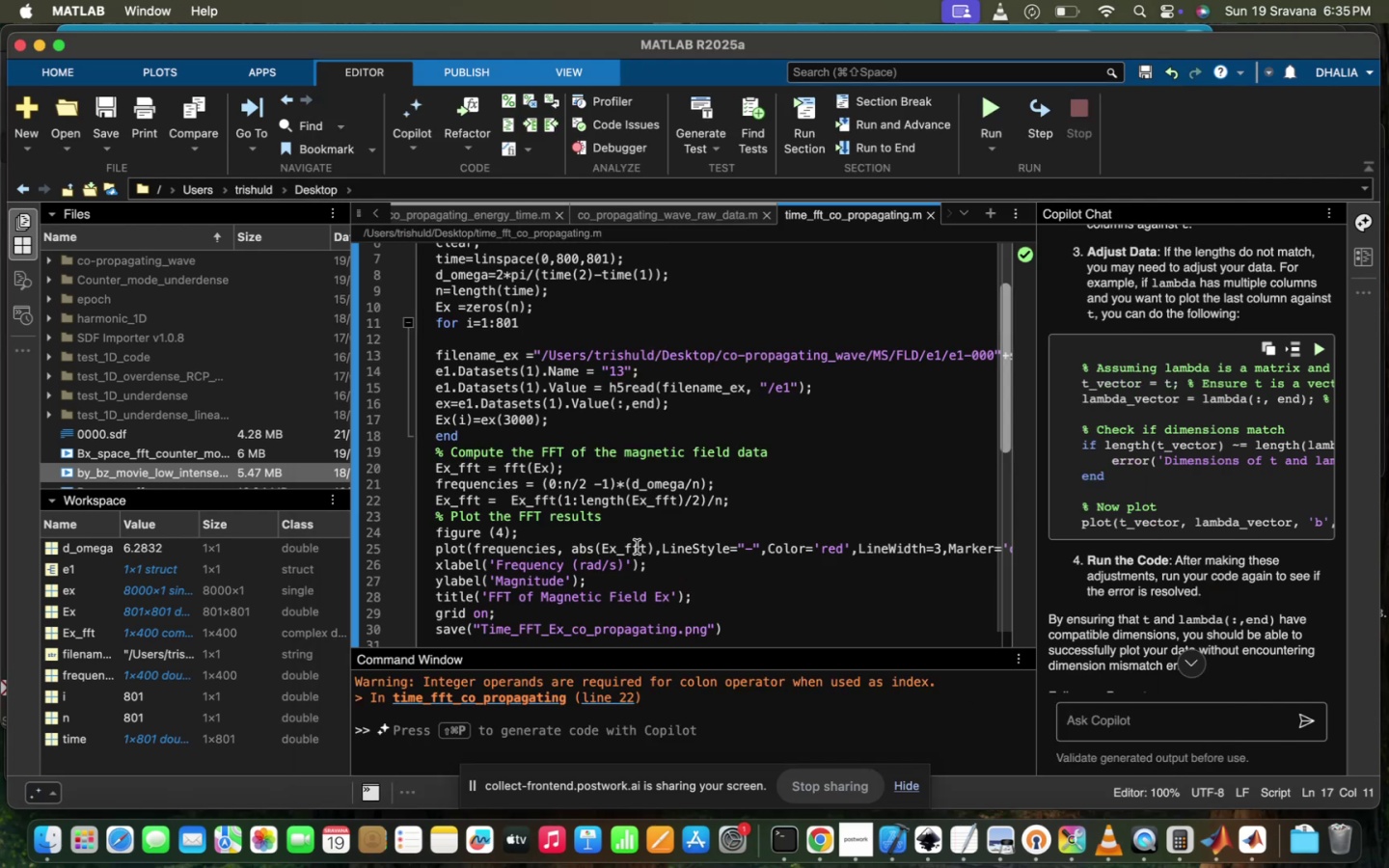 
left_click([637, 547])
 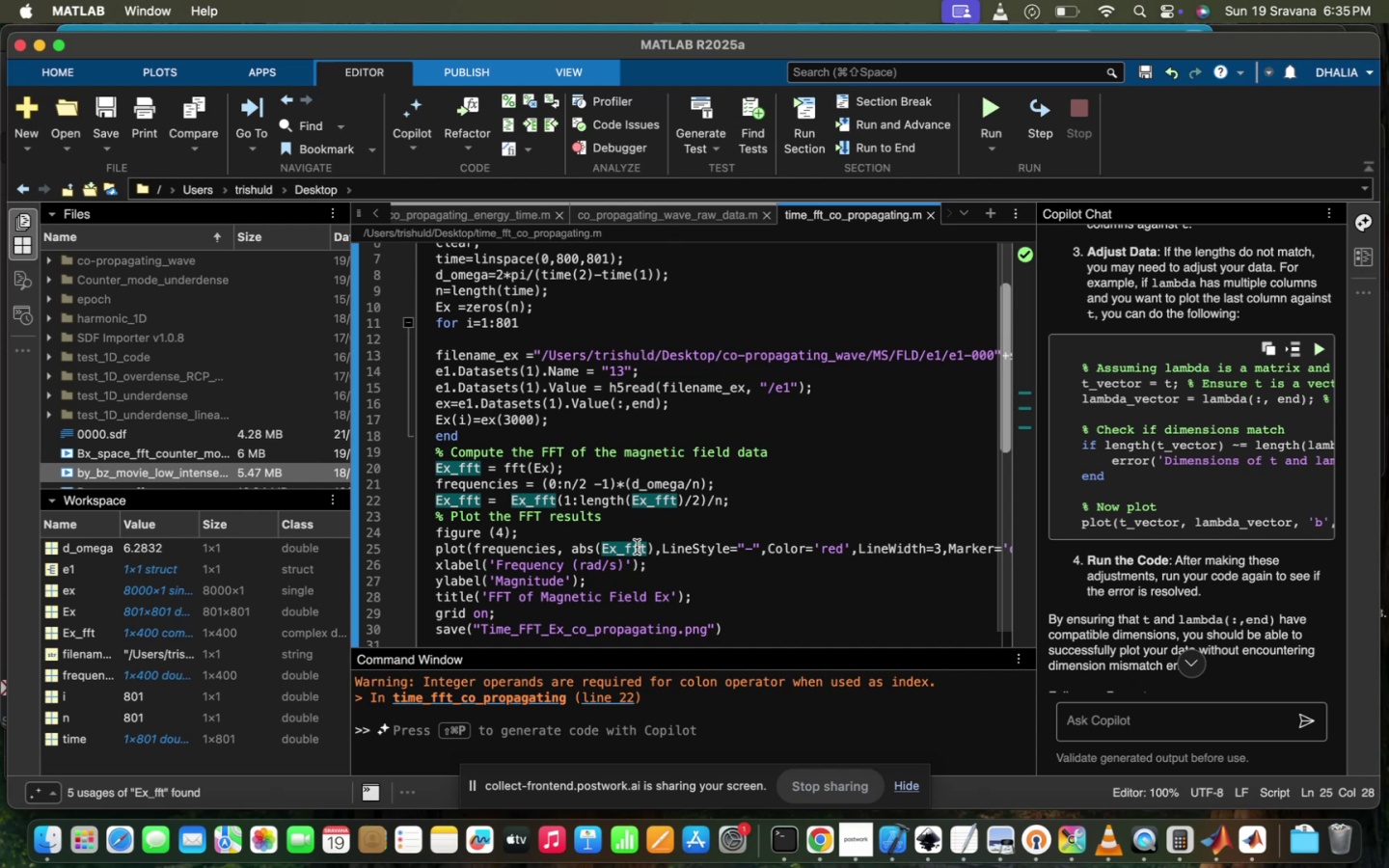 
scroll: coordinate [704, 451], scroll_direction: up, amount: 79.0
 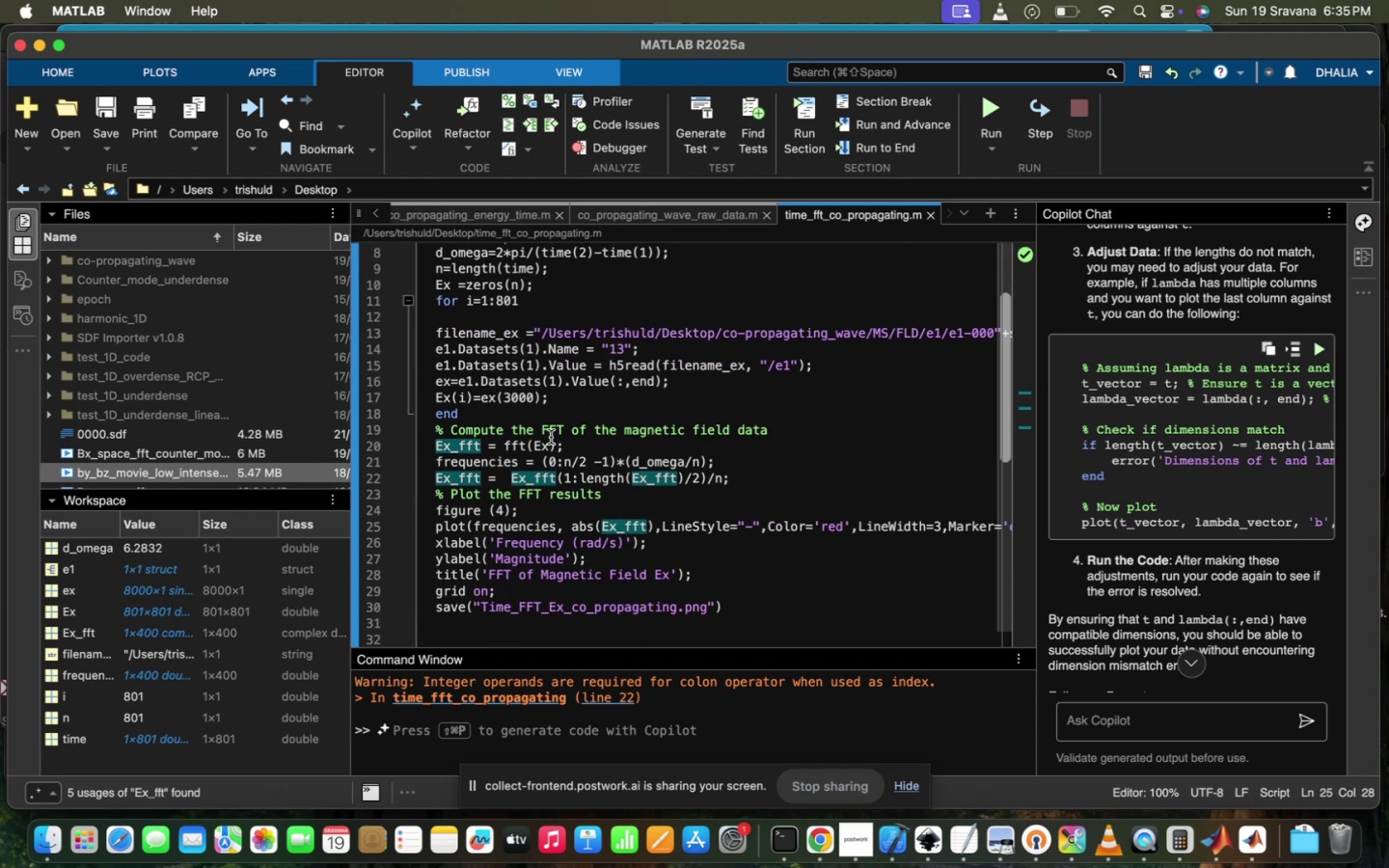 
left_click([551, 437])
 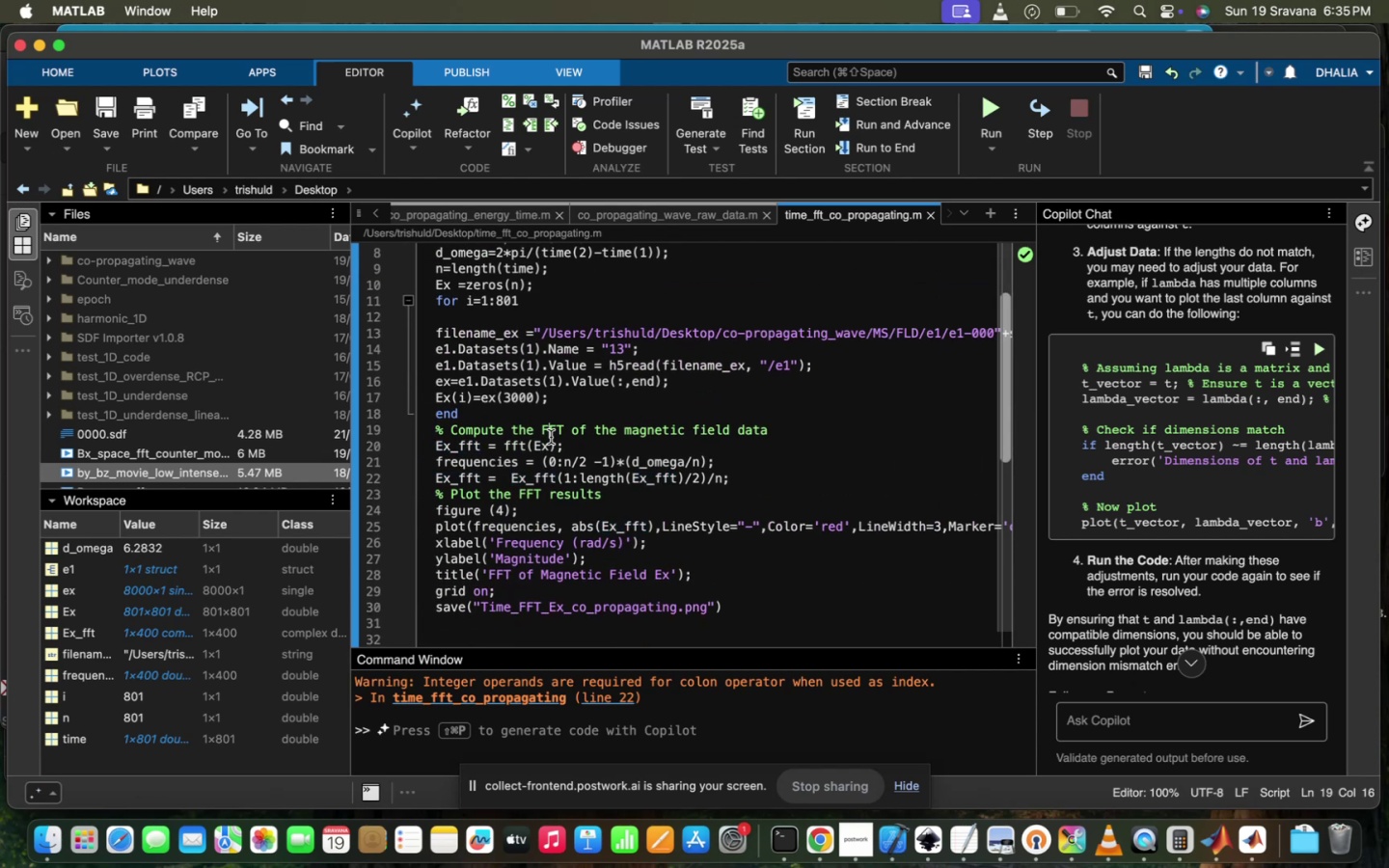 
scroll: coordinate [551, 437], scroll_direction: up, amount: 7.0
 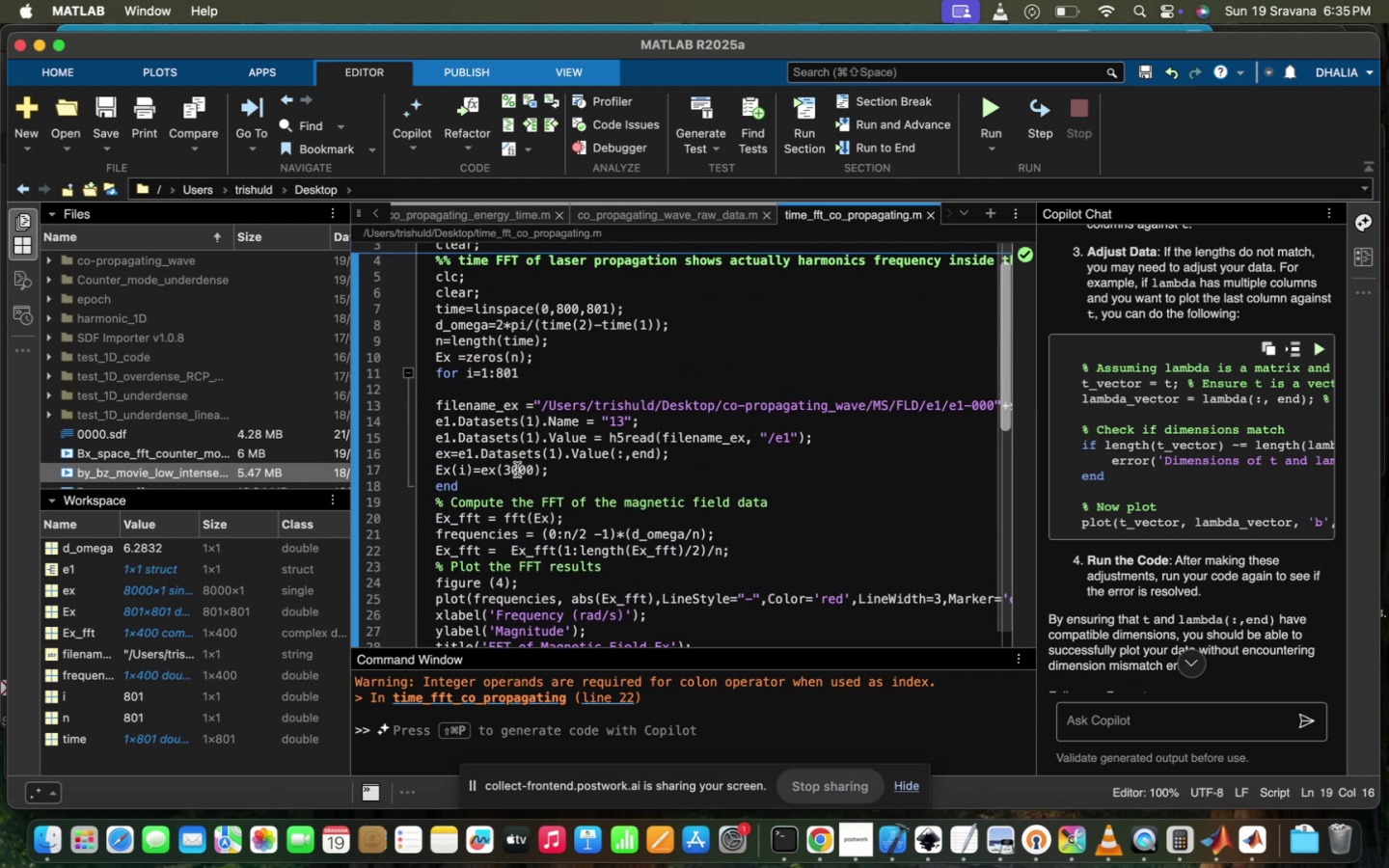 
left_click([516, 470])
 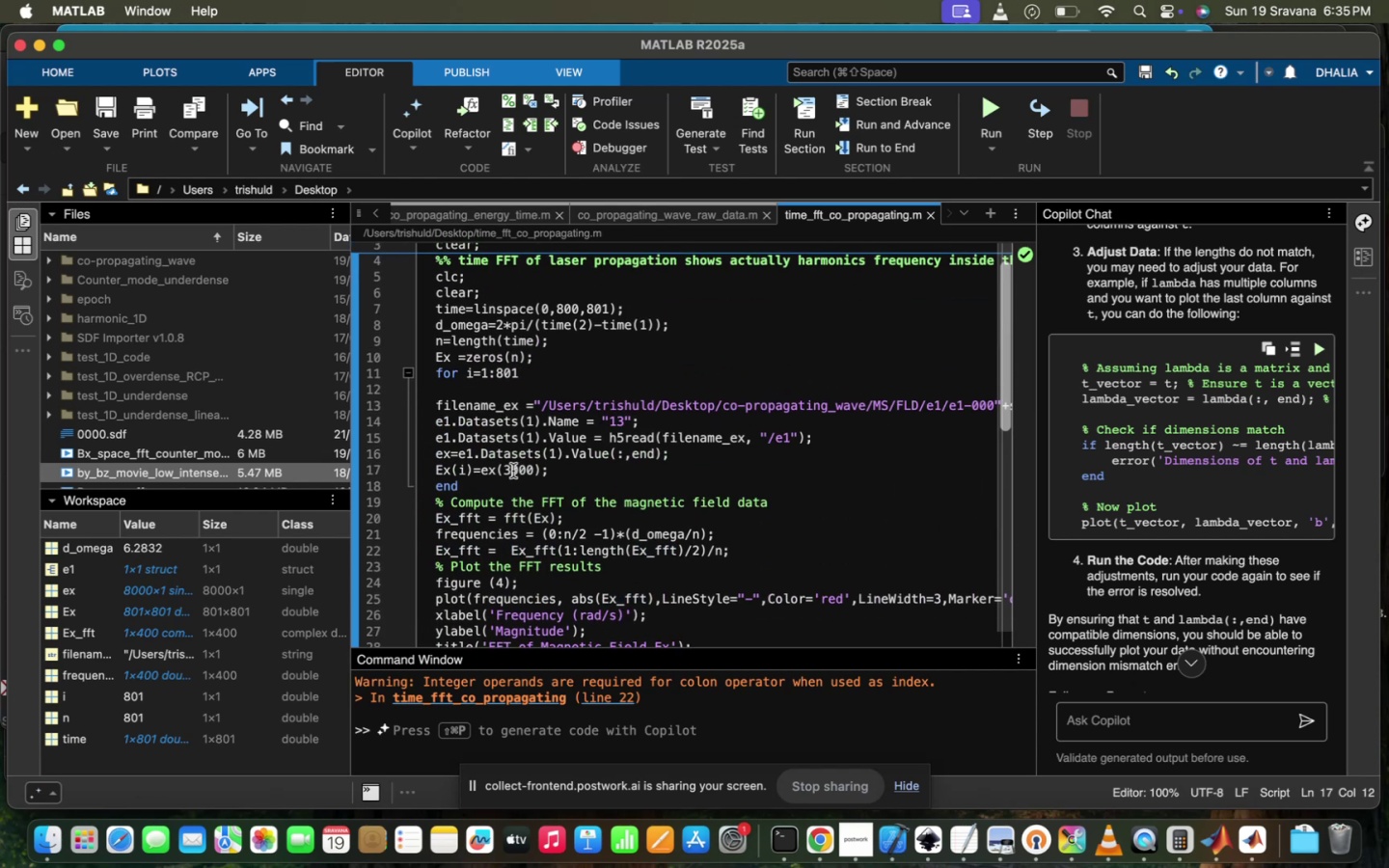 
left_click([513, 471])
 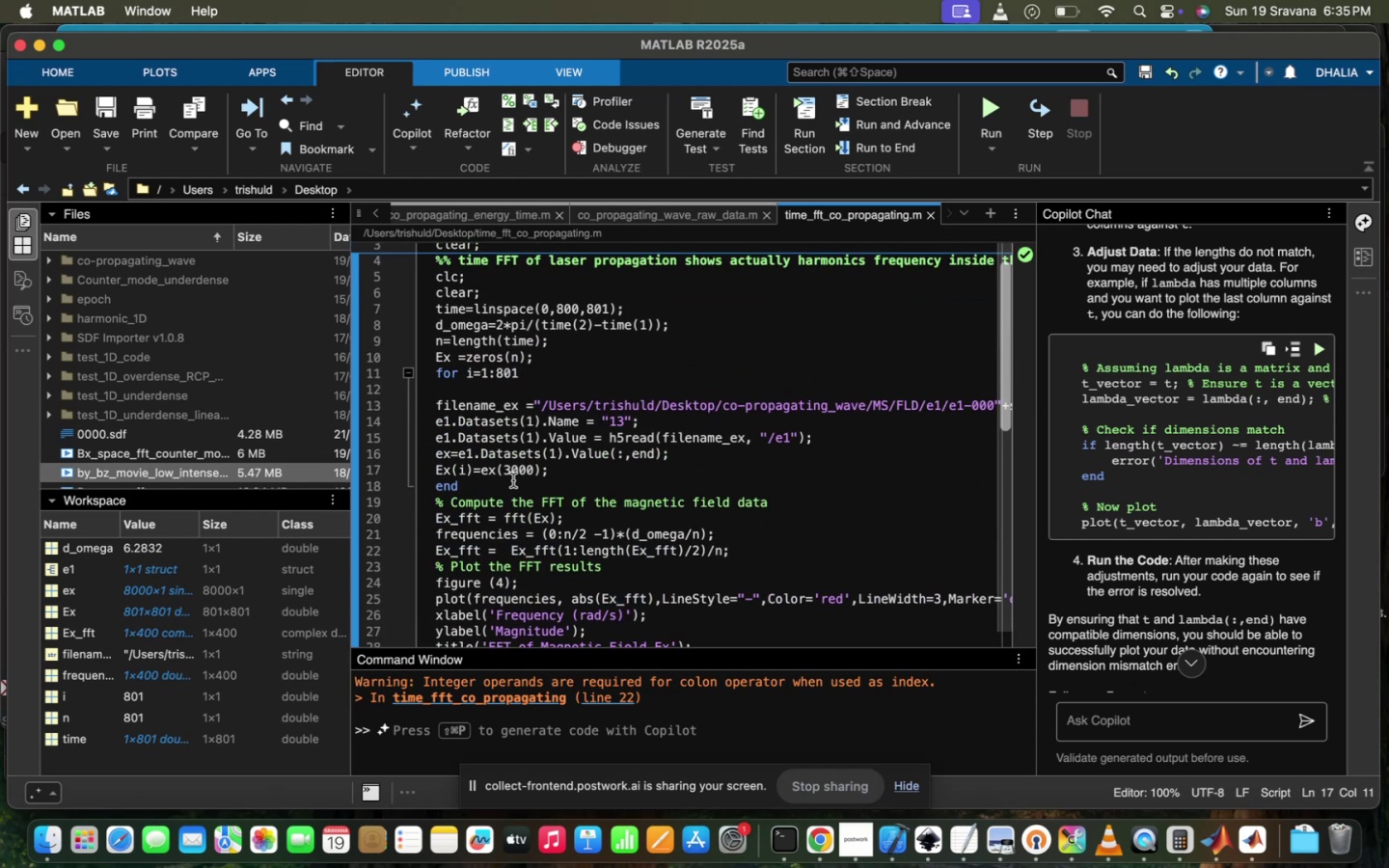 
key(Backspace)
 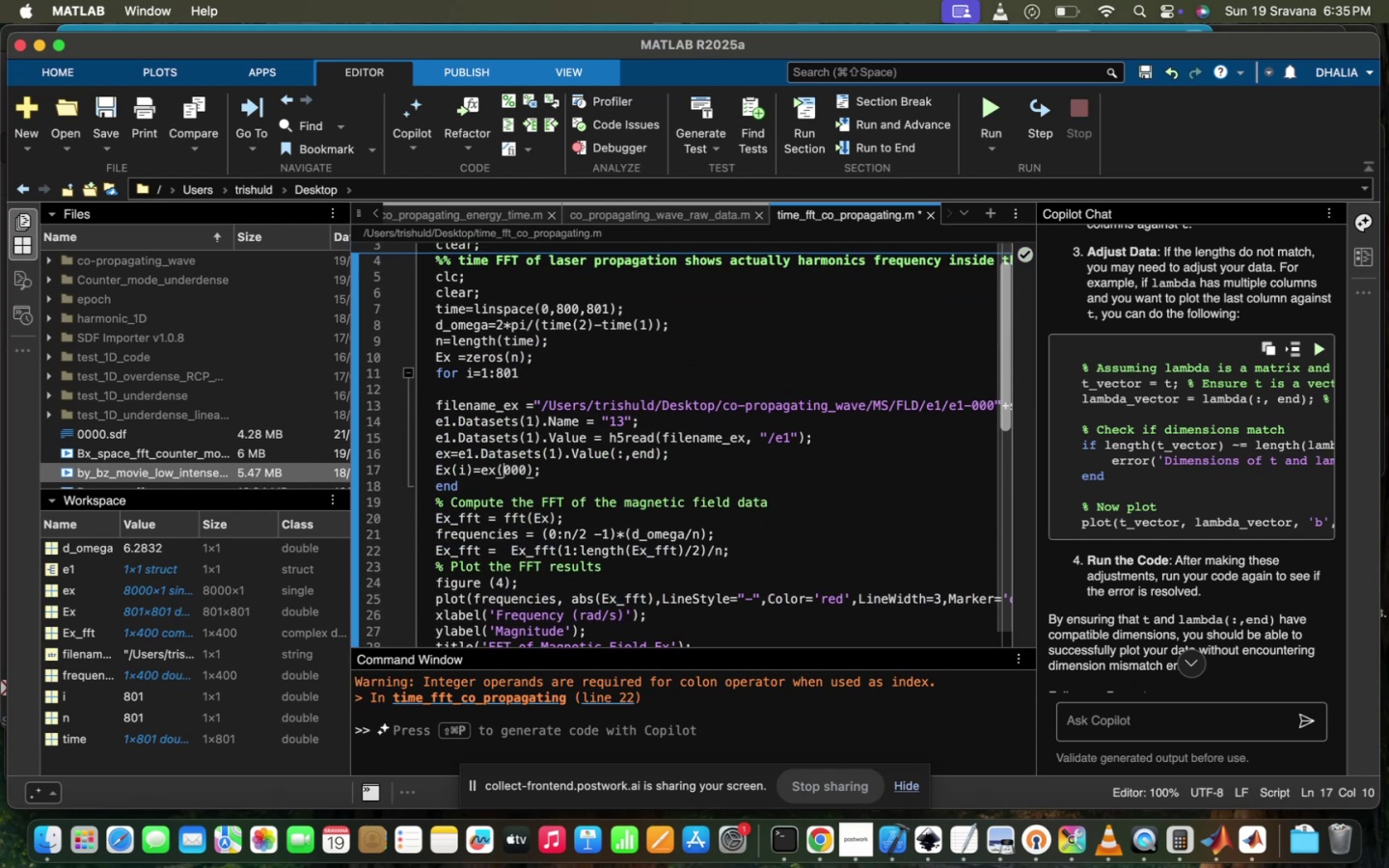 
key(4)
 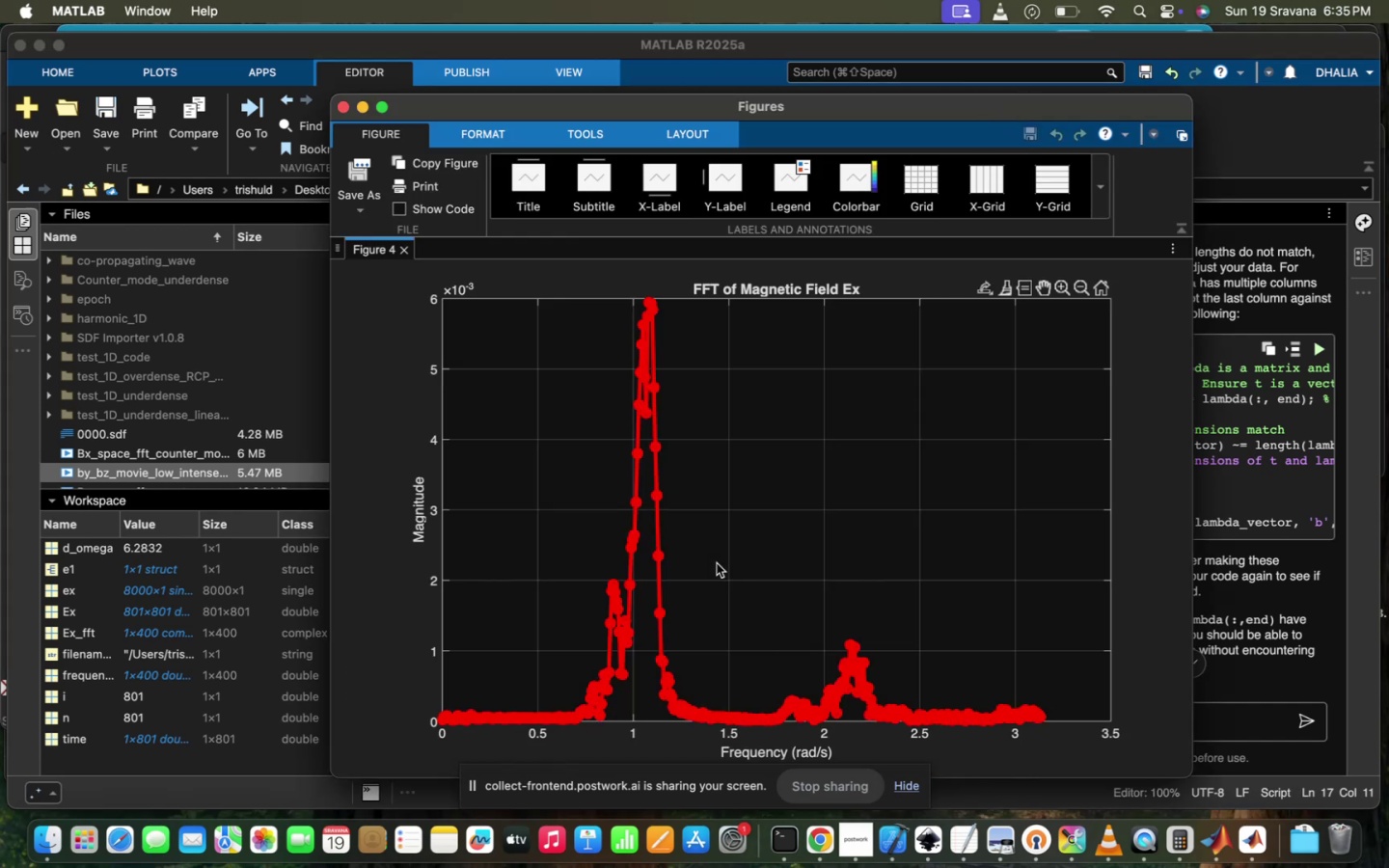 
wait(6.38)
 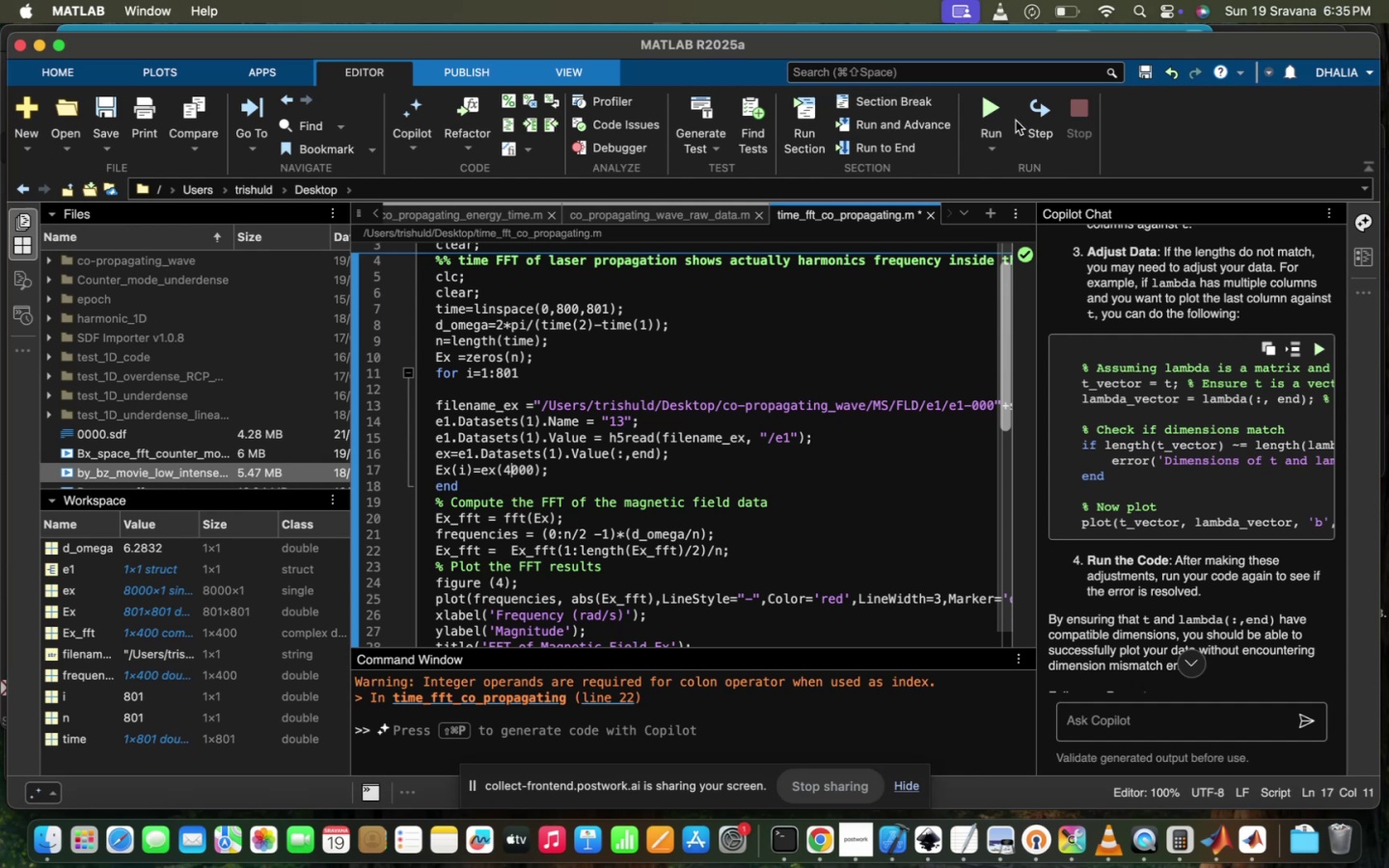 
left_click([854, 644])
 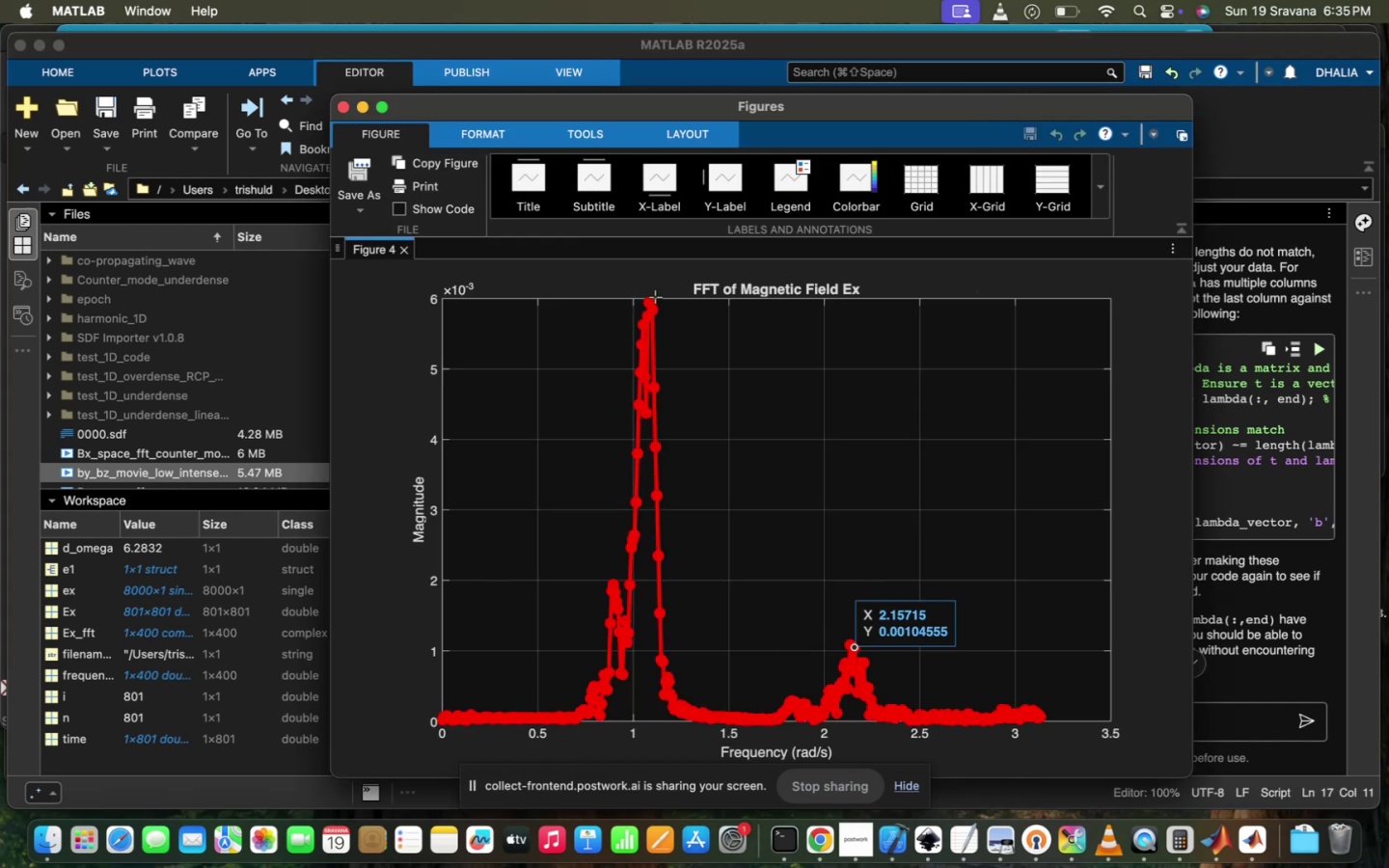 
left_click([649, 302])
 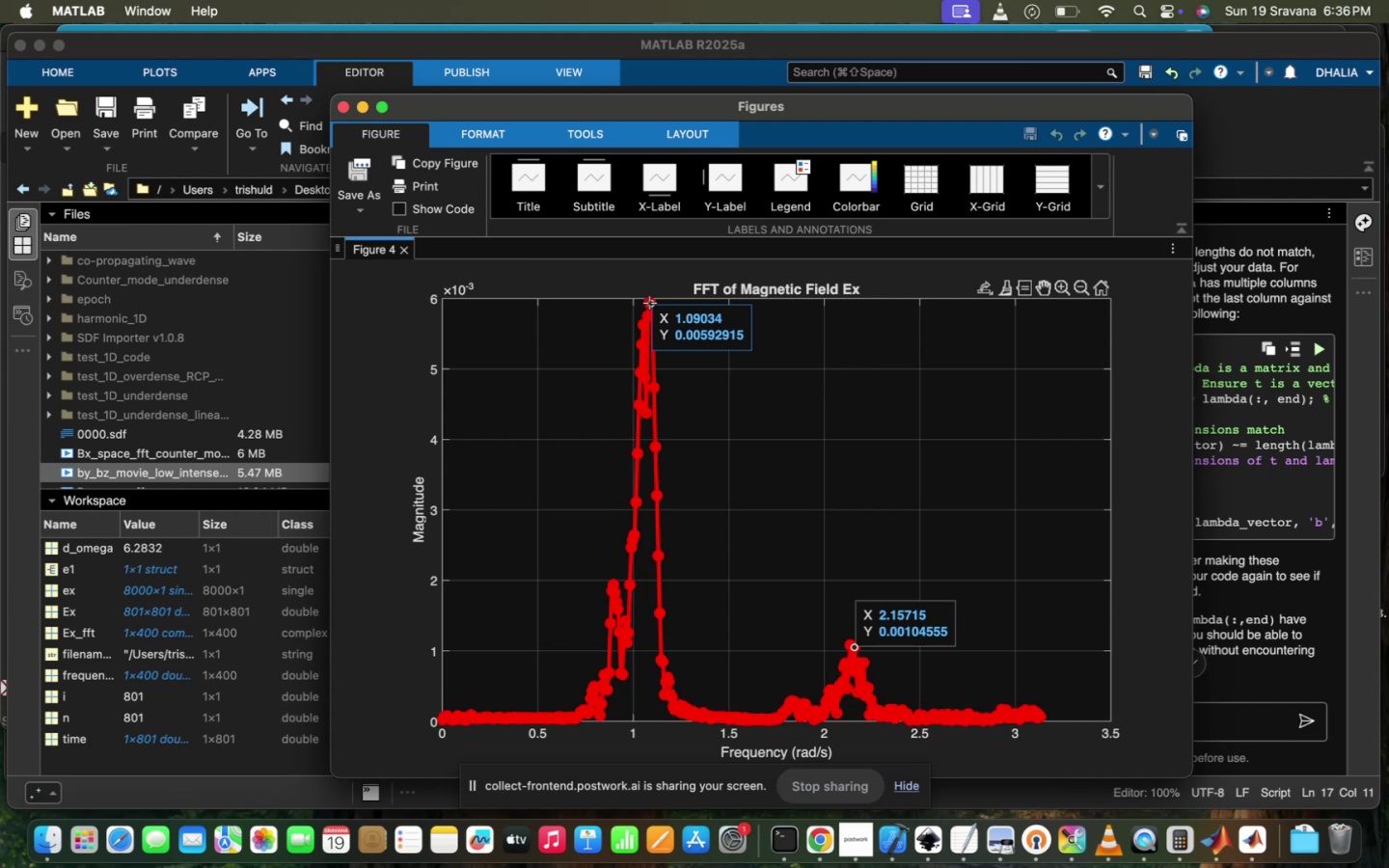 
wait(51.53)
 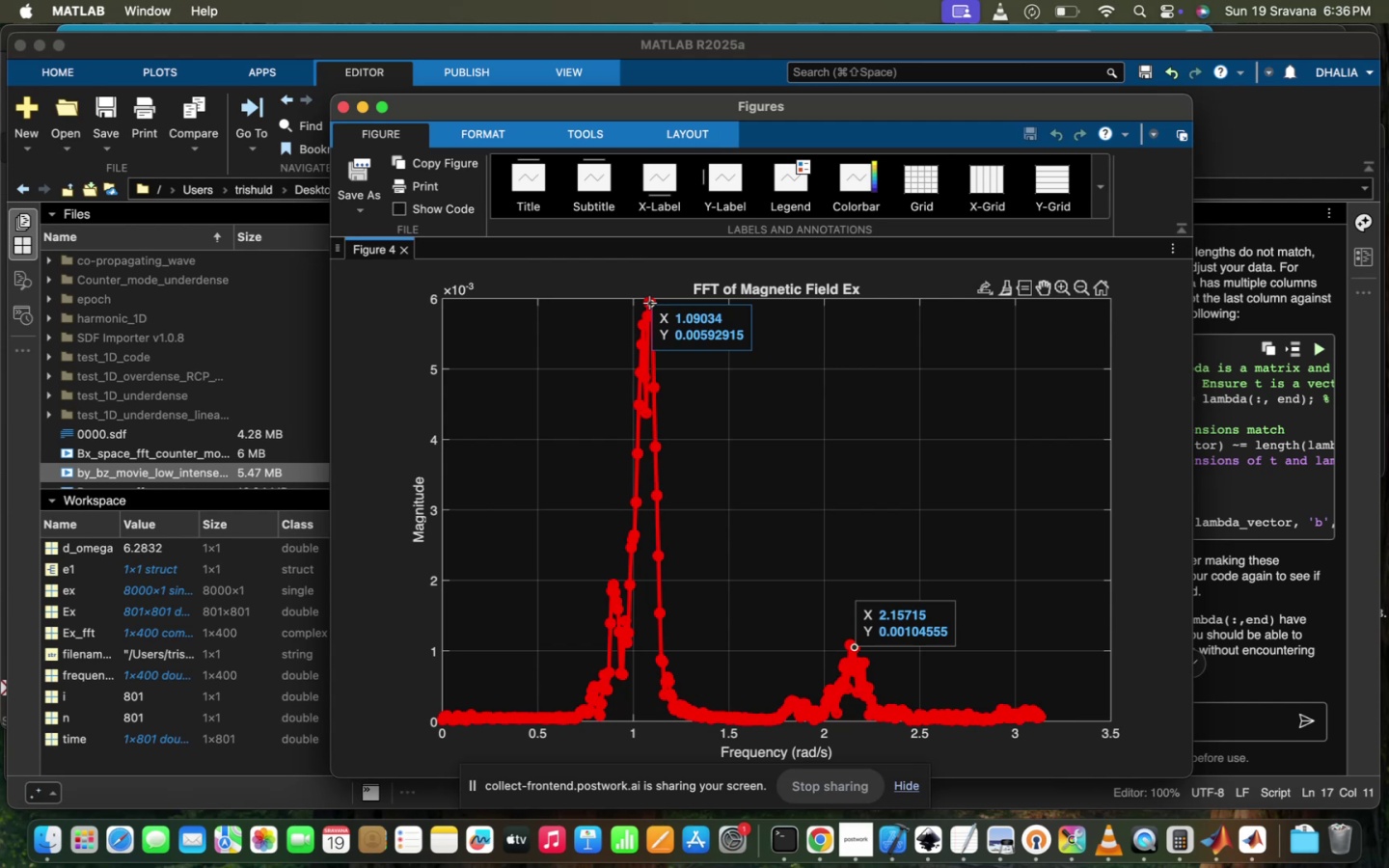 
left_click([708, 540])
 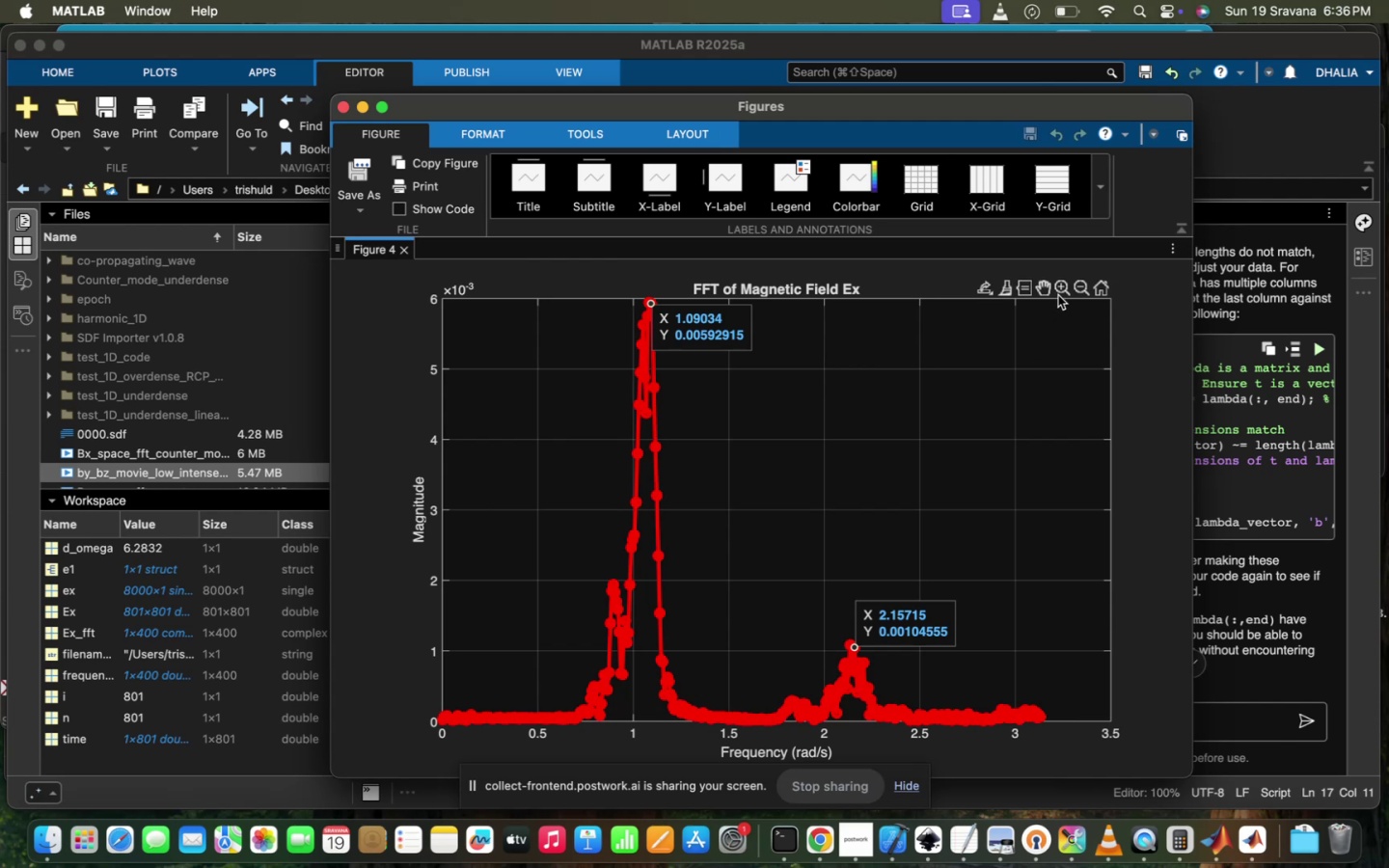 
left_click([1060, 293])
 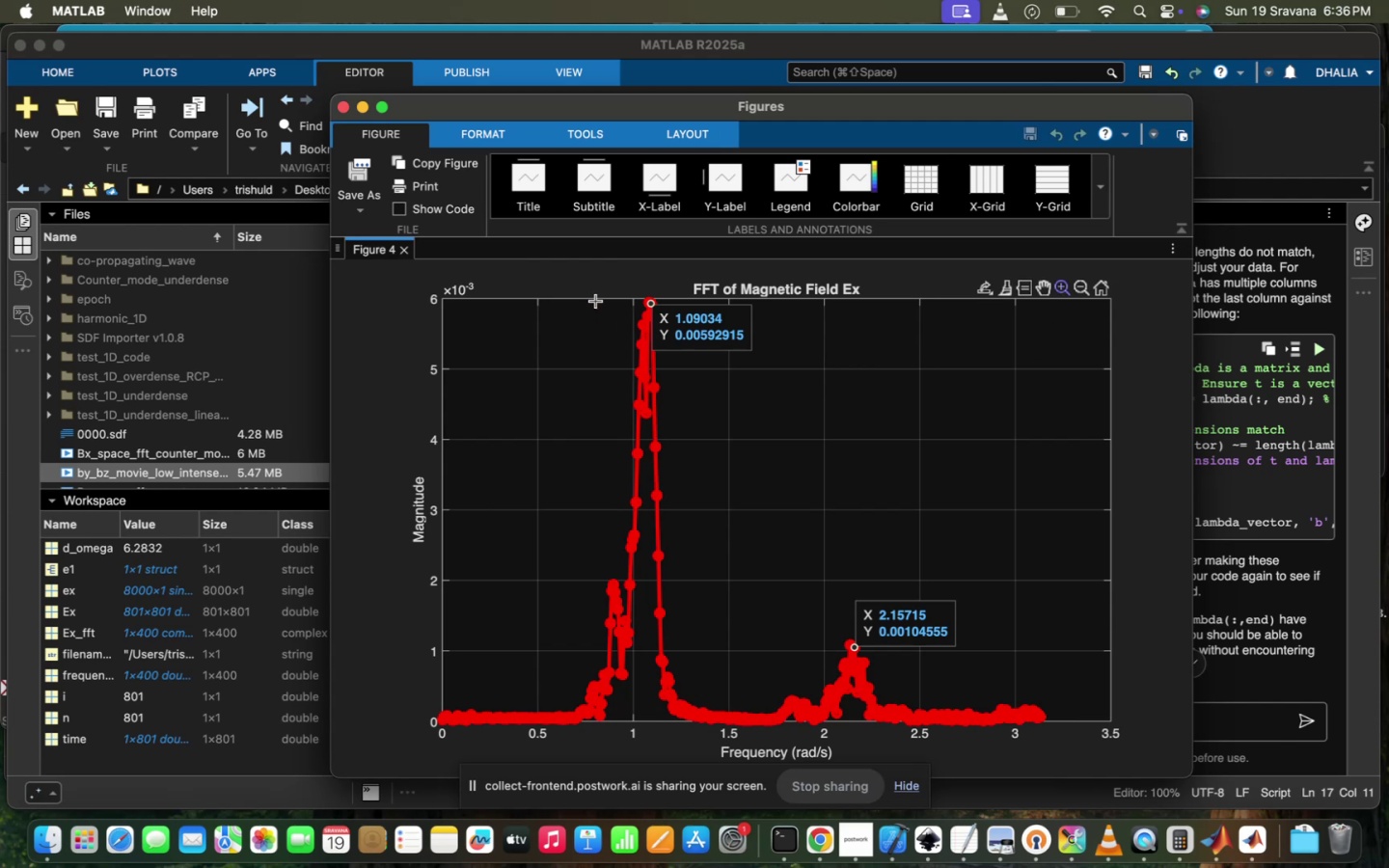 
left_click_drag(start_coordinate=[596, 299], to_coordinate=[717, 658])
 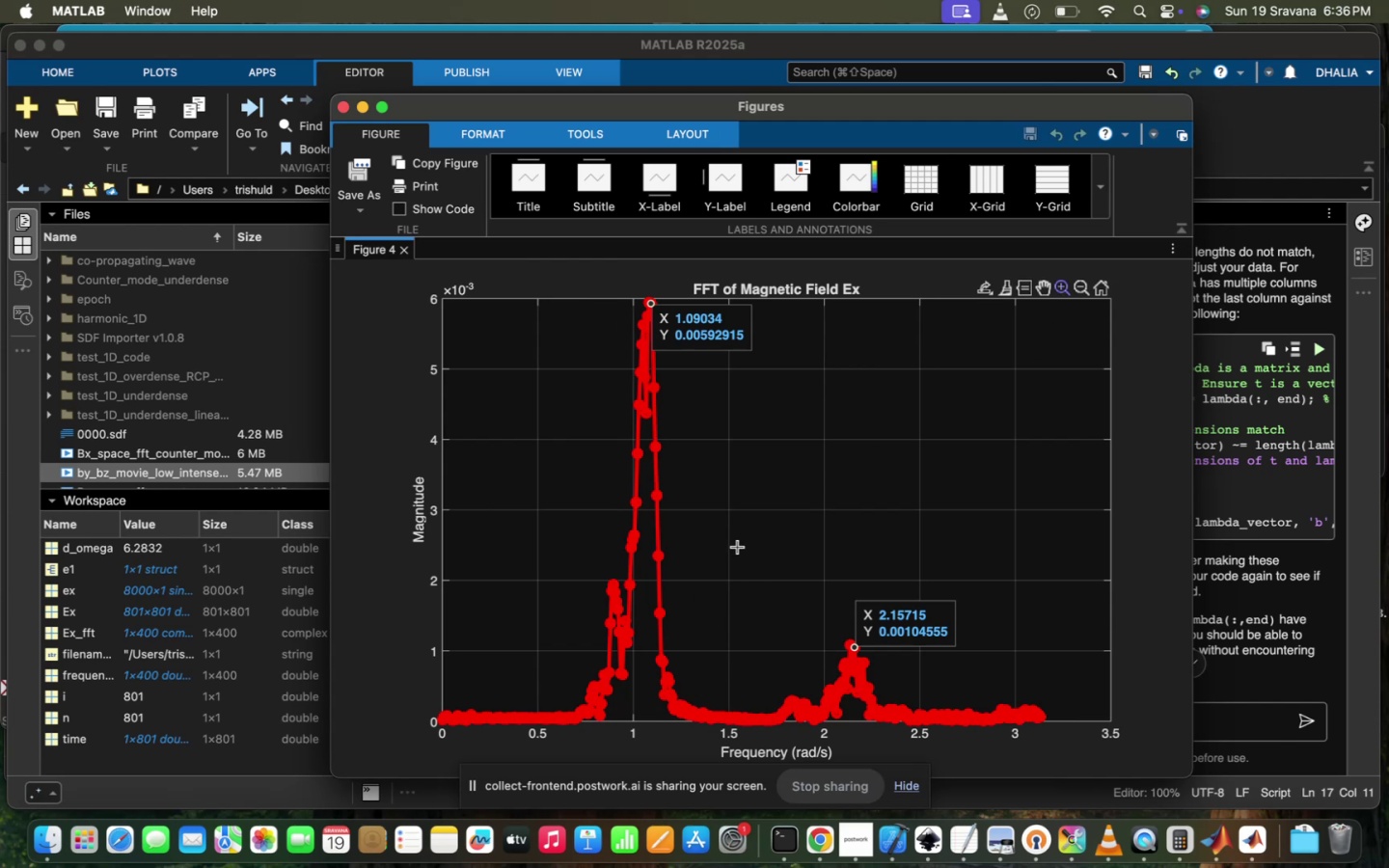 
left_click_drag(start_coordinate=[724, 558], to_coordinate=[1027, 801])
 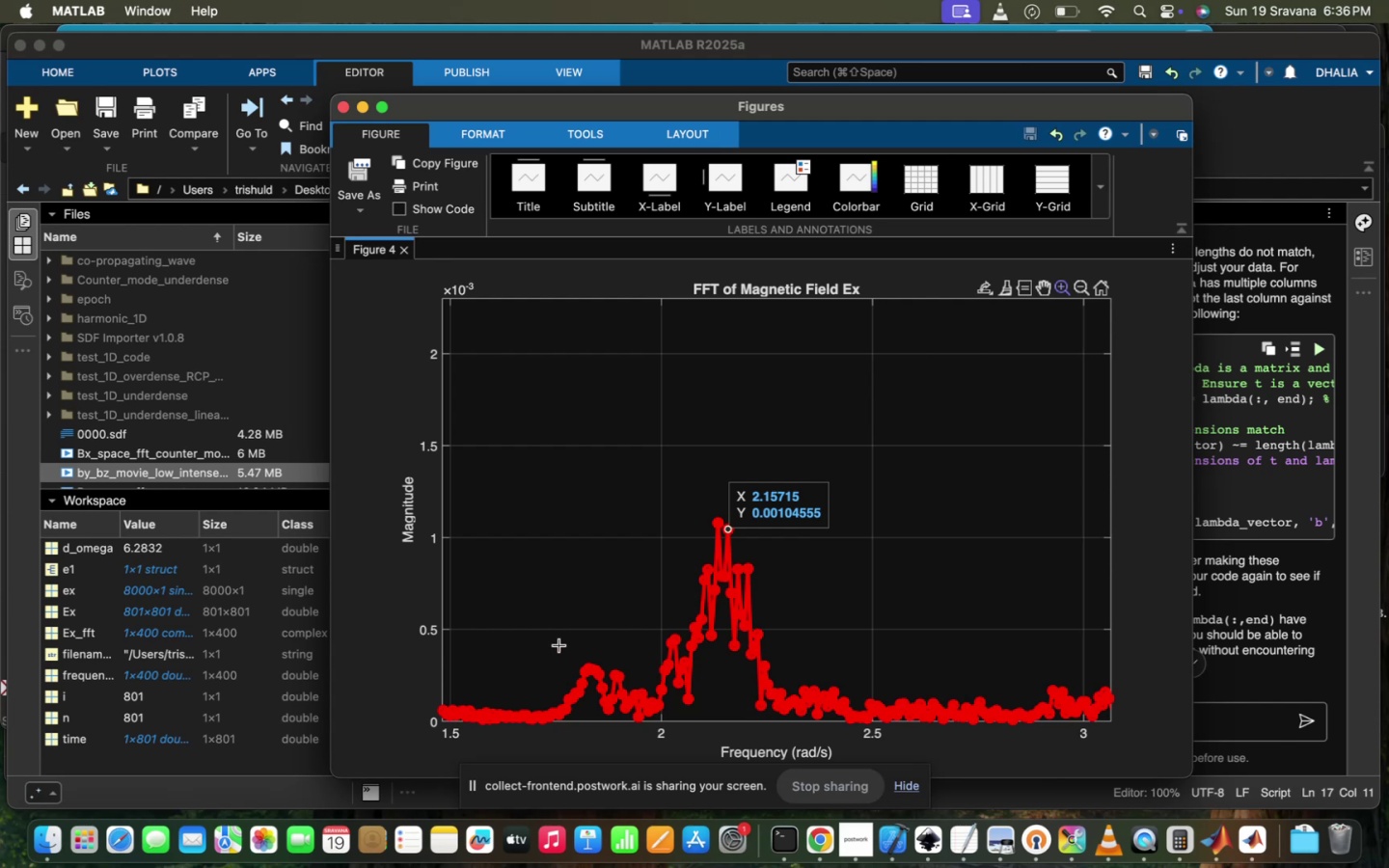 
wait(13.63)
 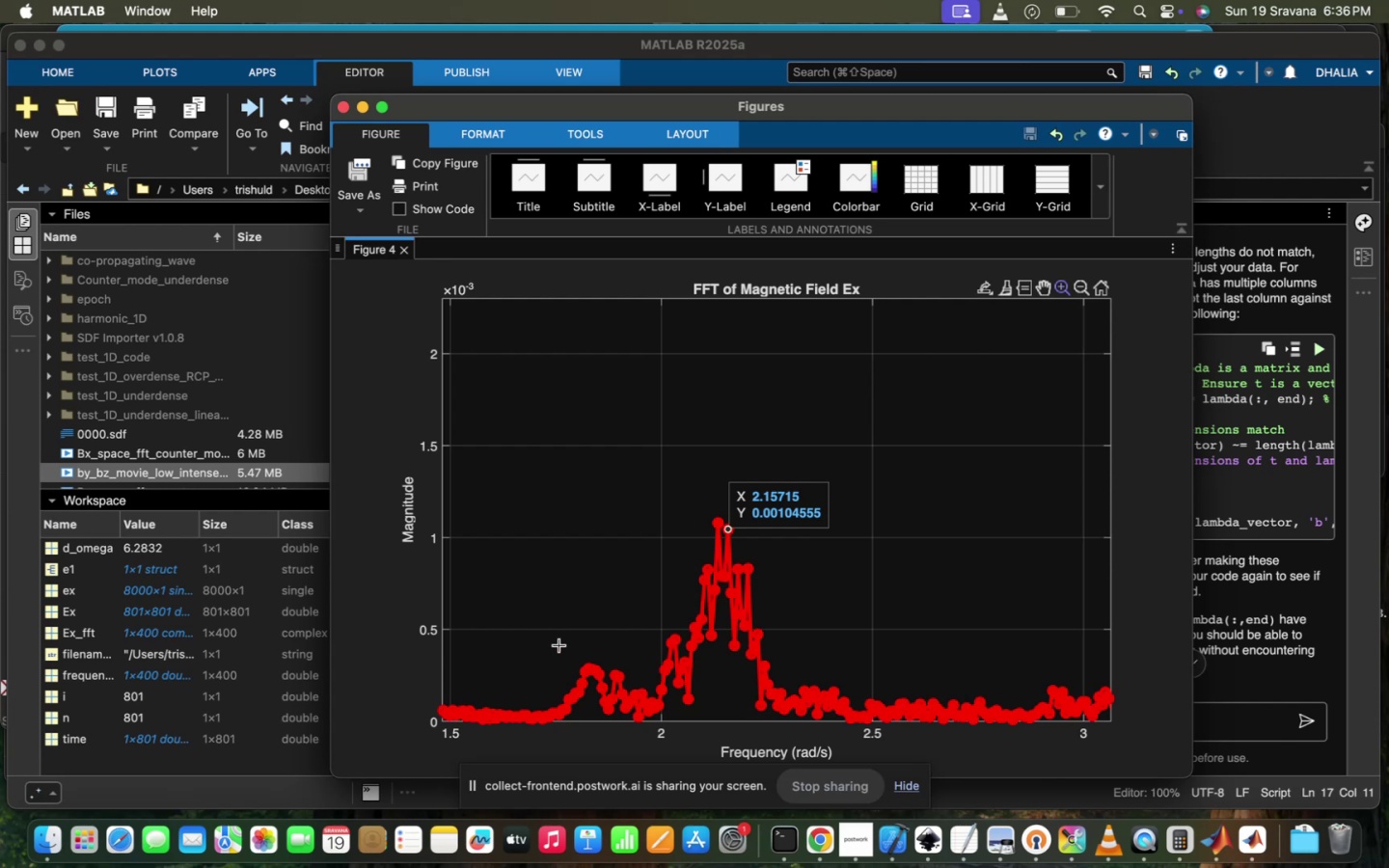 
left_click_drag(start_coordinate=[508, 464], to_coordinate=[994, 753])
 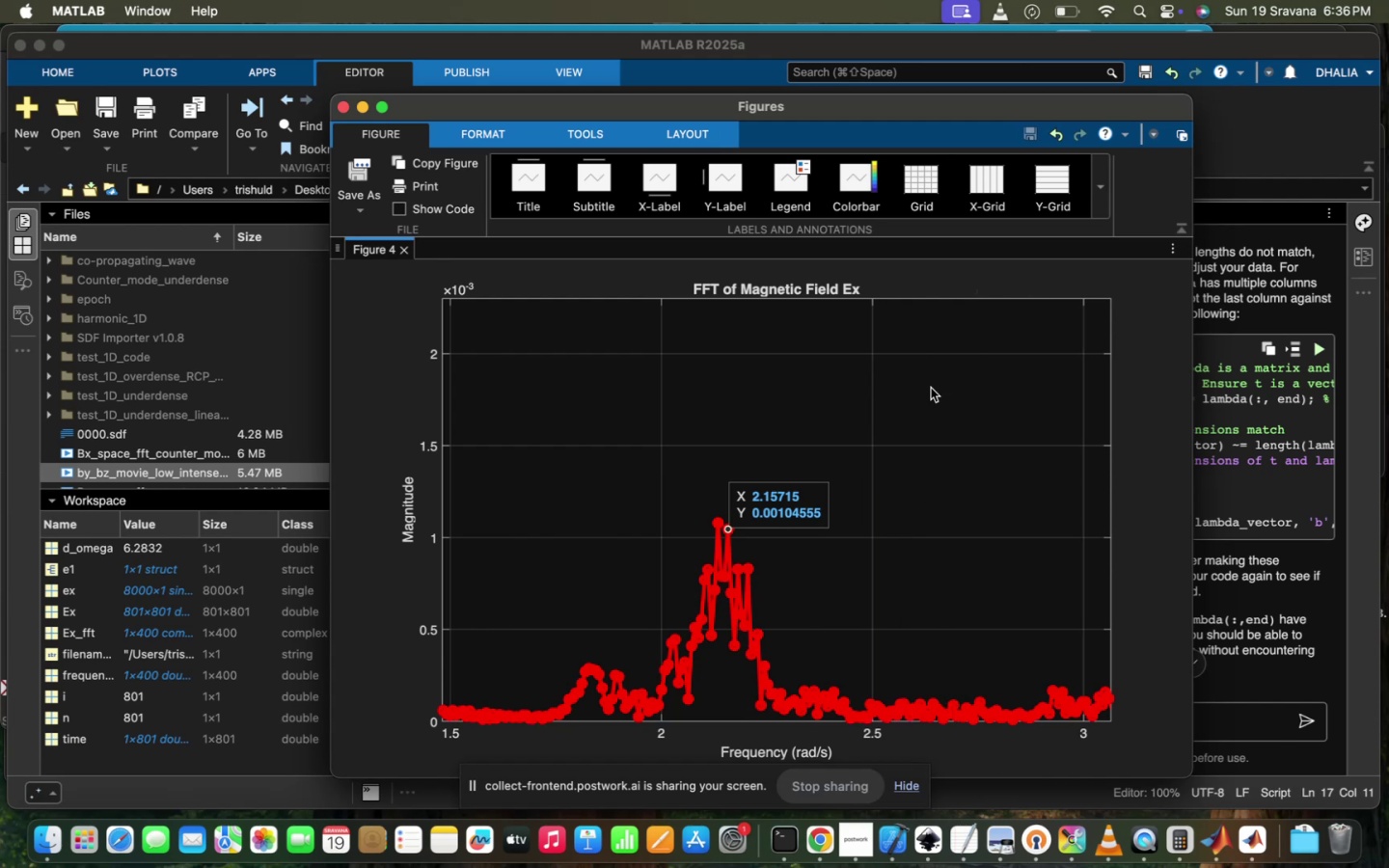 
scroll: coordinate [690, 627], scroll_direction: down, amount: 21.0
 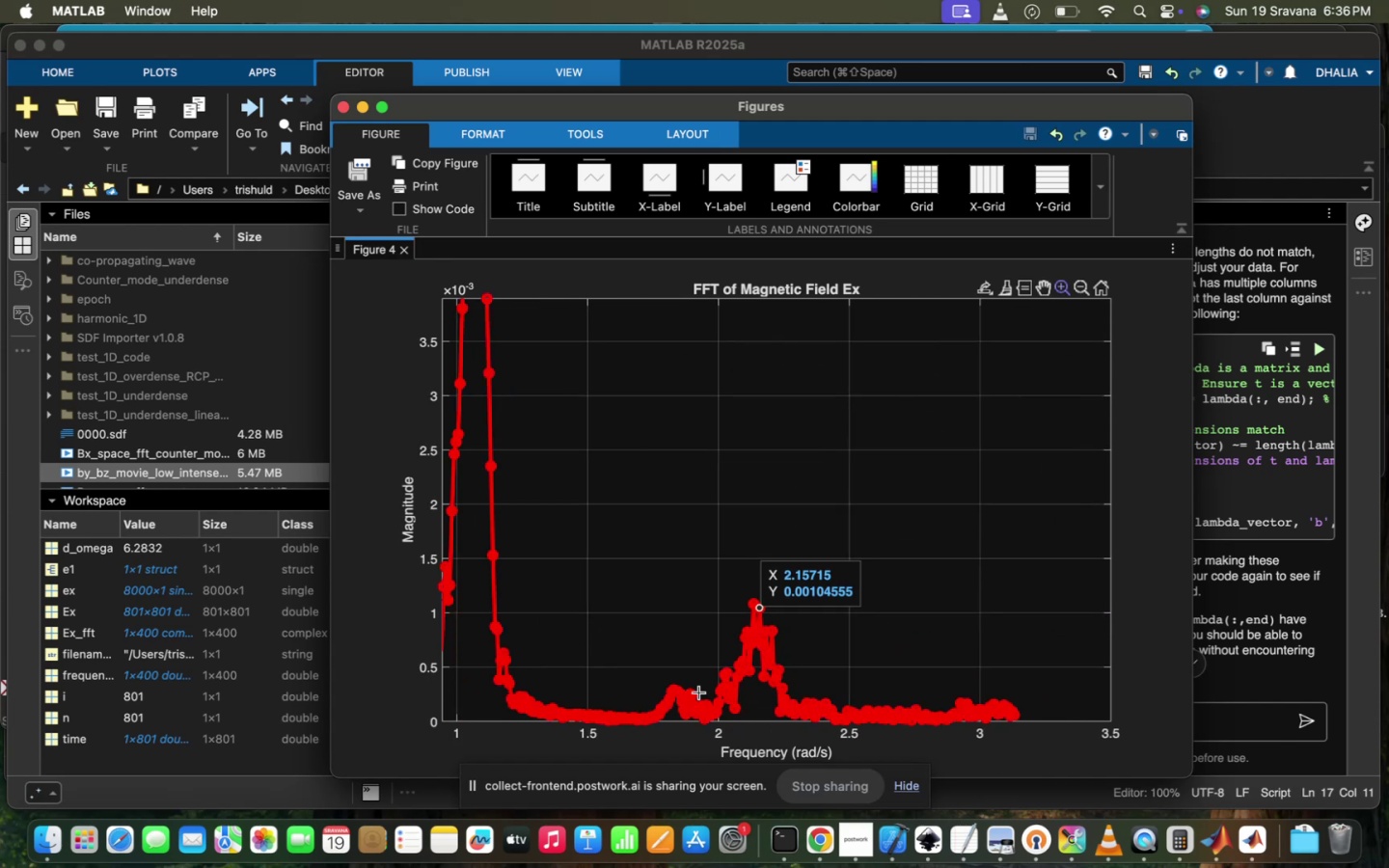 
scroll: coordinate [699, 692], scroll_direction: up, amount: 6.0
 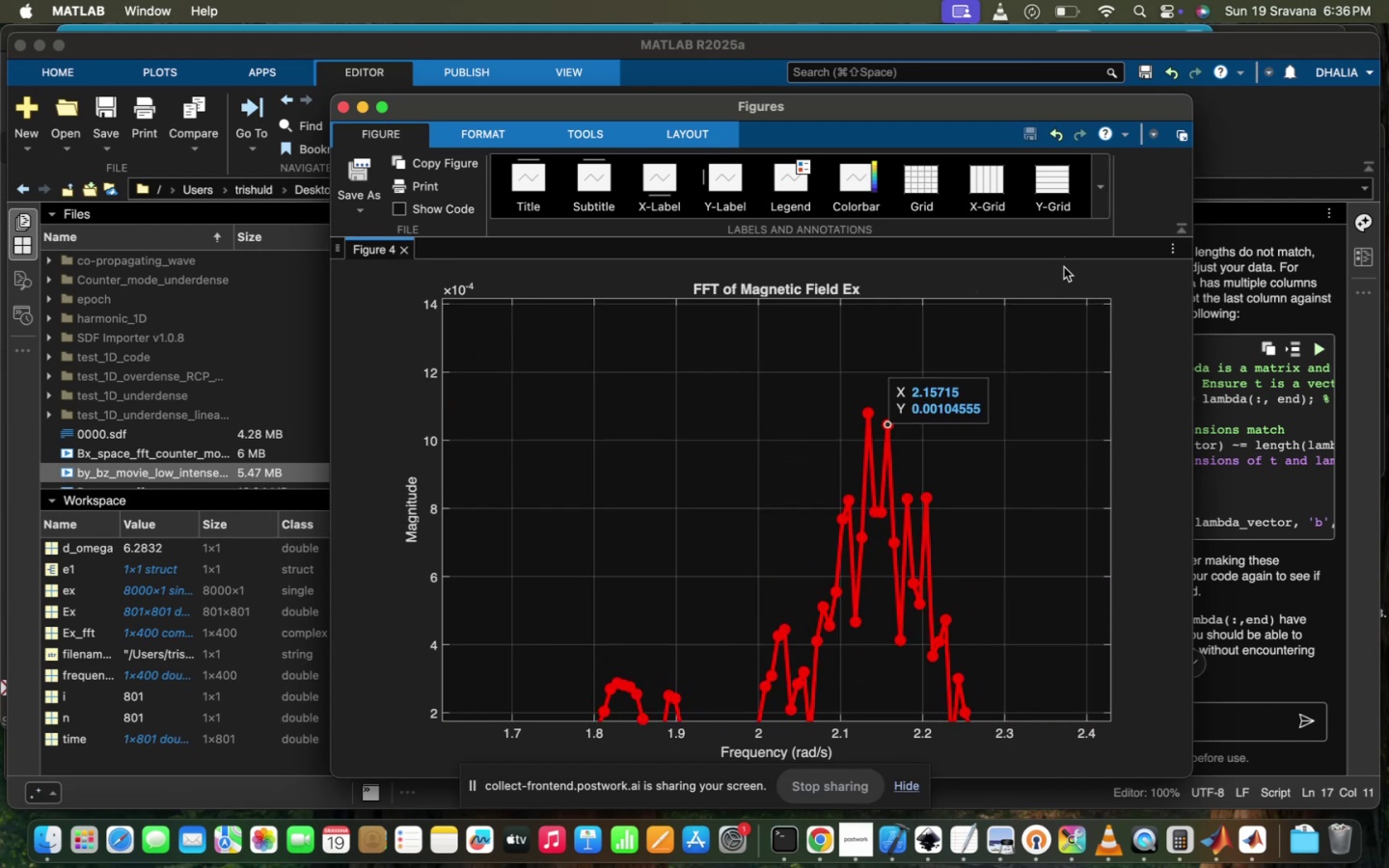 
left_click([1061, 295])
 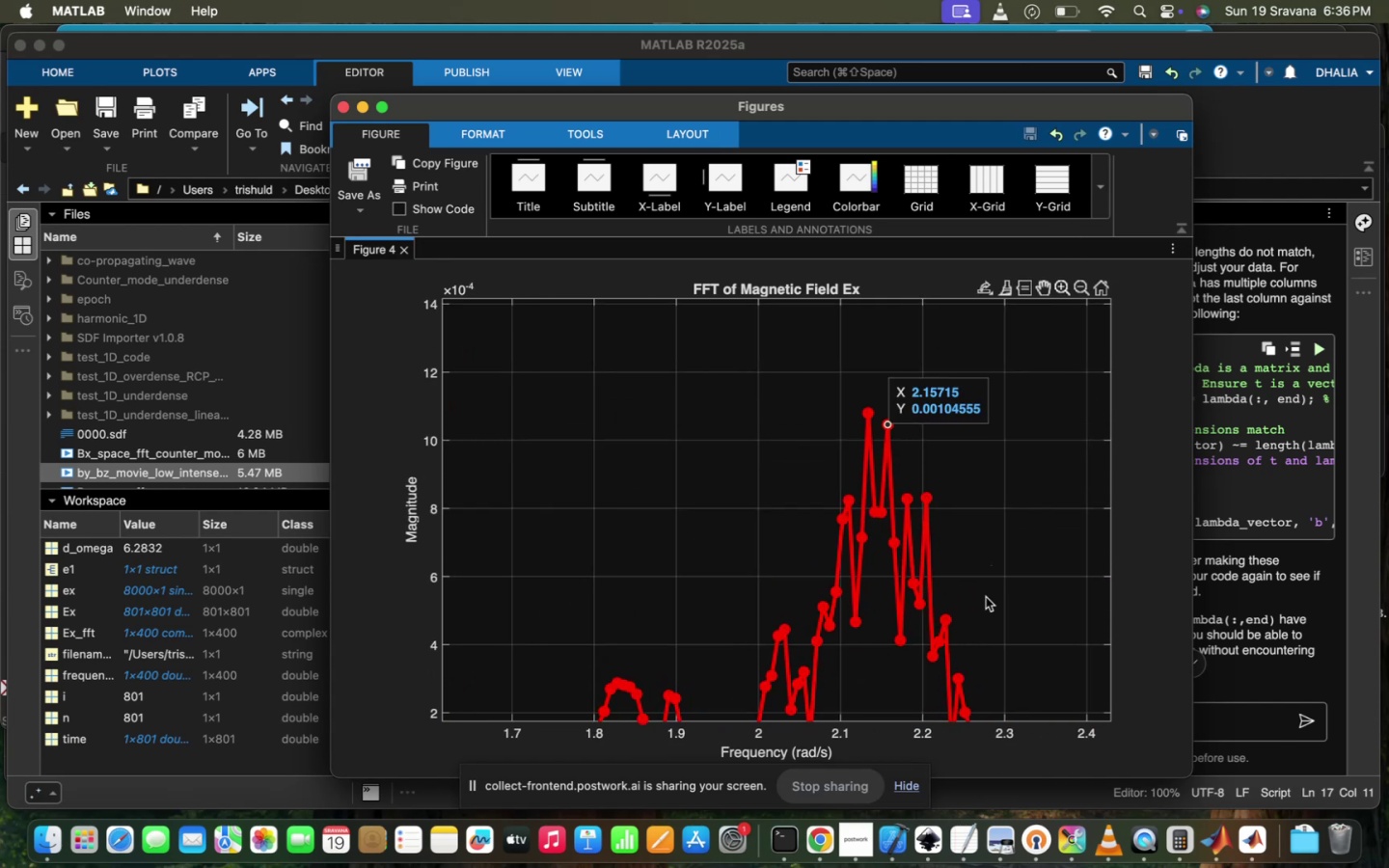 
scroll: coordinate [958, 621], scroll_direction: down, amount: 89.0
 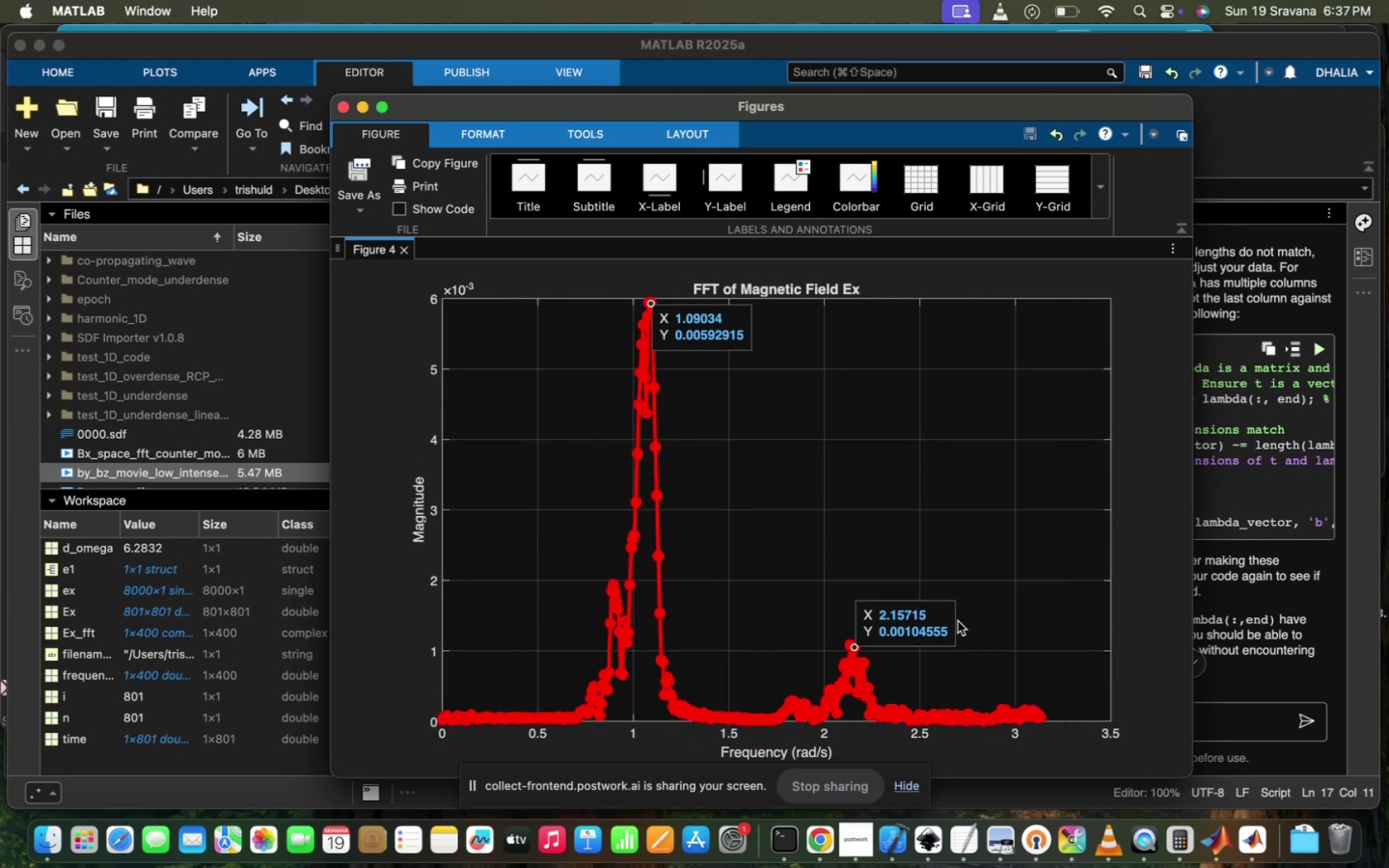 
wait(10.16)
 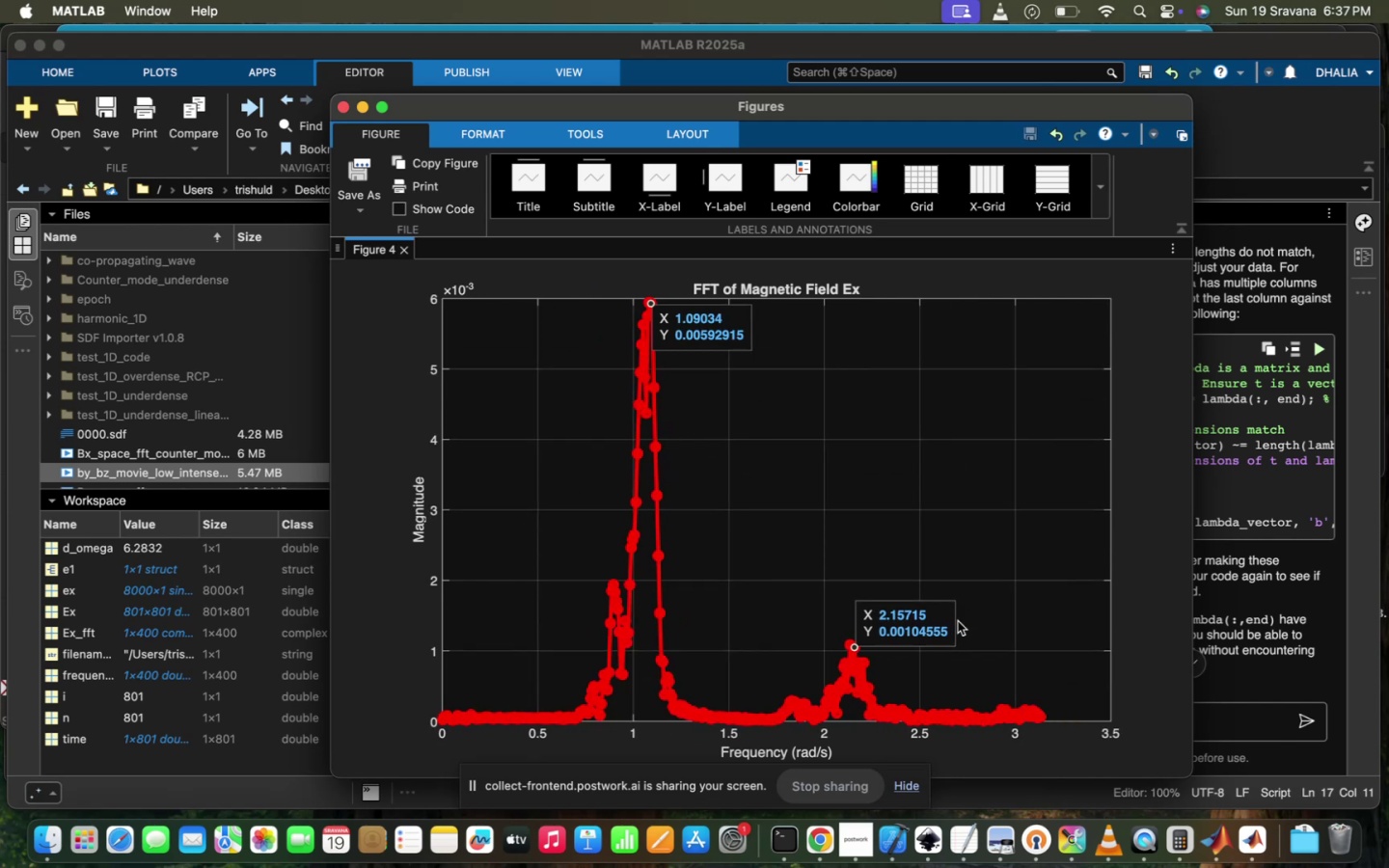 
left_click([823, 474])
 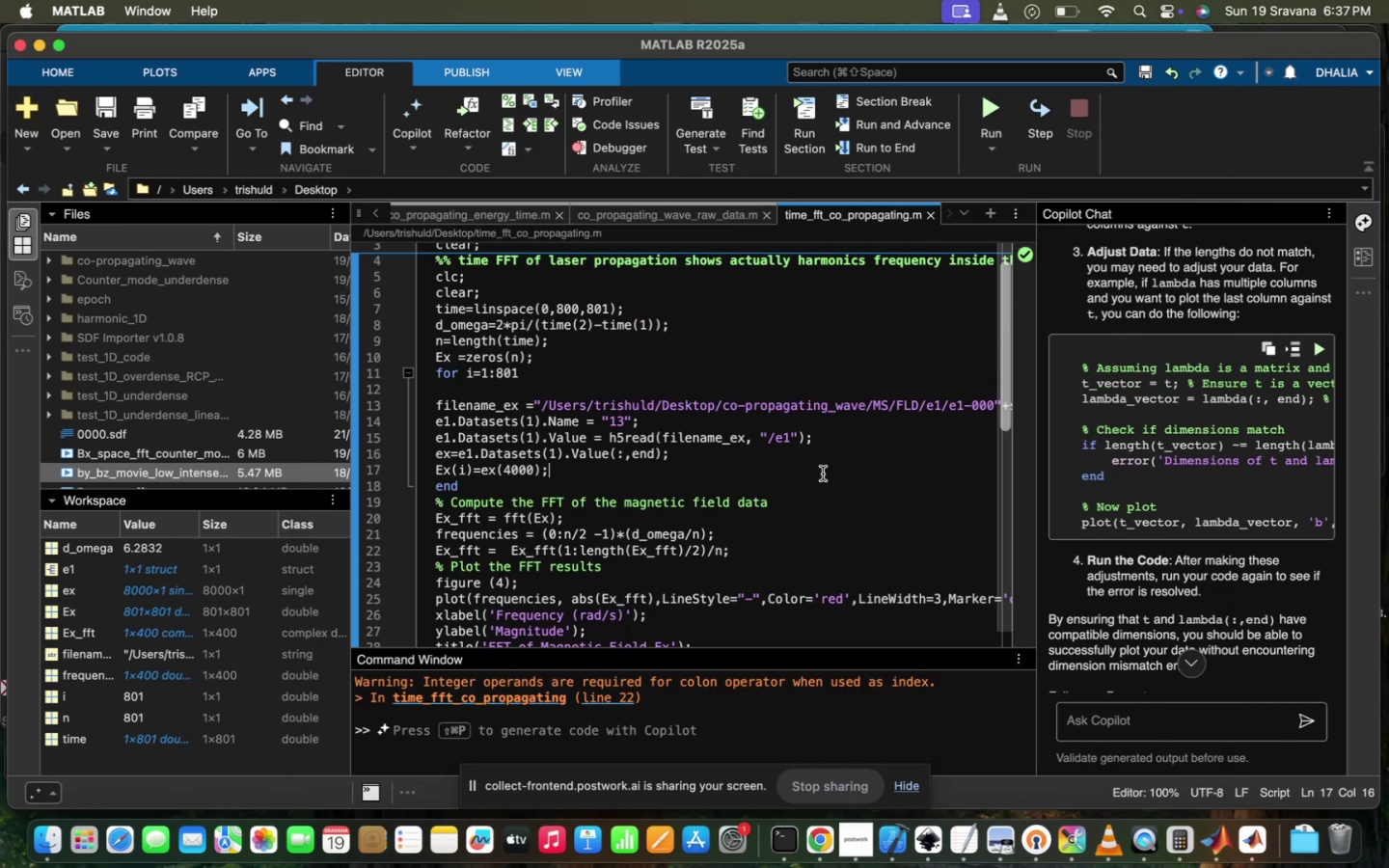 
scroll: coordinate [823, 474], scroll_direction: up, amount: 49.0
 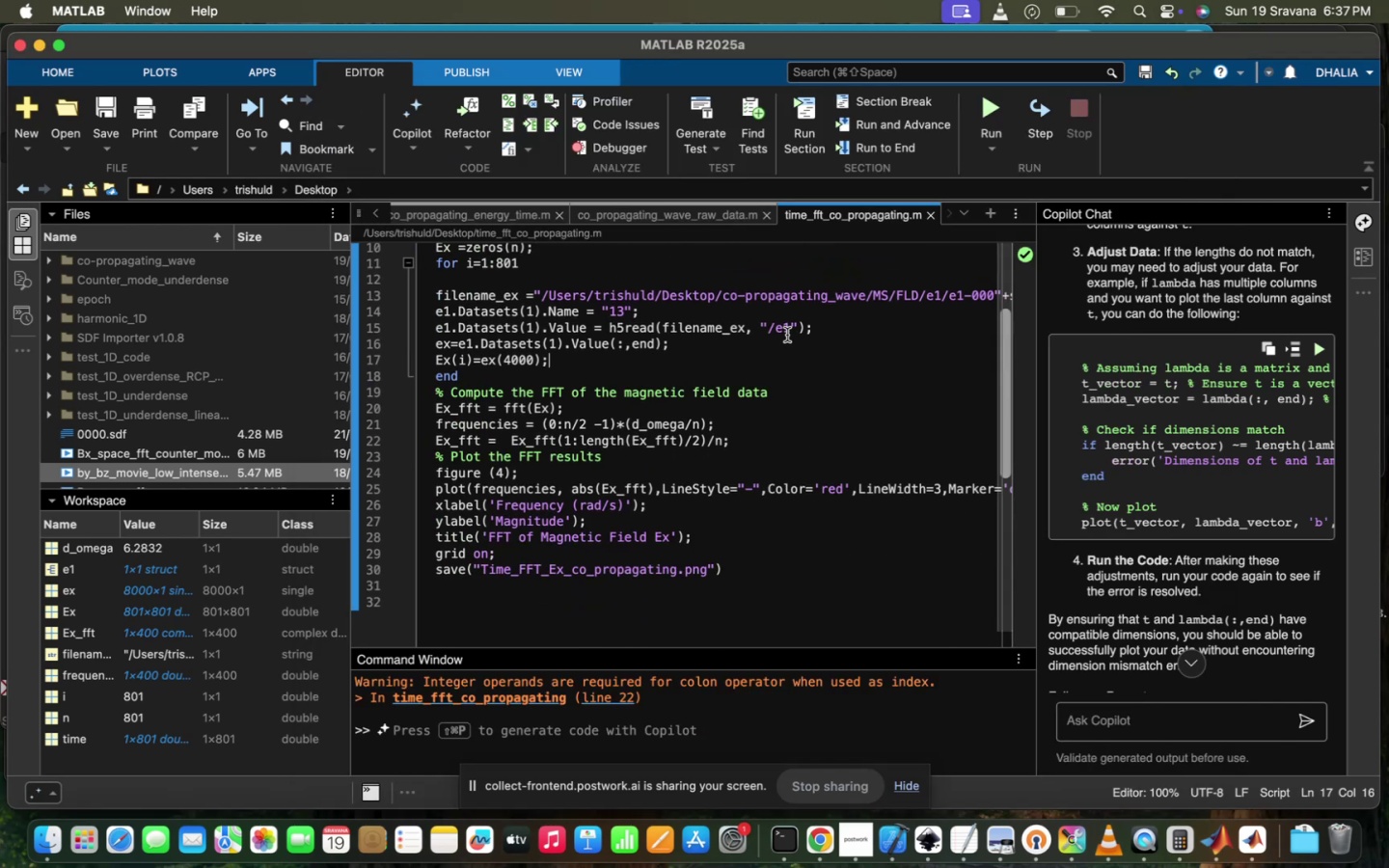 
left_click([790, 318])
 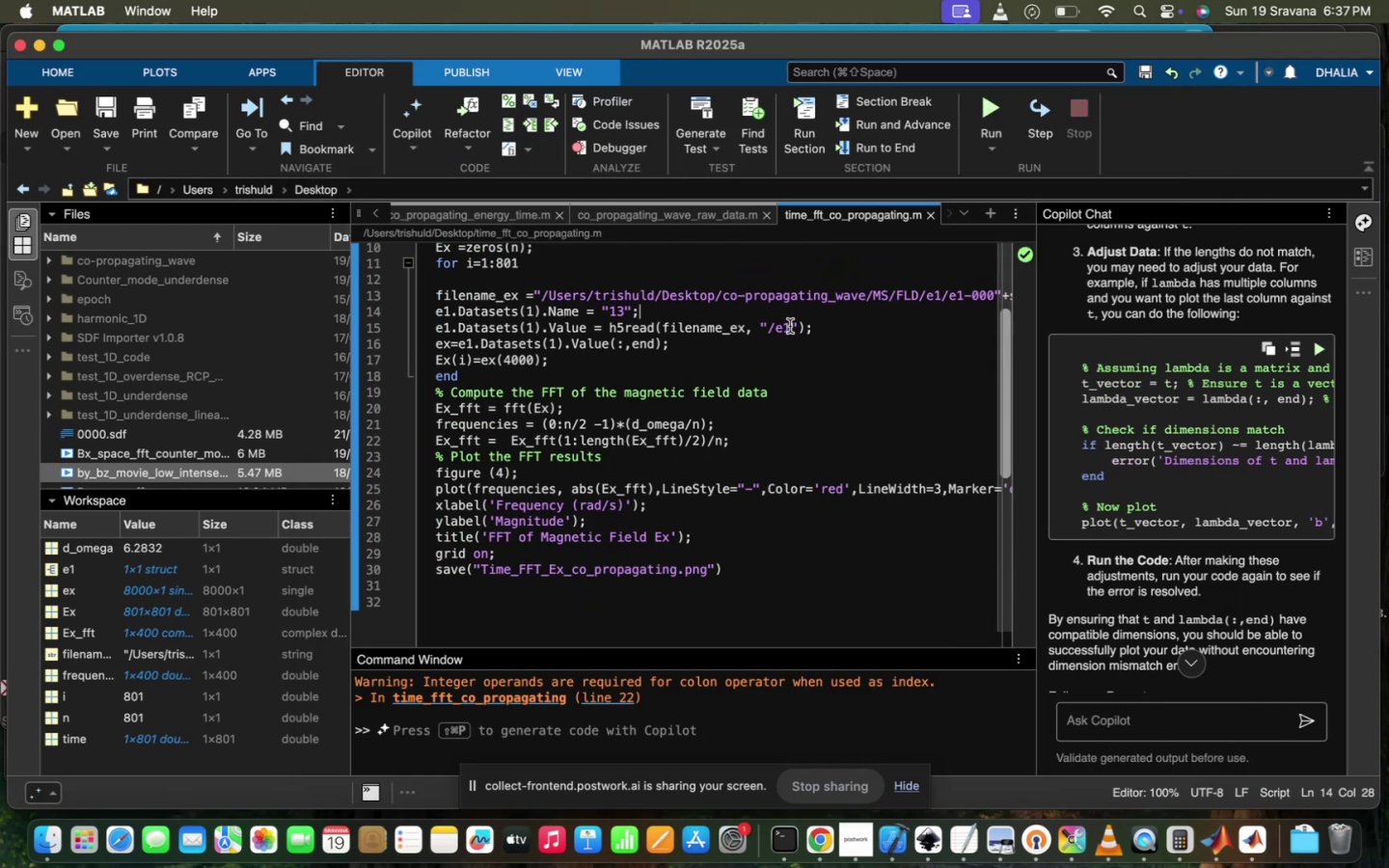 
left_click([790, 326])
 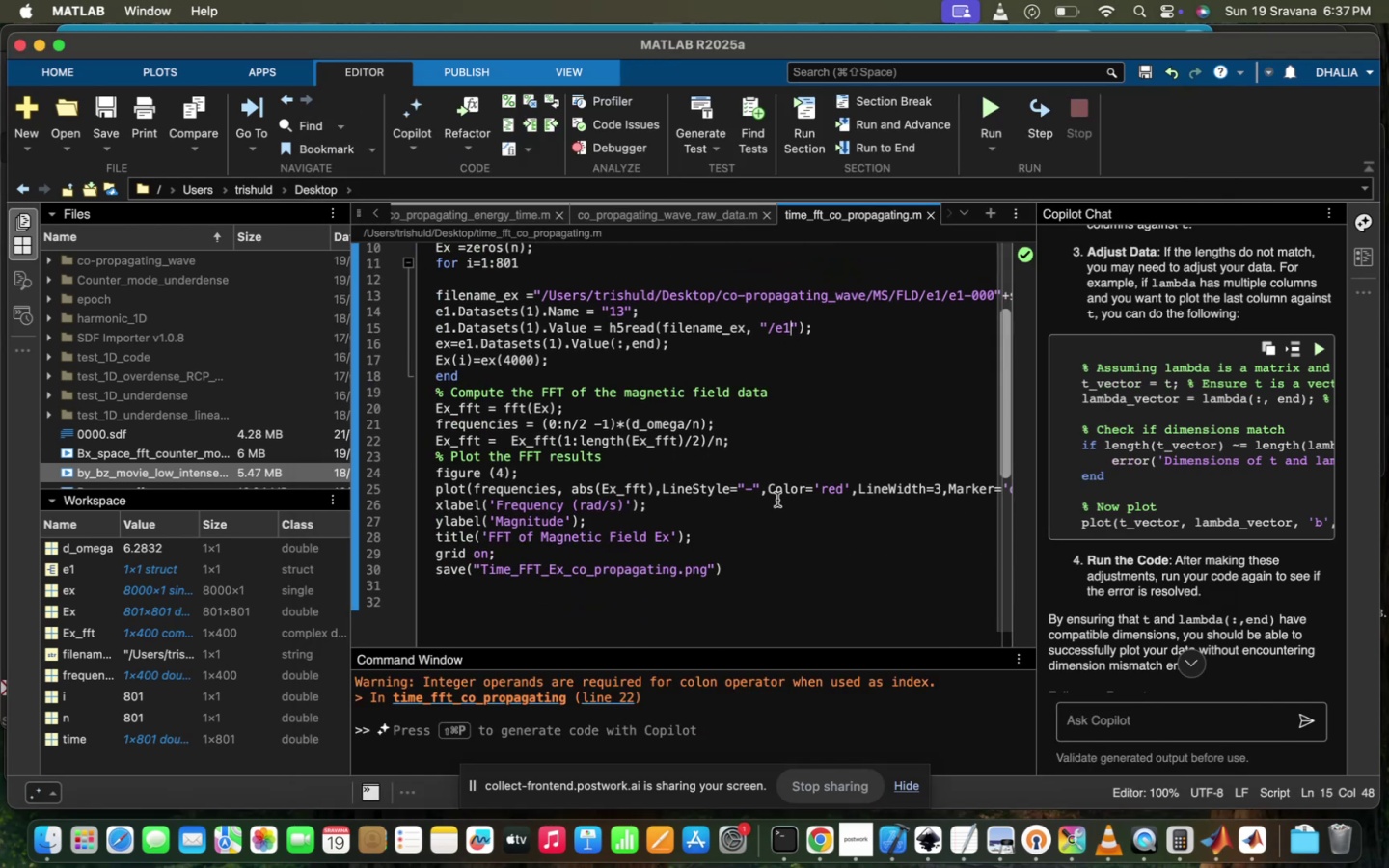 
scroll: coordinate [777, 500], scroll_direction: up, amount: 108.0
 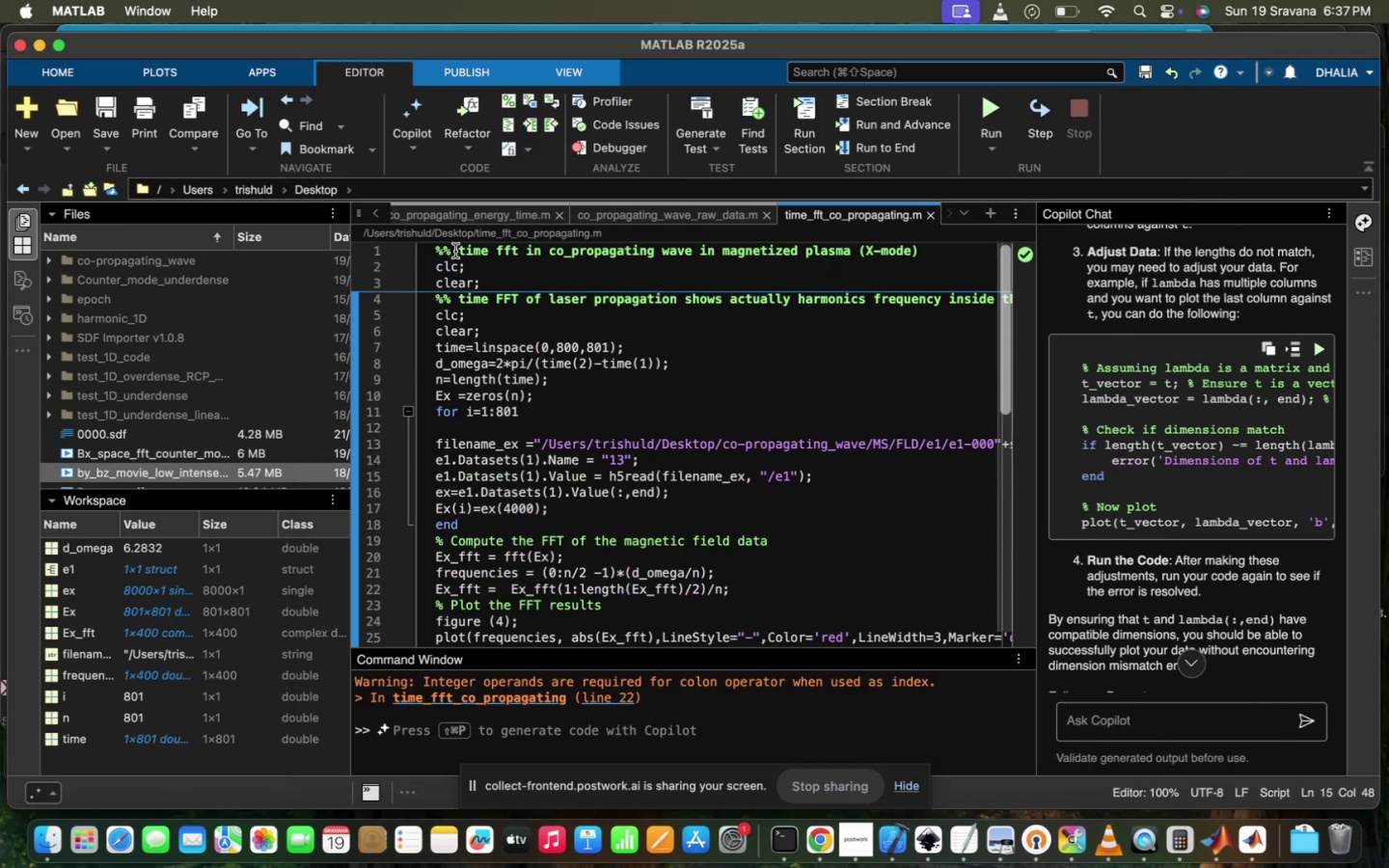 
left_click([447, 223])
 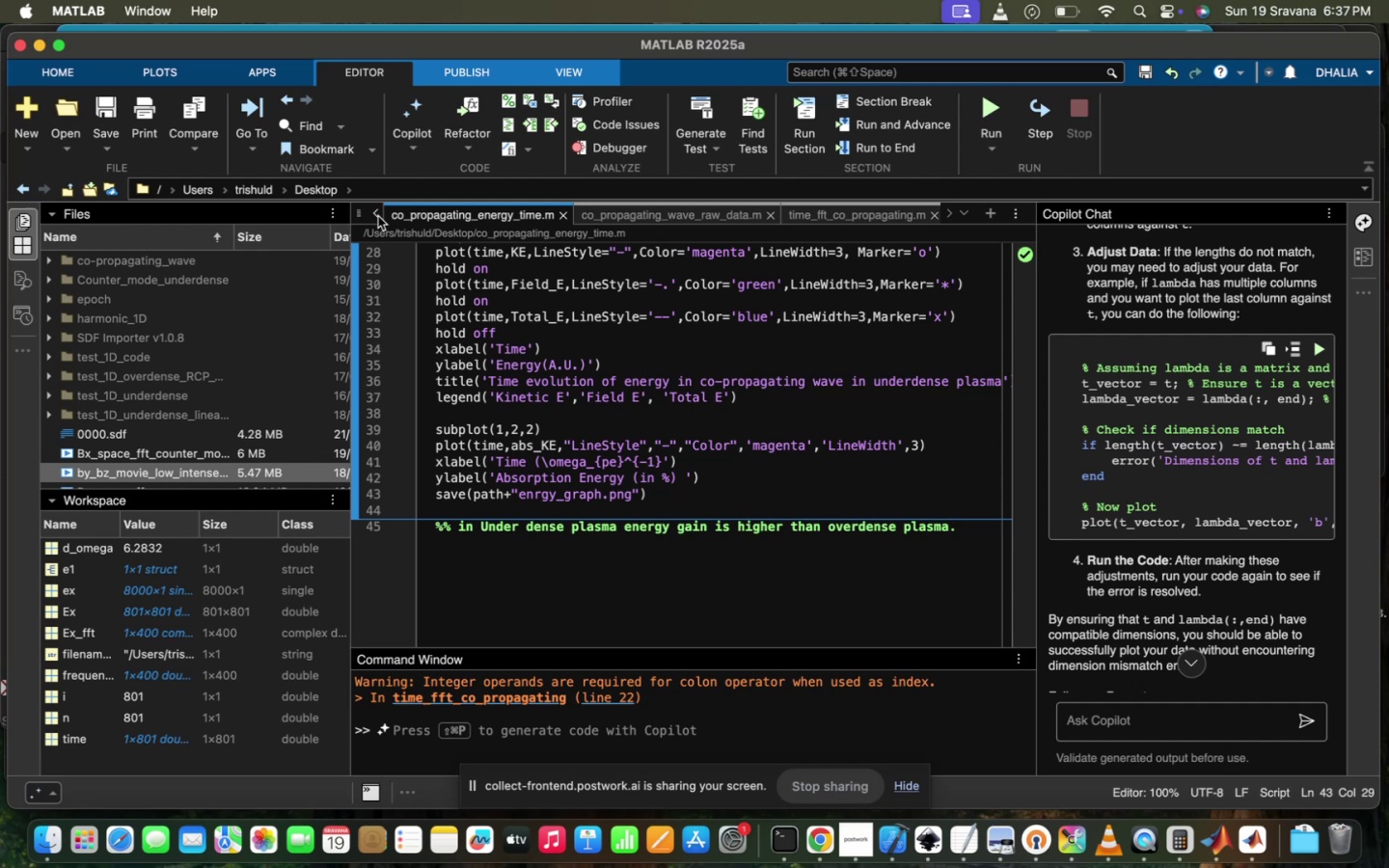 
left_click([377, 216])
 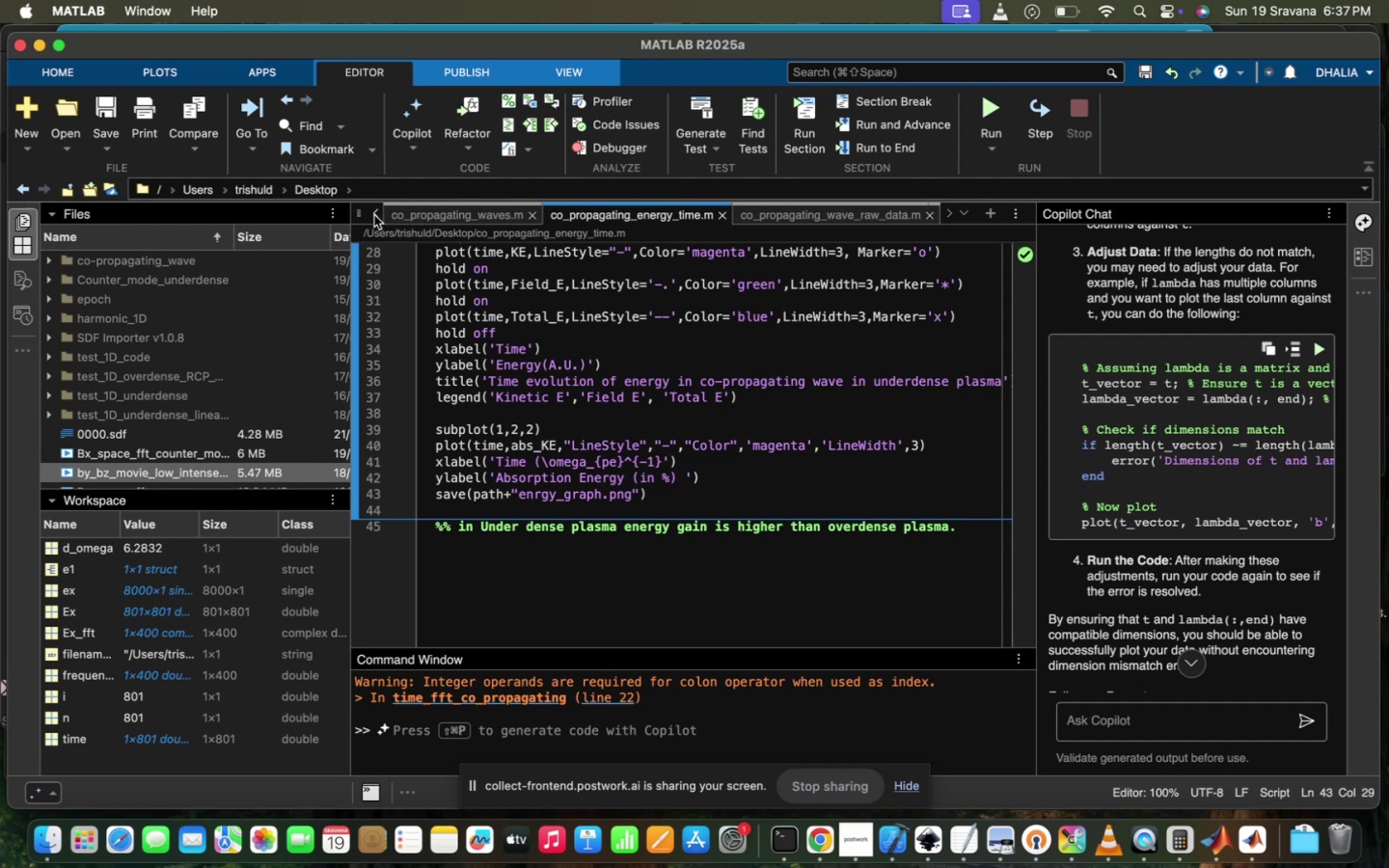 
left_click([373, 215])
 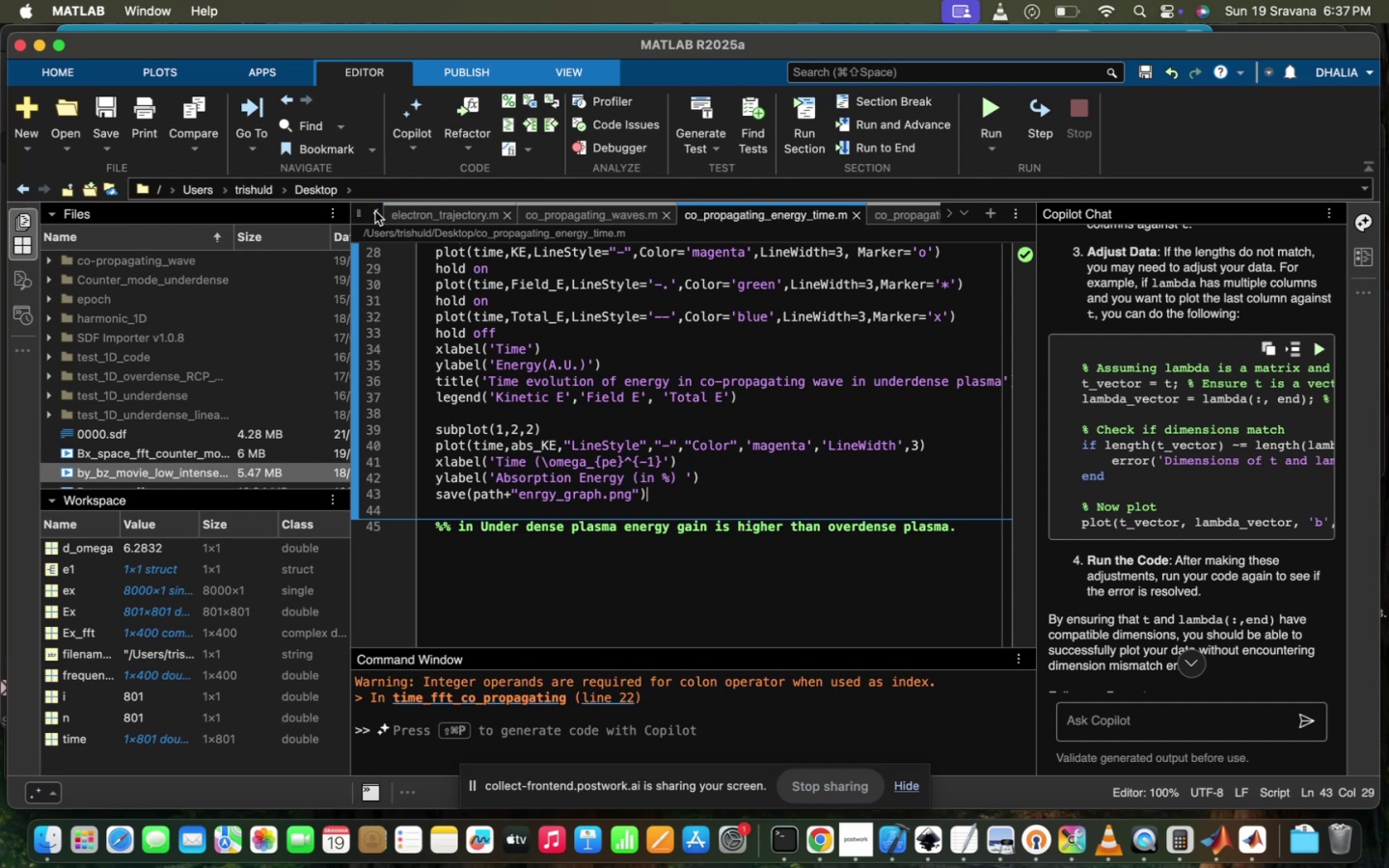 
left_click([375, 211])
 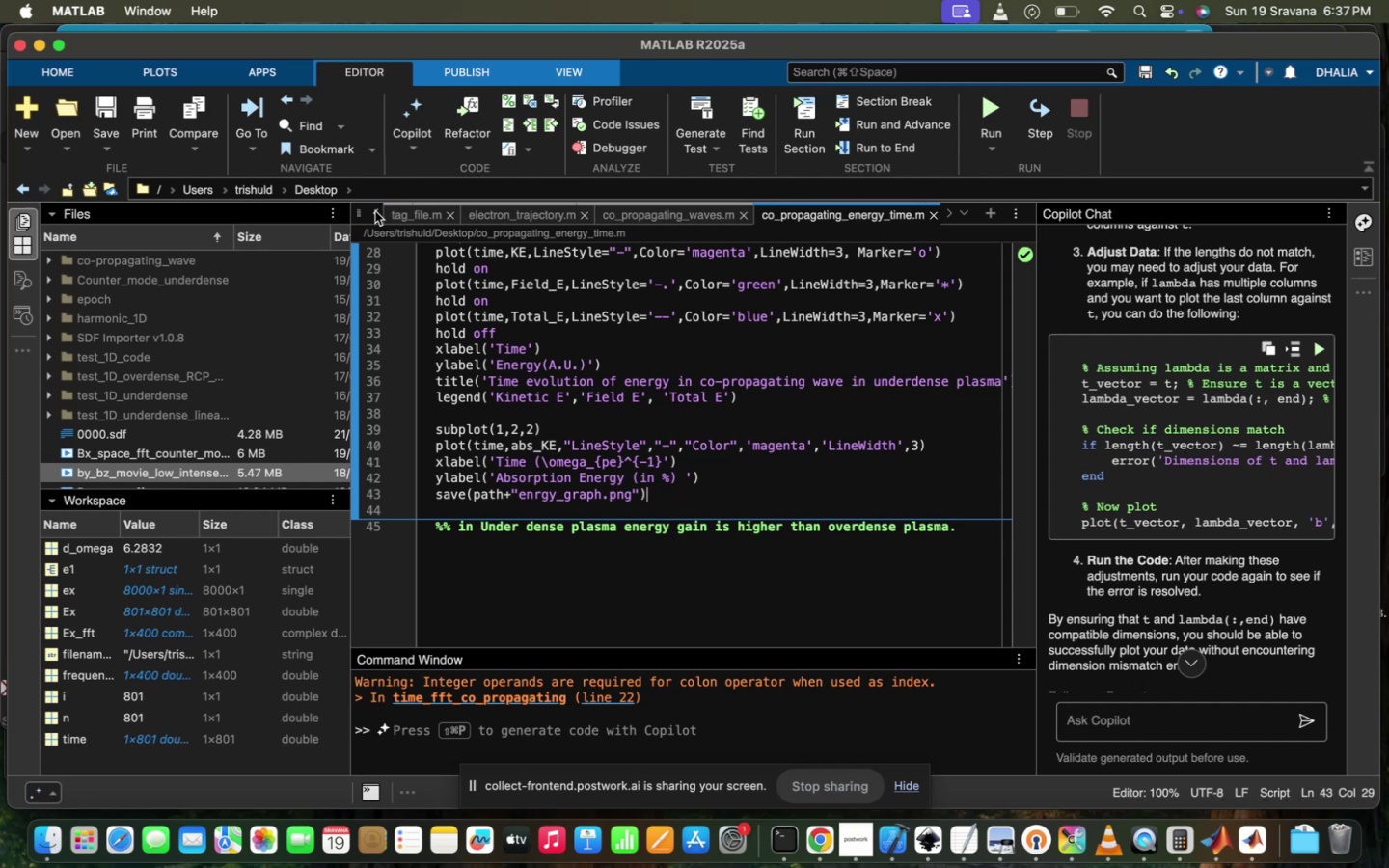 
left_click([375, 211])
 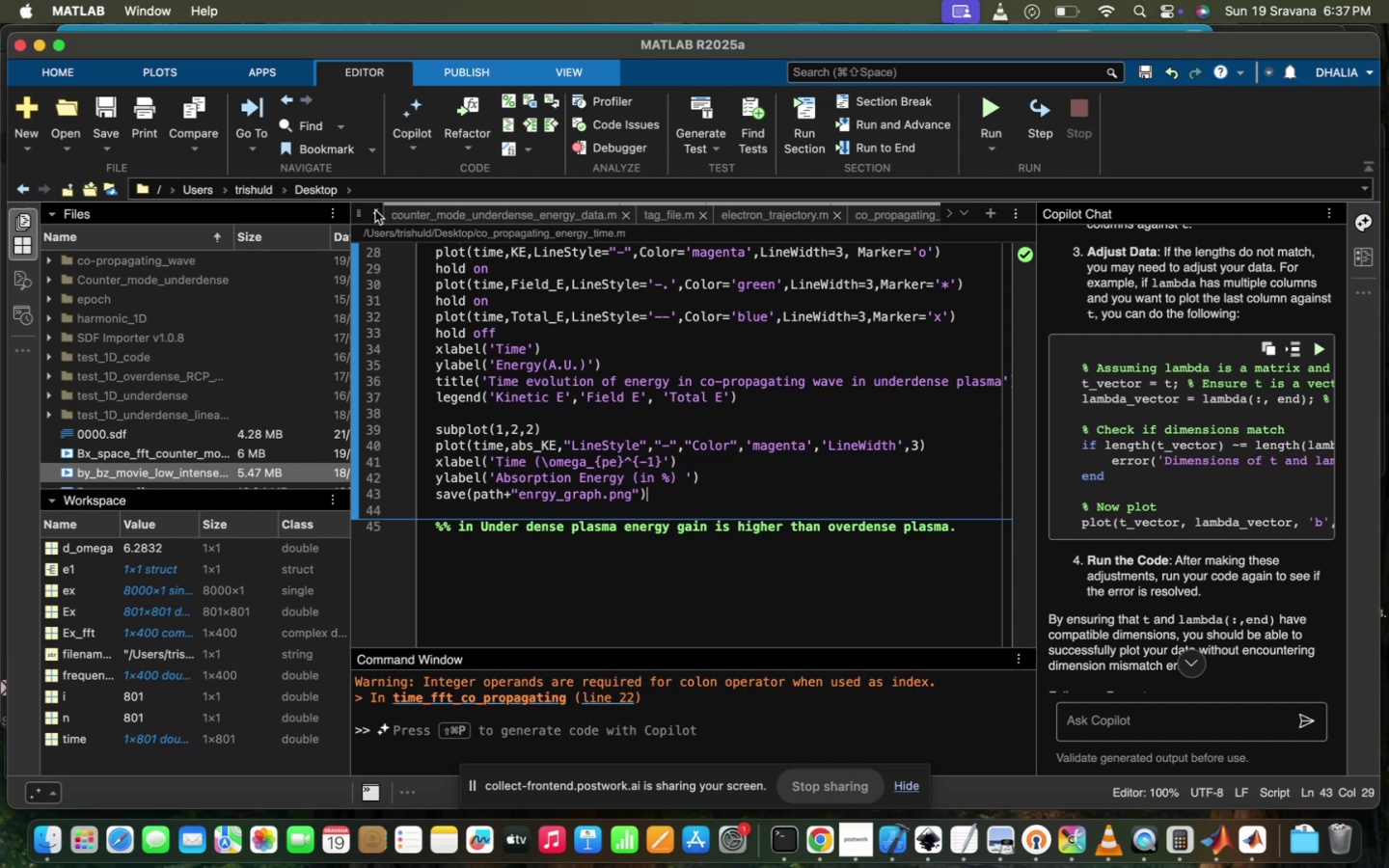 
left_click([375, 210])
 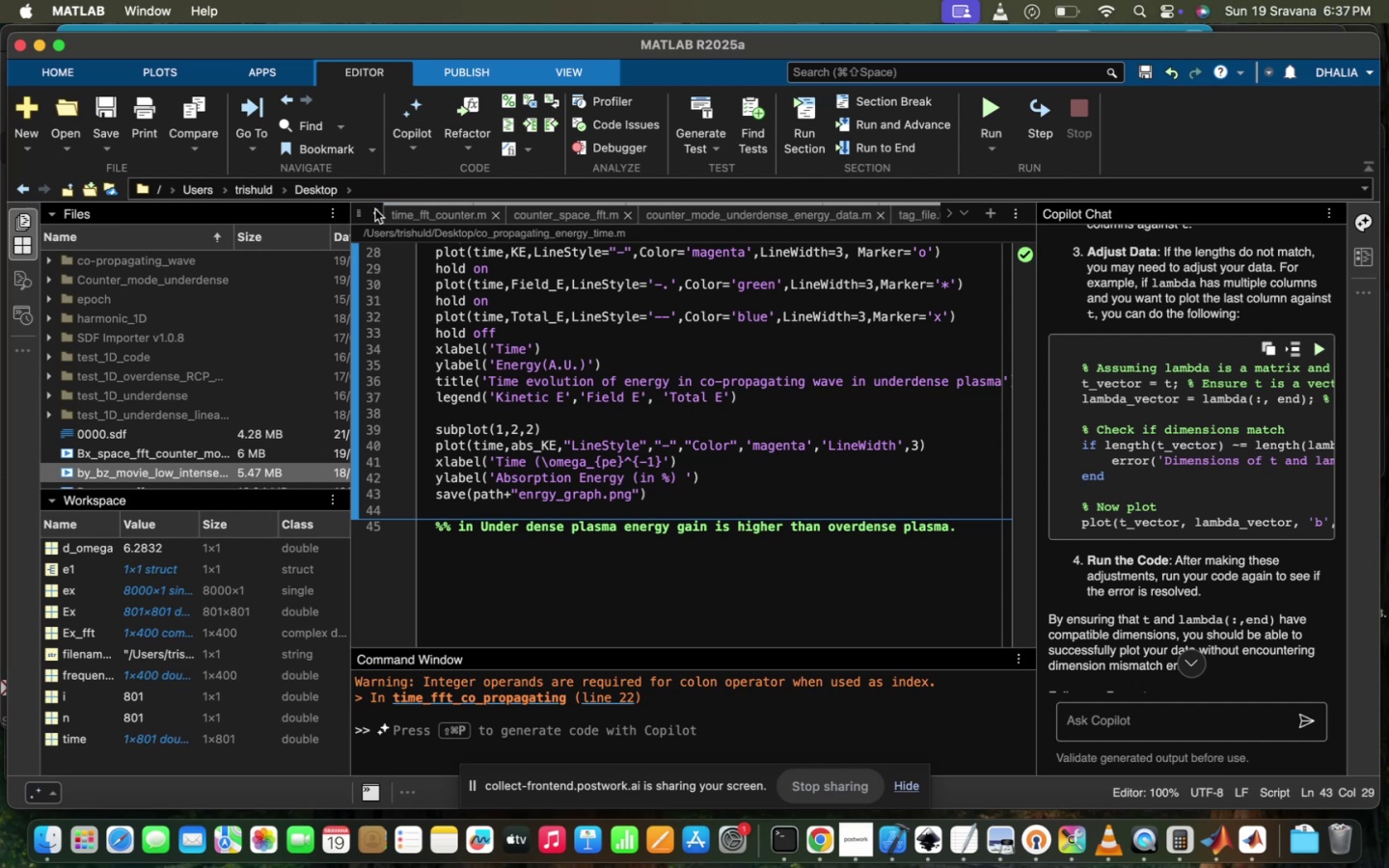 
left_click([375, 209])
 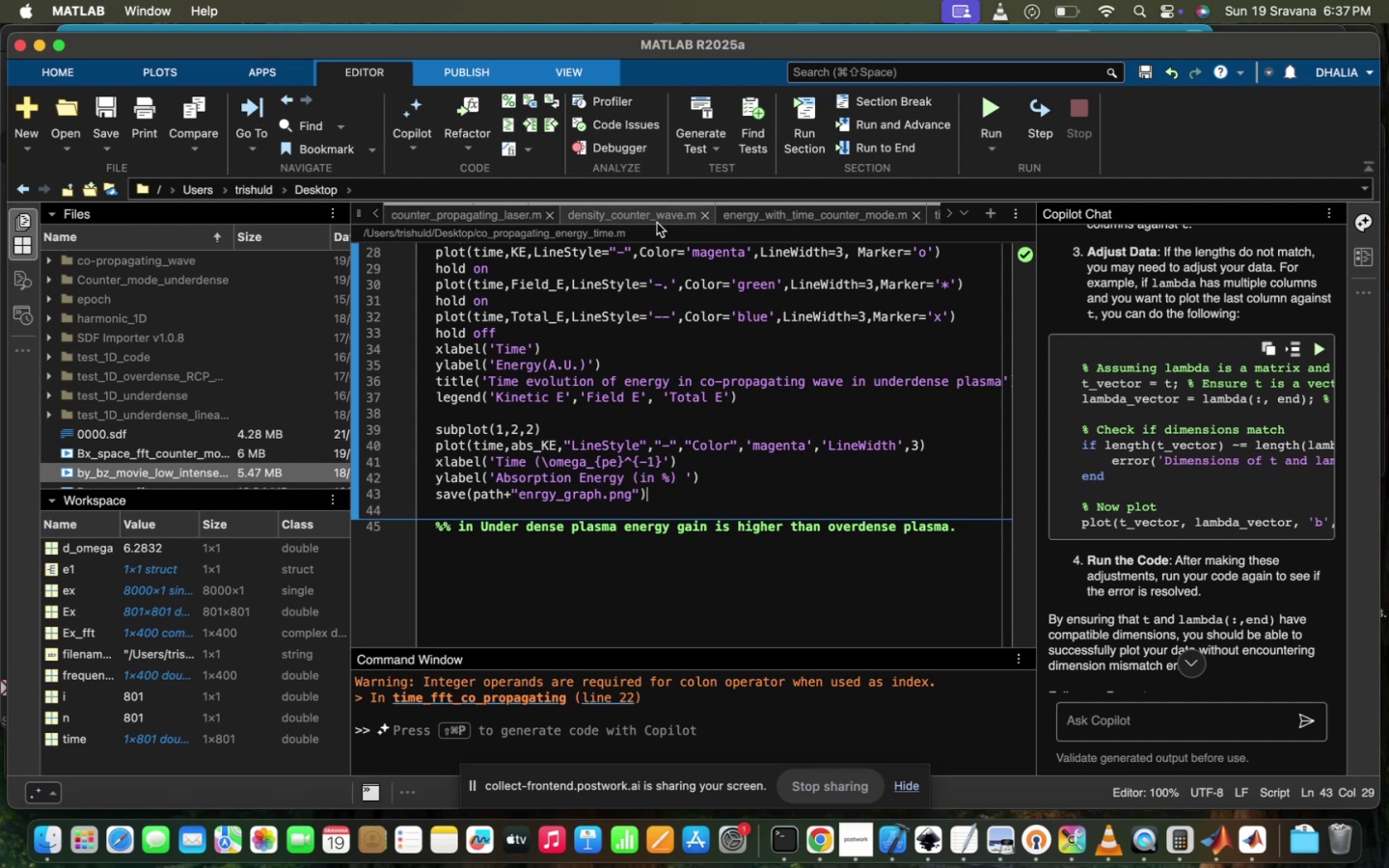 
left_click([605, 384])
 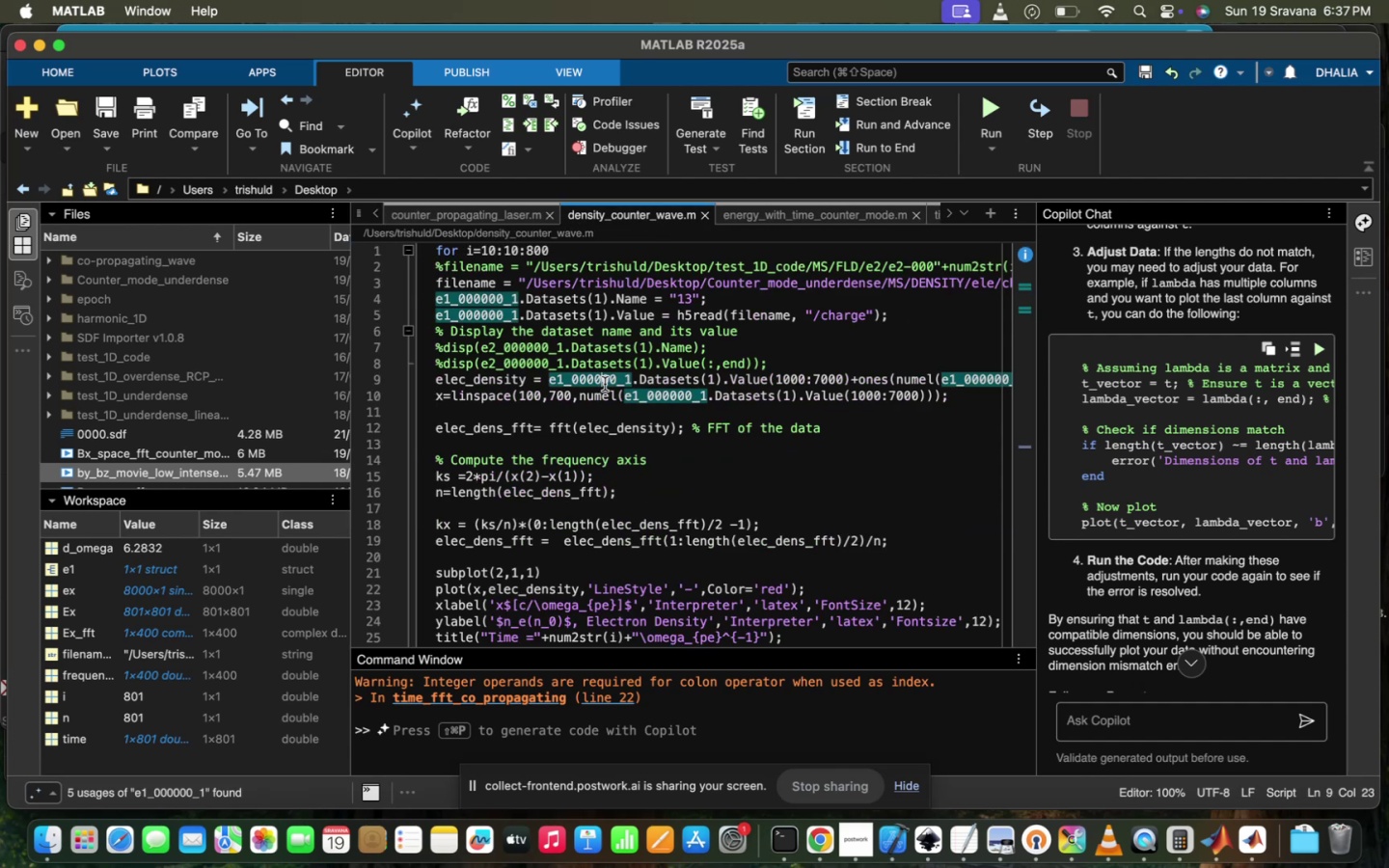 
key(Meta+A)
 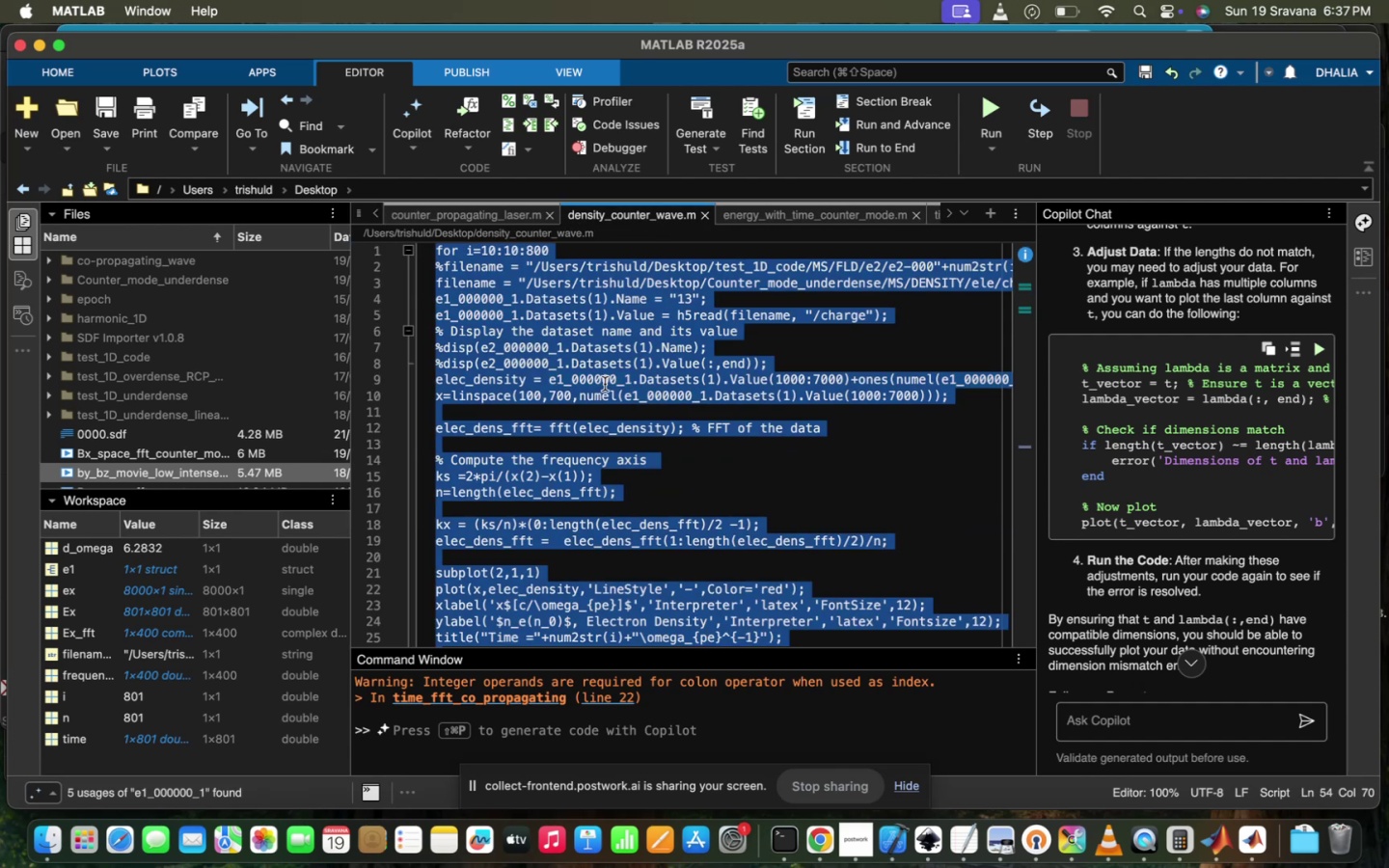 
key(Meta+C)
 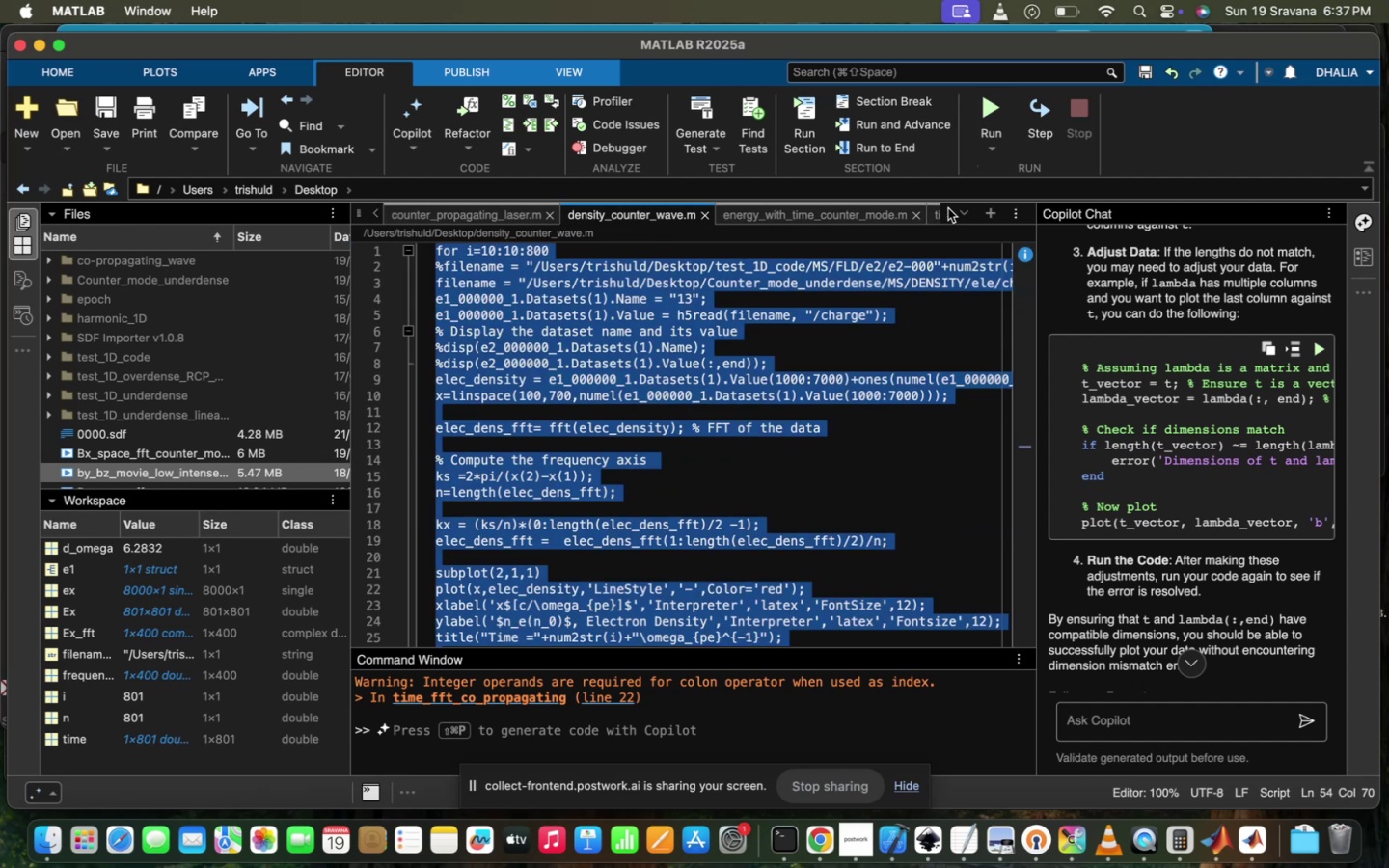 
double_click([948, 208])
 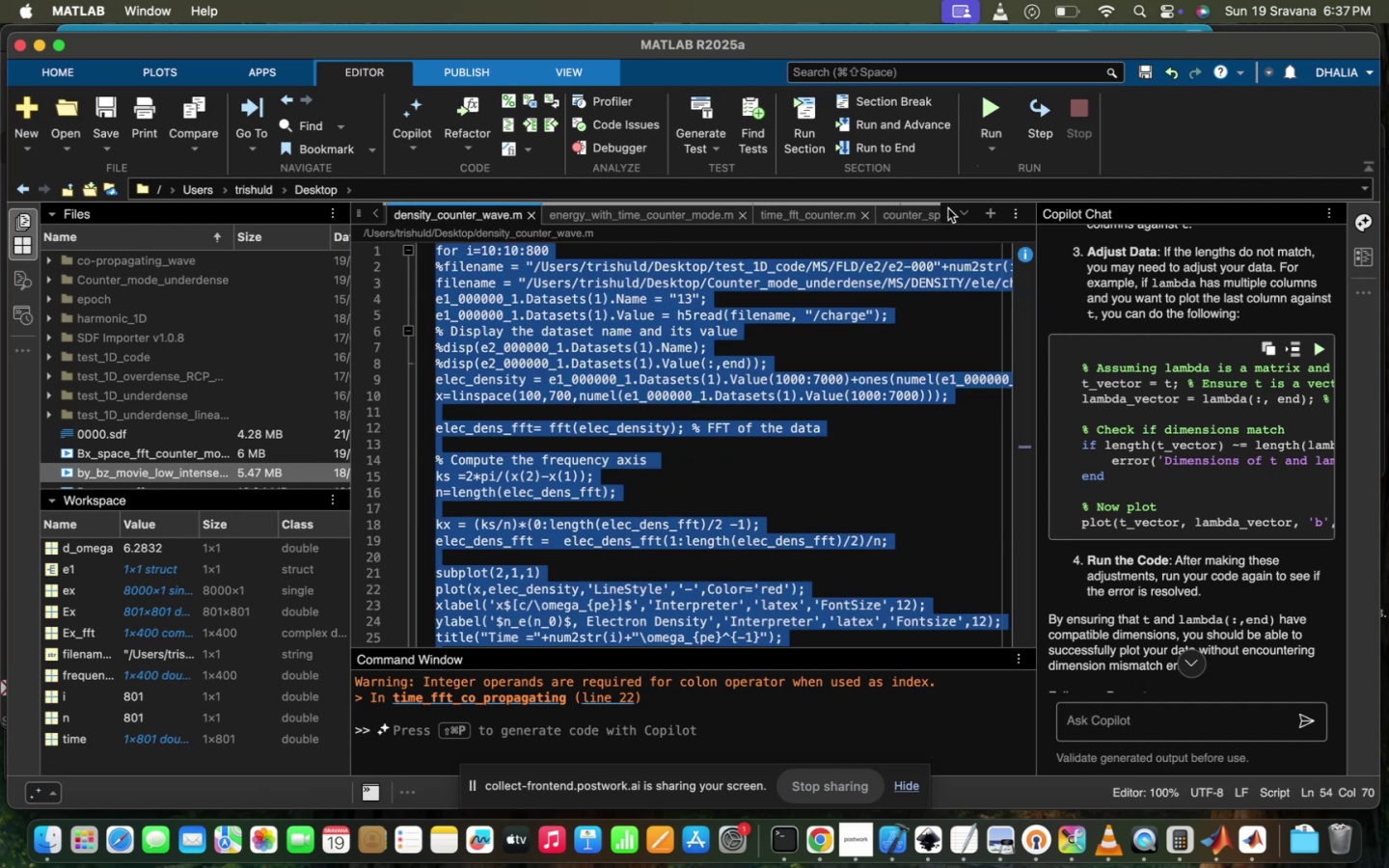 
triple_click([948, 208])
 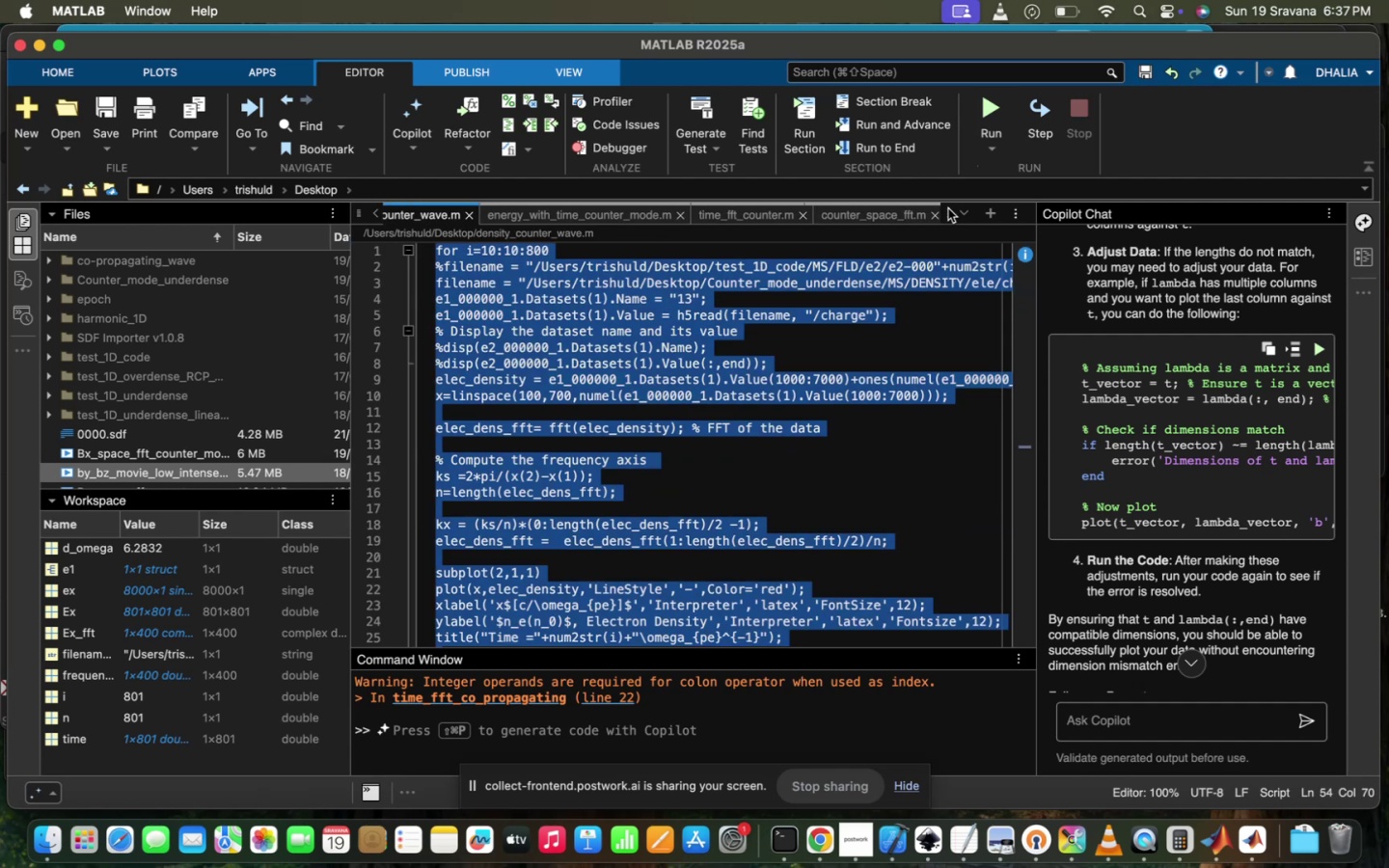 
triple_click([948, 208])
 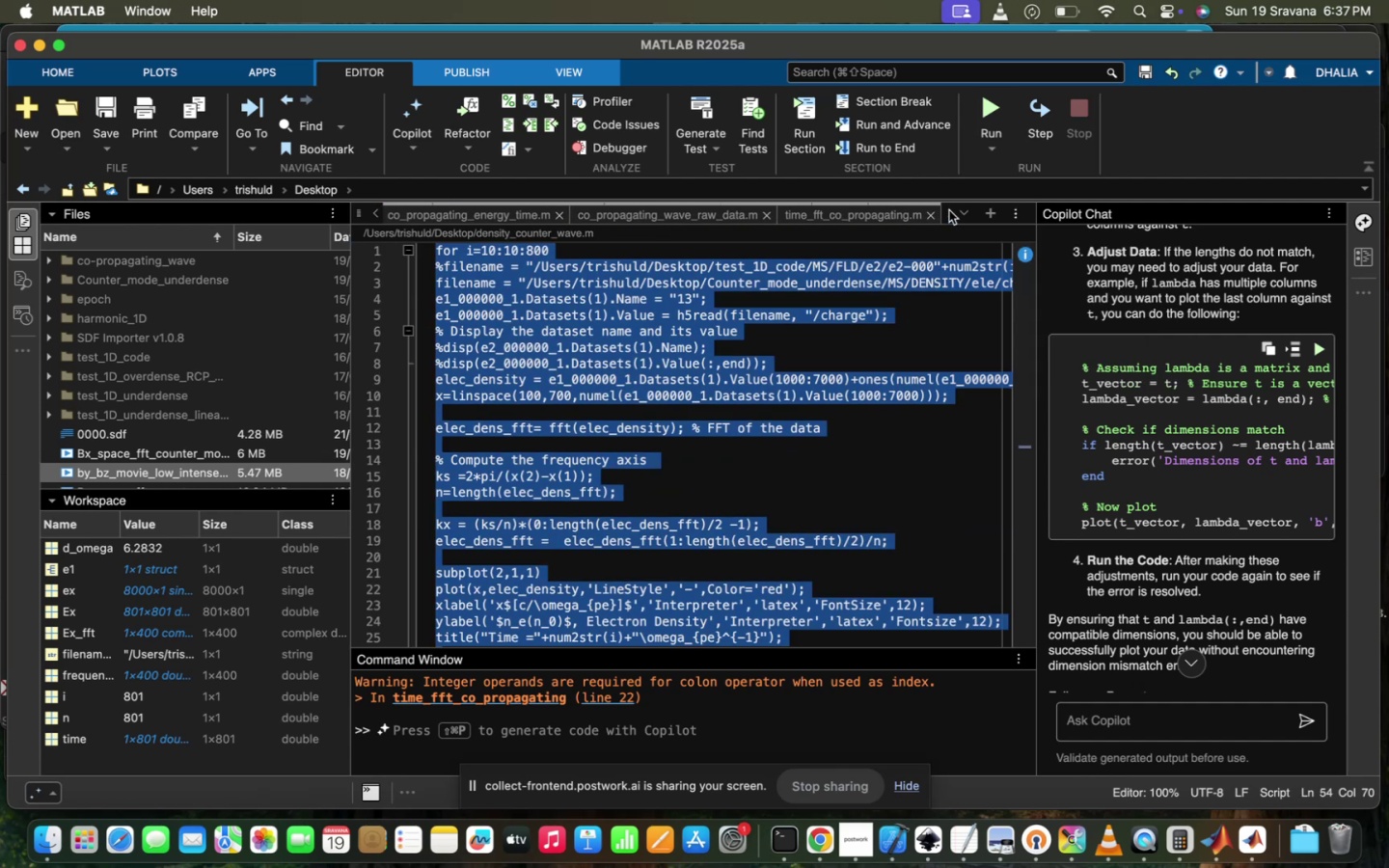 
left_click([981, 213])
 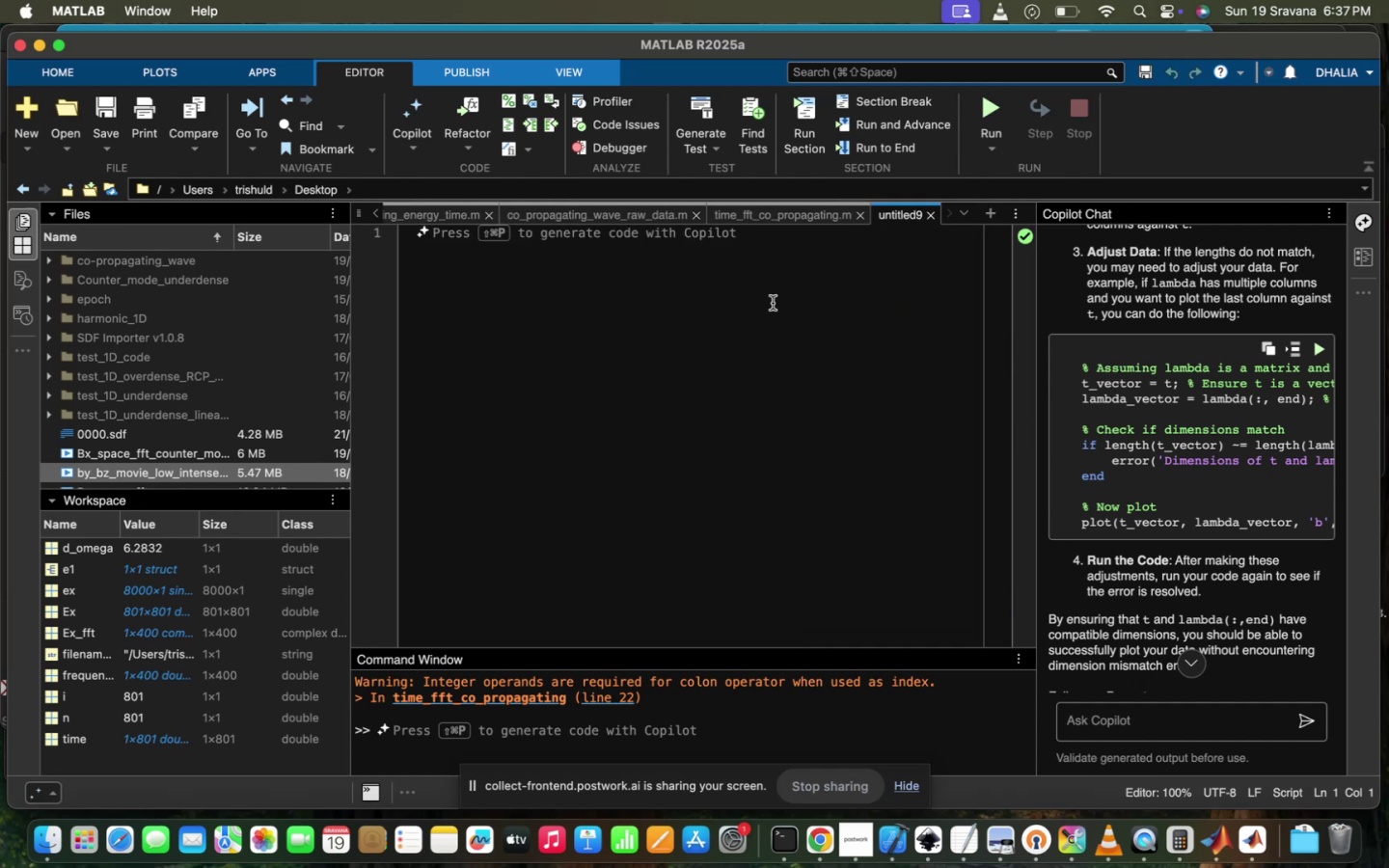 
key(Meta+V)
 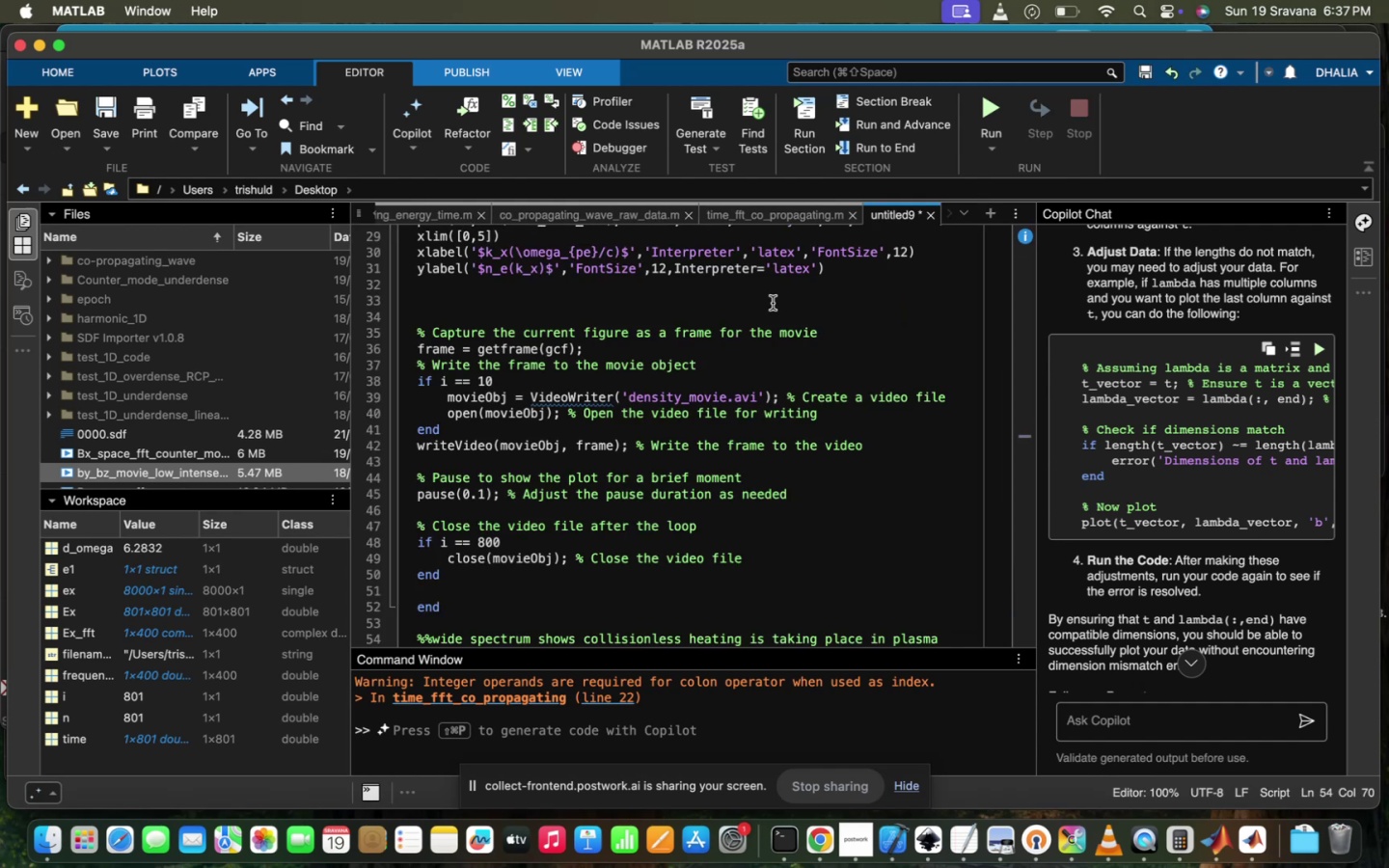 
scroll: coordinate [773, 303], scroll_direction: up, amount: 63.0
 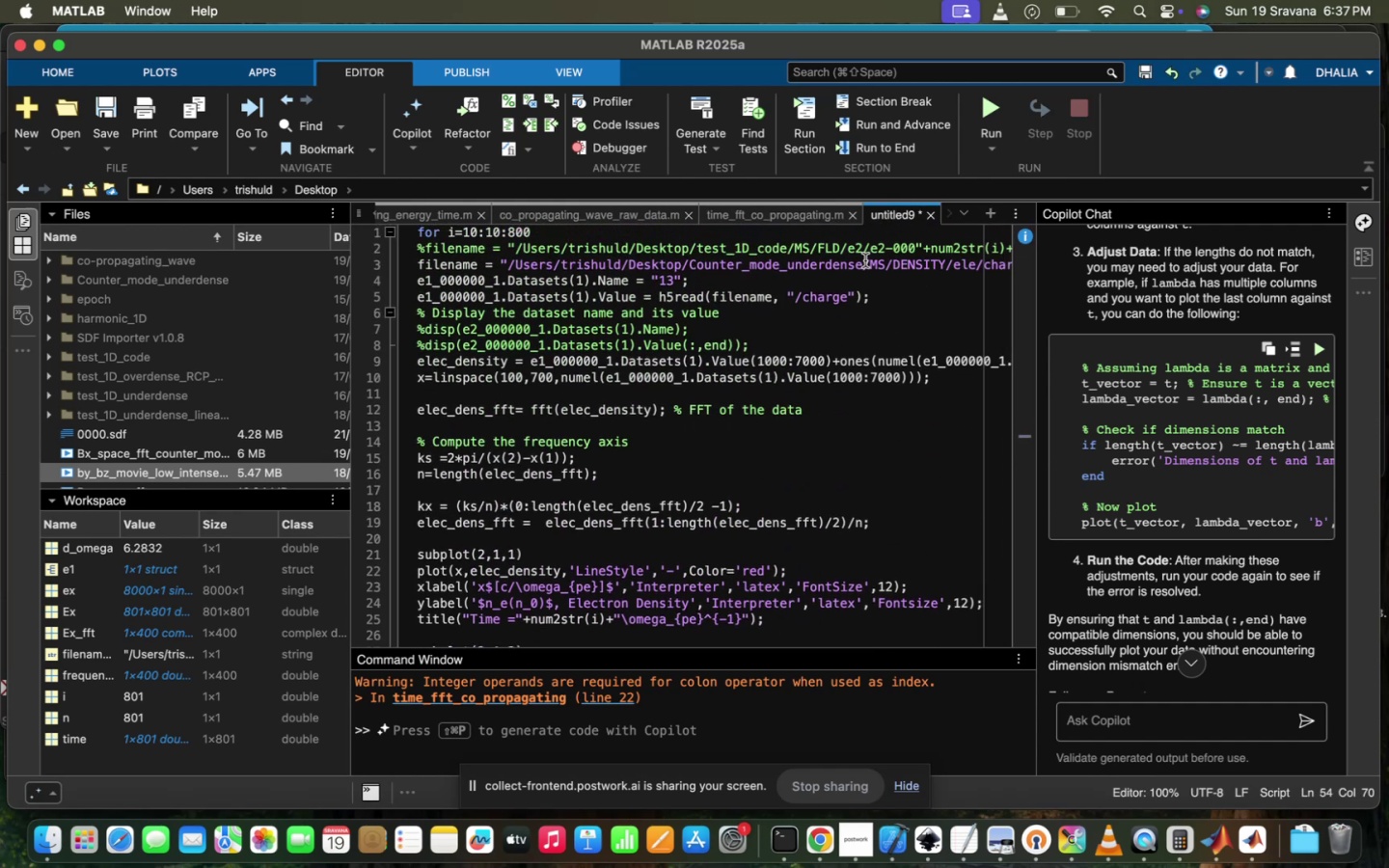 
left_click_drag(start_coordinate=[862, 262], to_coordinate=[687, 262])
 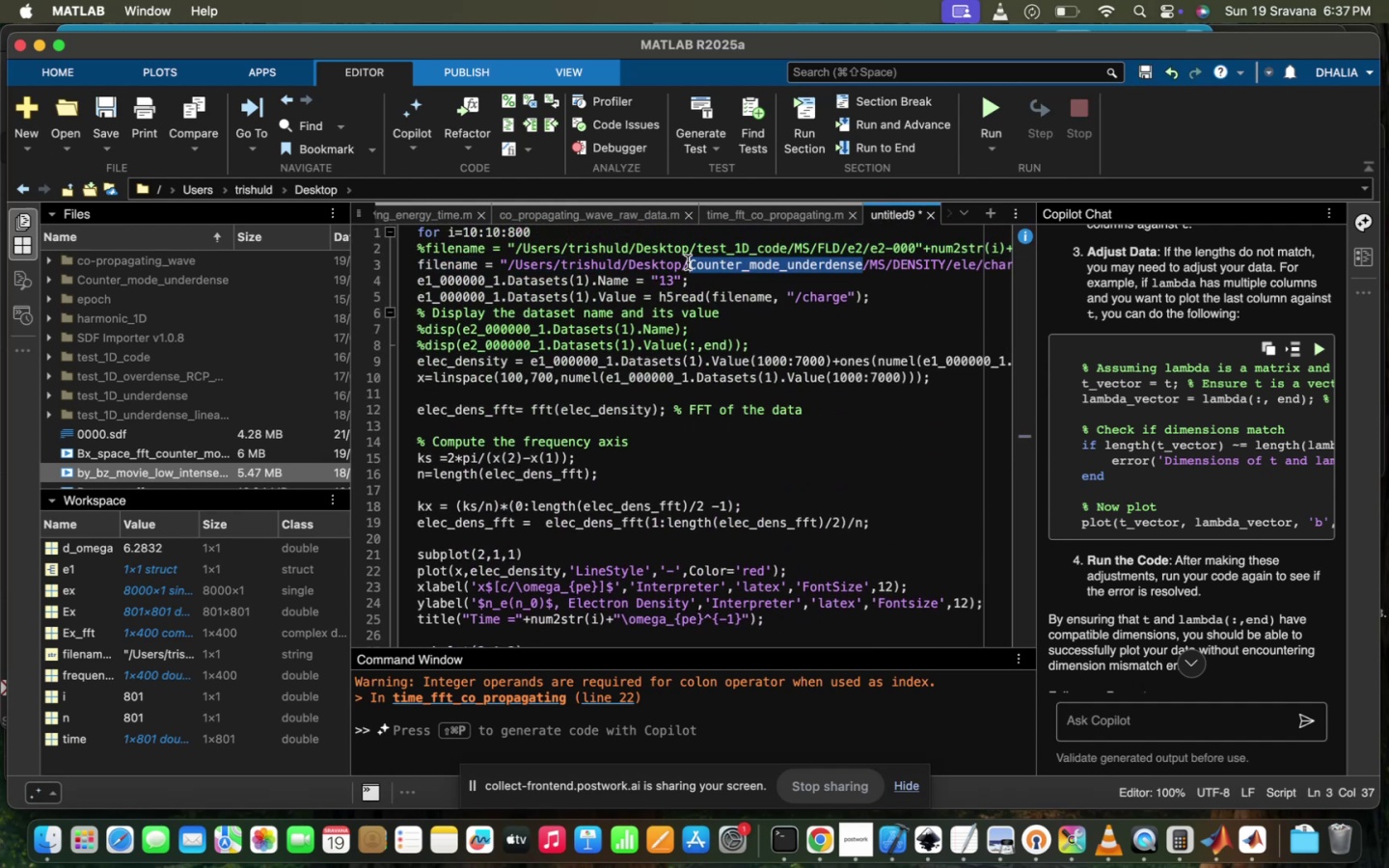 
type(co-propha)
key(Backspace)
key(Backspace)
type(agating_wave)
 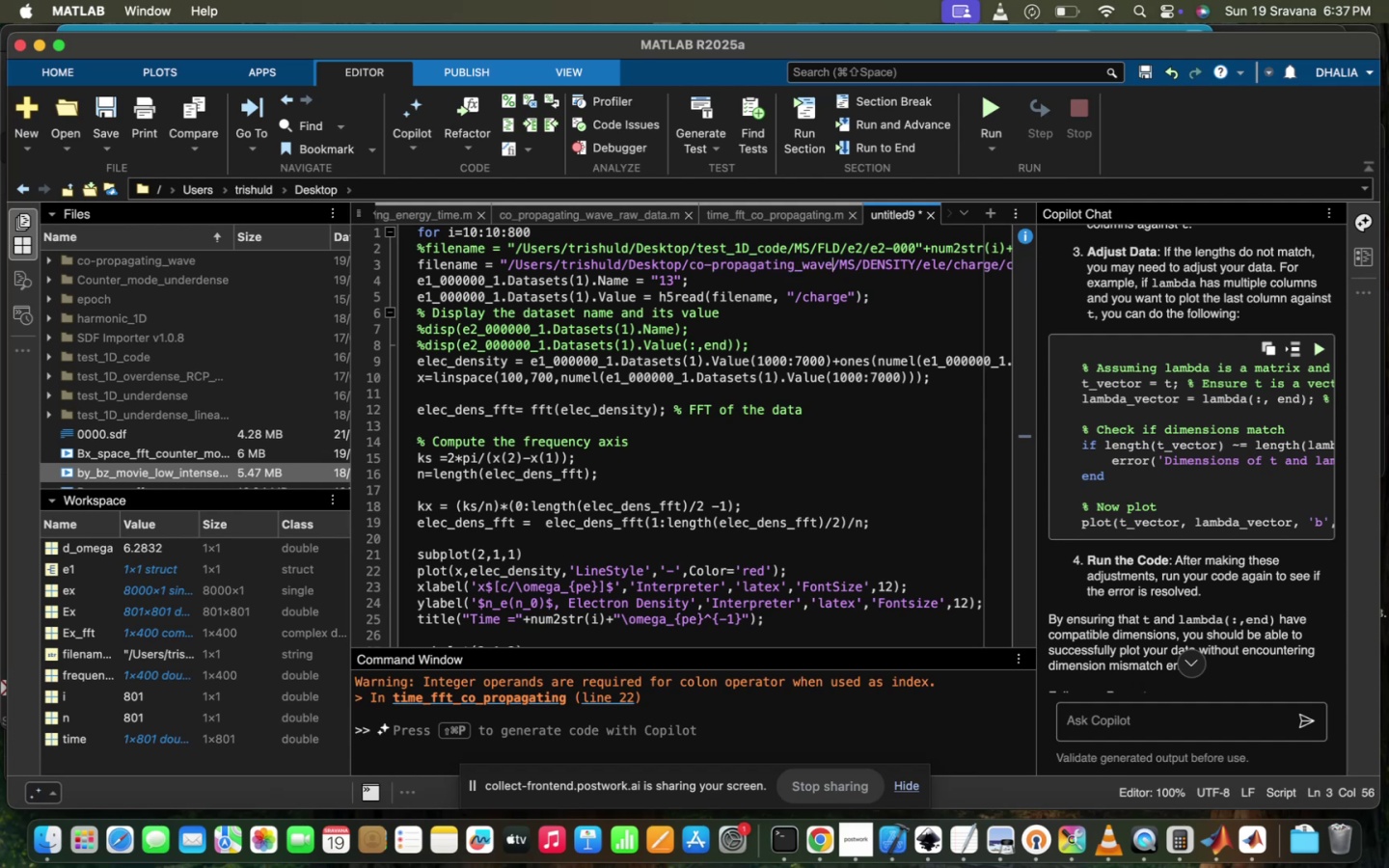 
wait(16.62)
 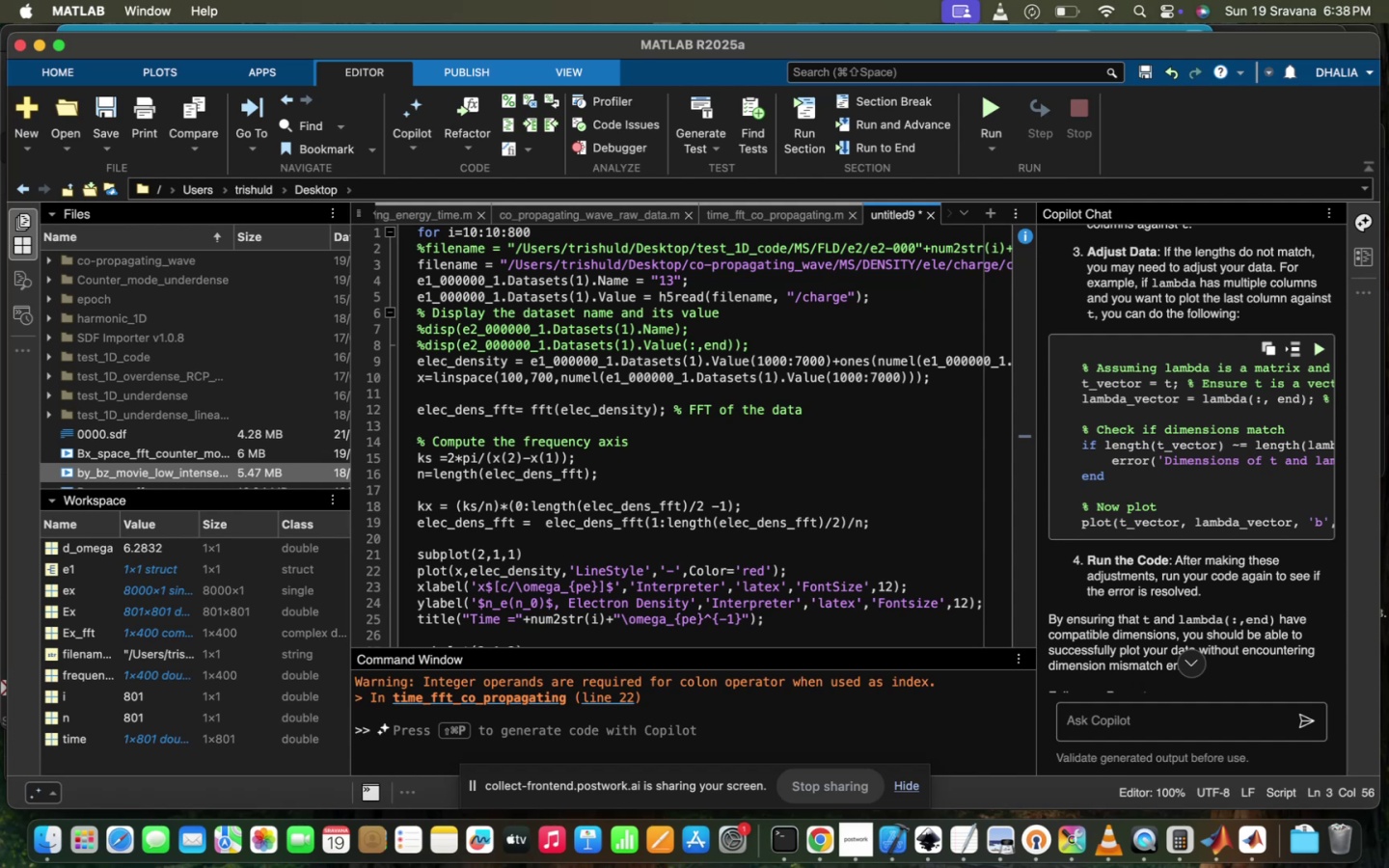 
left_click([700, 428])
 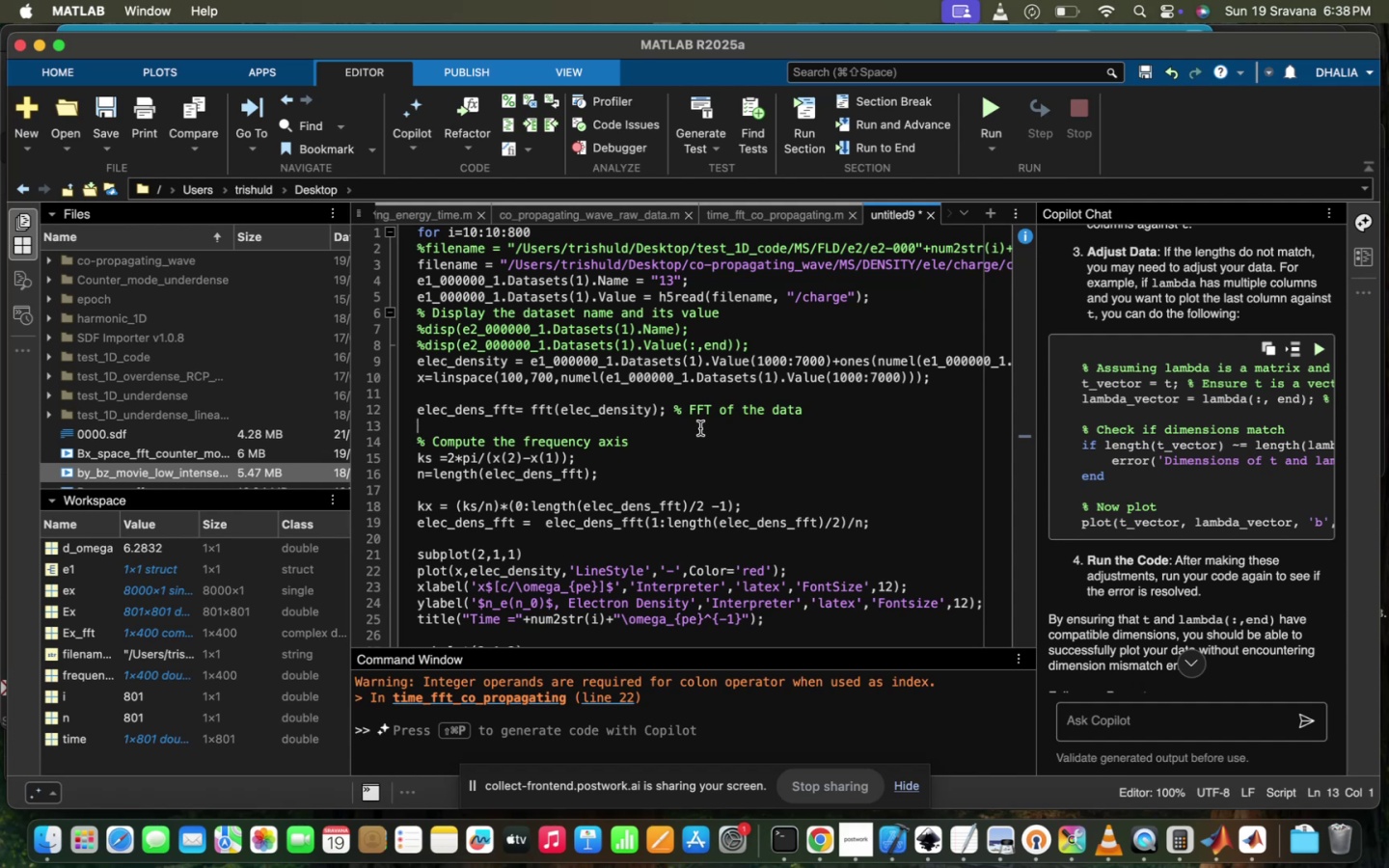 
scroll: coordinate [674, 414], scroll_direction: up, amount: 64.0
 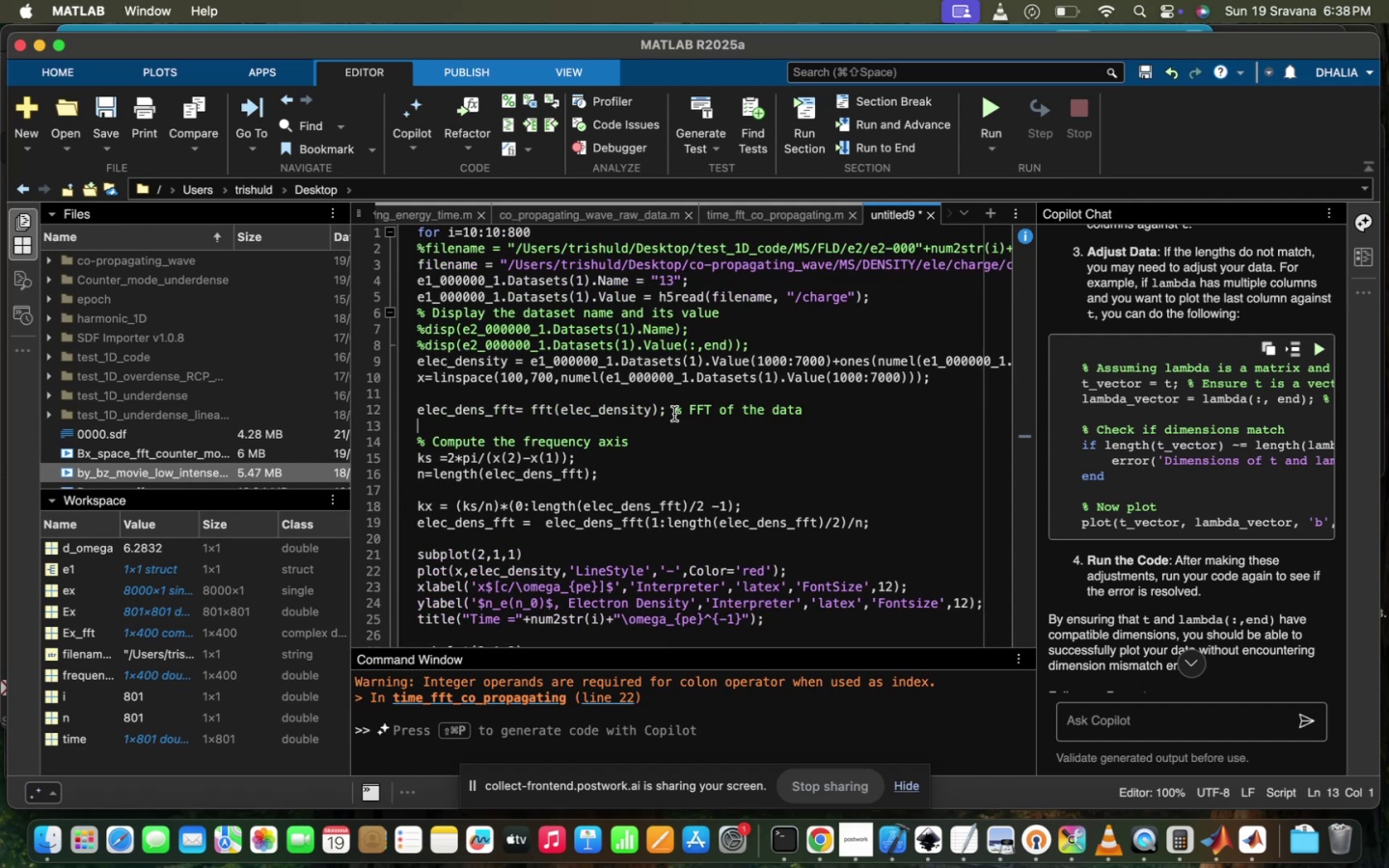 
scroll: coordinate [674, 414], scroll_direction: down, amount: 8.0
 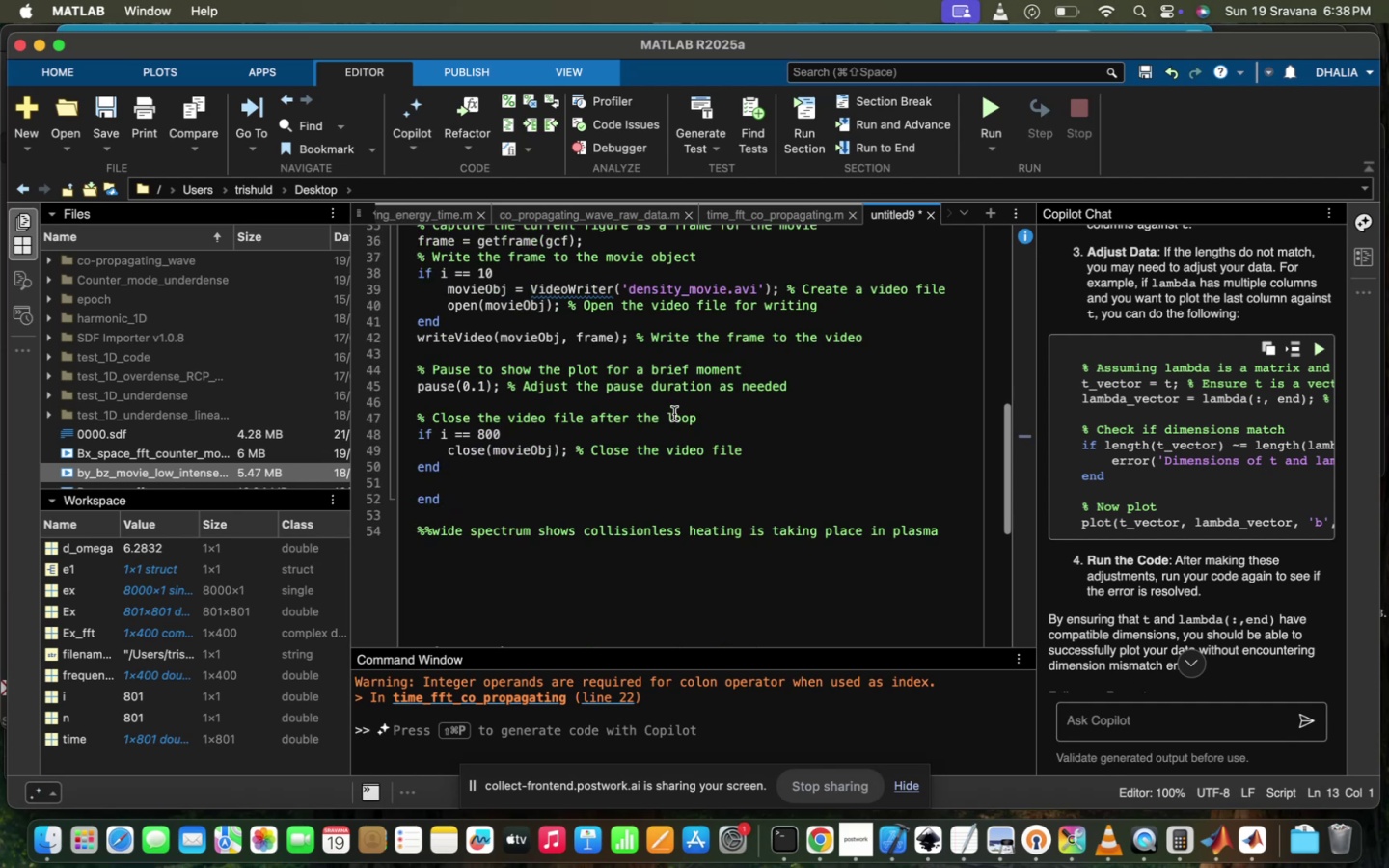 
scroll: coordinate [670, 424], scroll_direction: up, amount: 148.0
 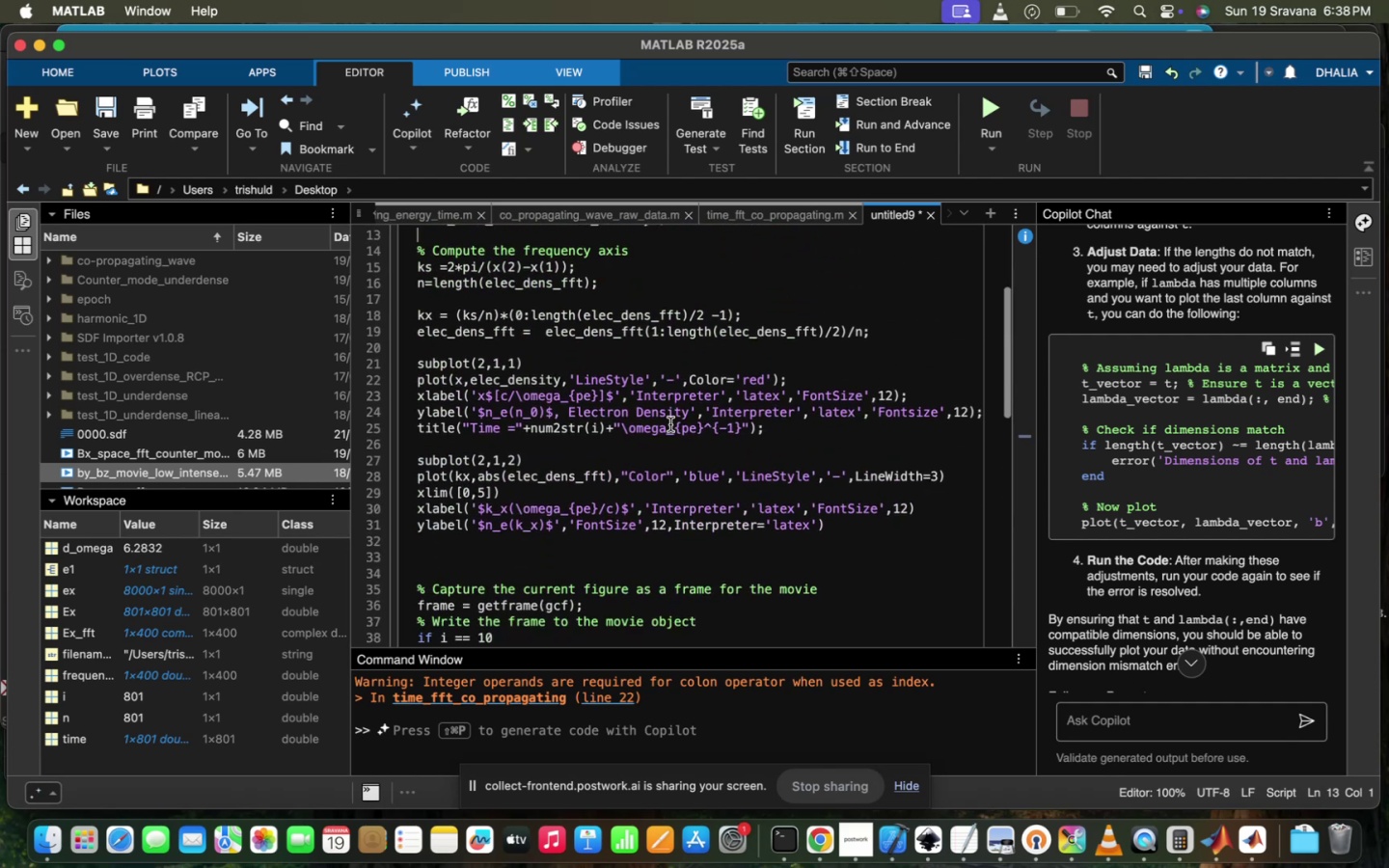 
scroll: coordinate [670, 424], scroll_direction: down, amount: 14.0
 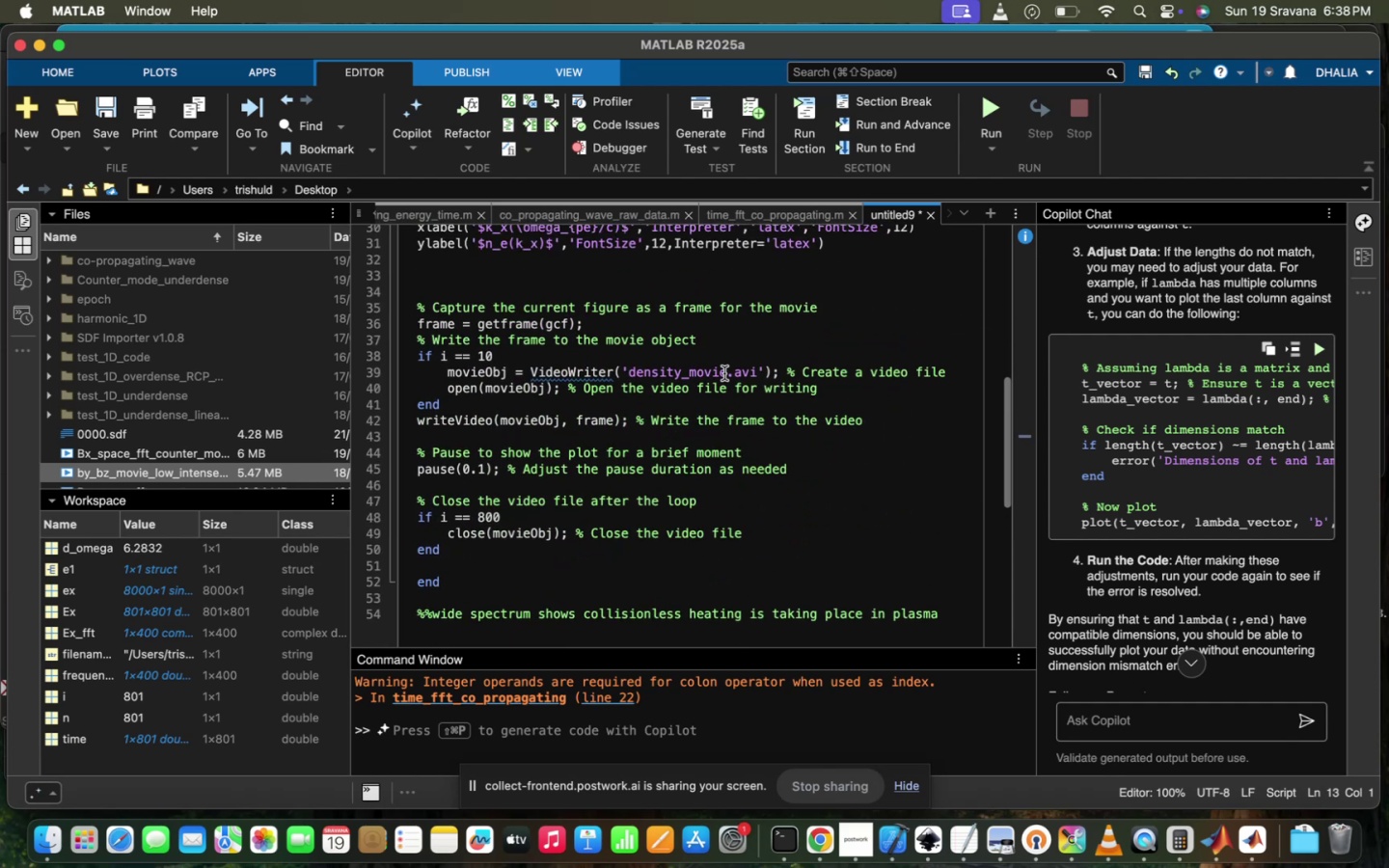 
left_click([722, 376])
 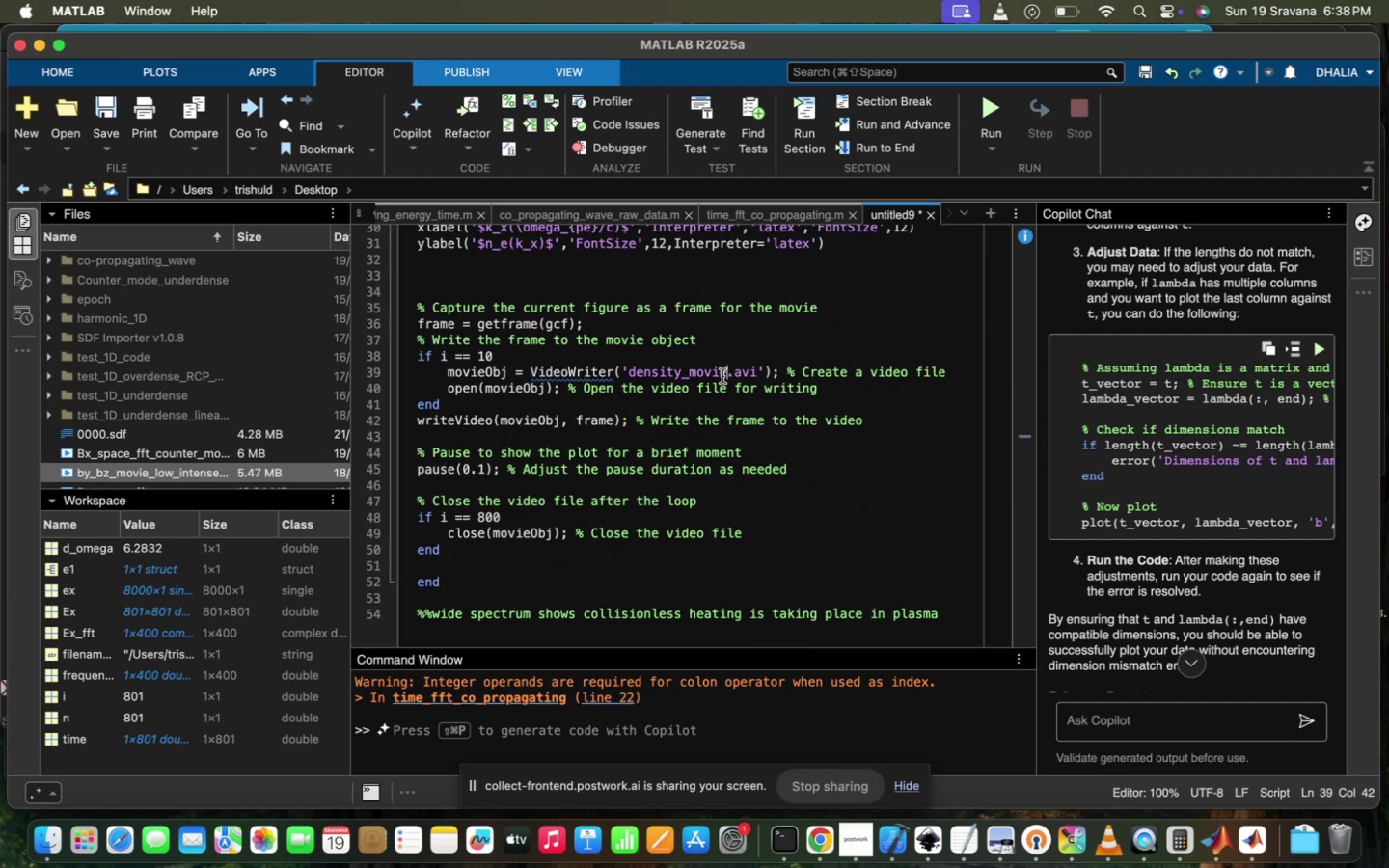 
type(_co_propagataig)
key(Backspace)
key(Backspace)
key(Backspace)
type(ing)
 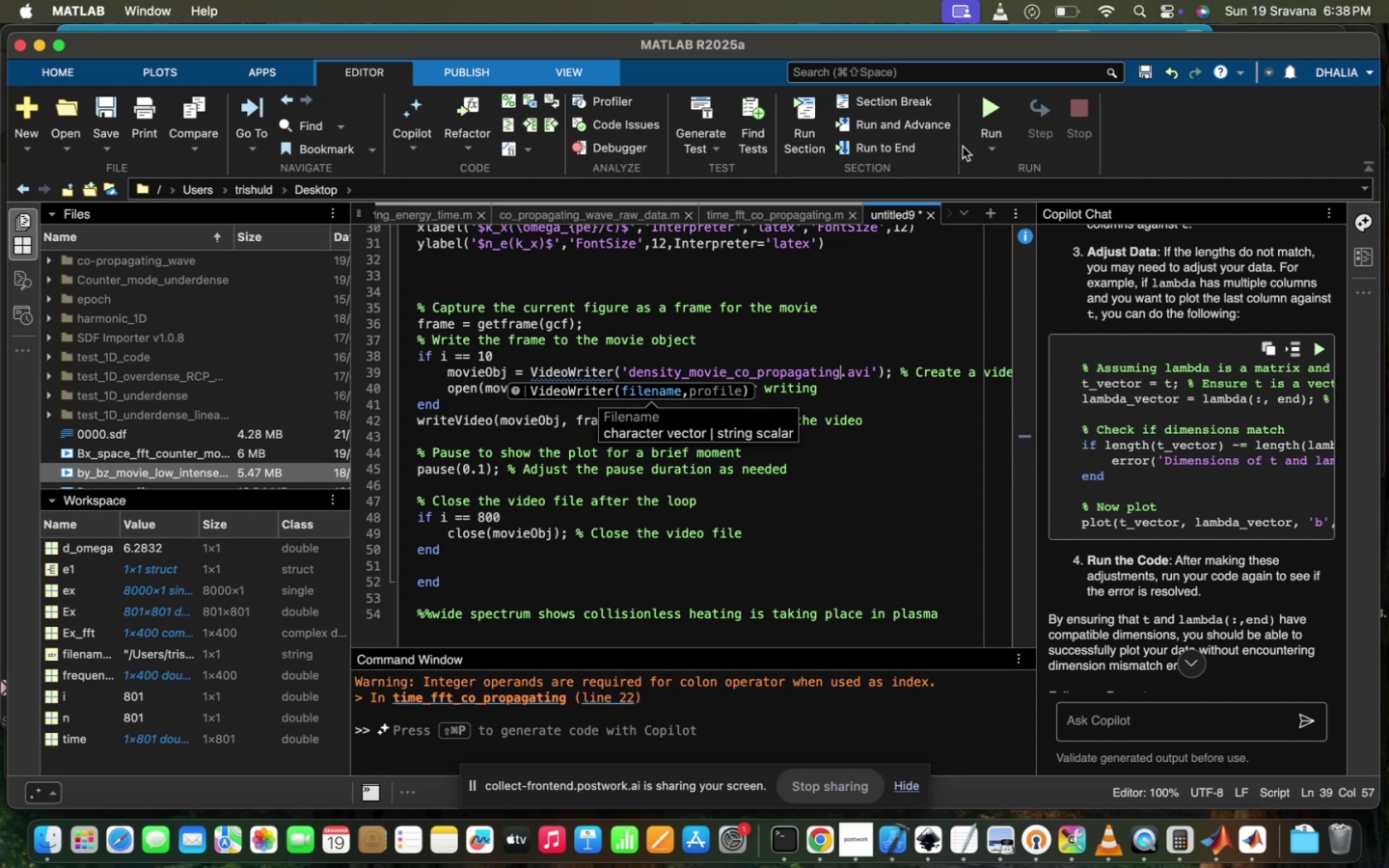 
left_click([993, 93])
 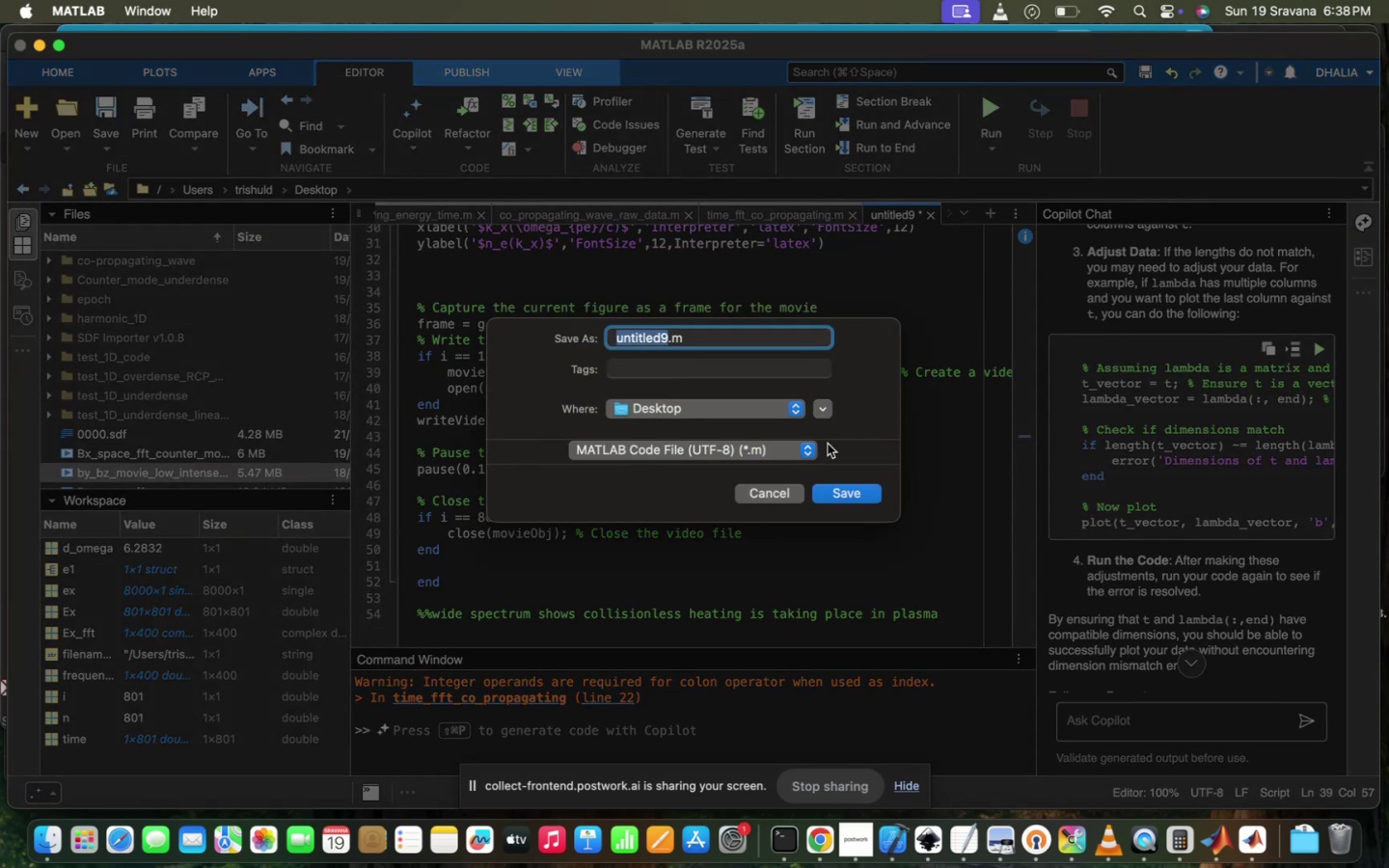 
type(co_propagating_density)
 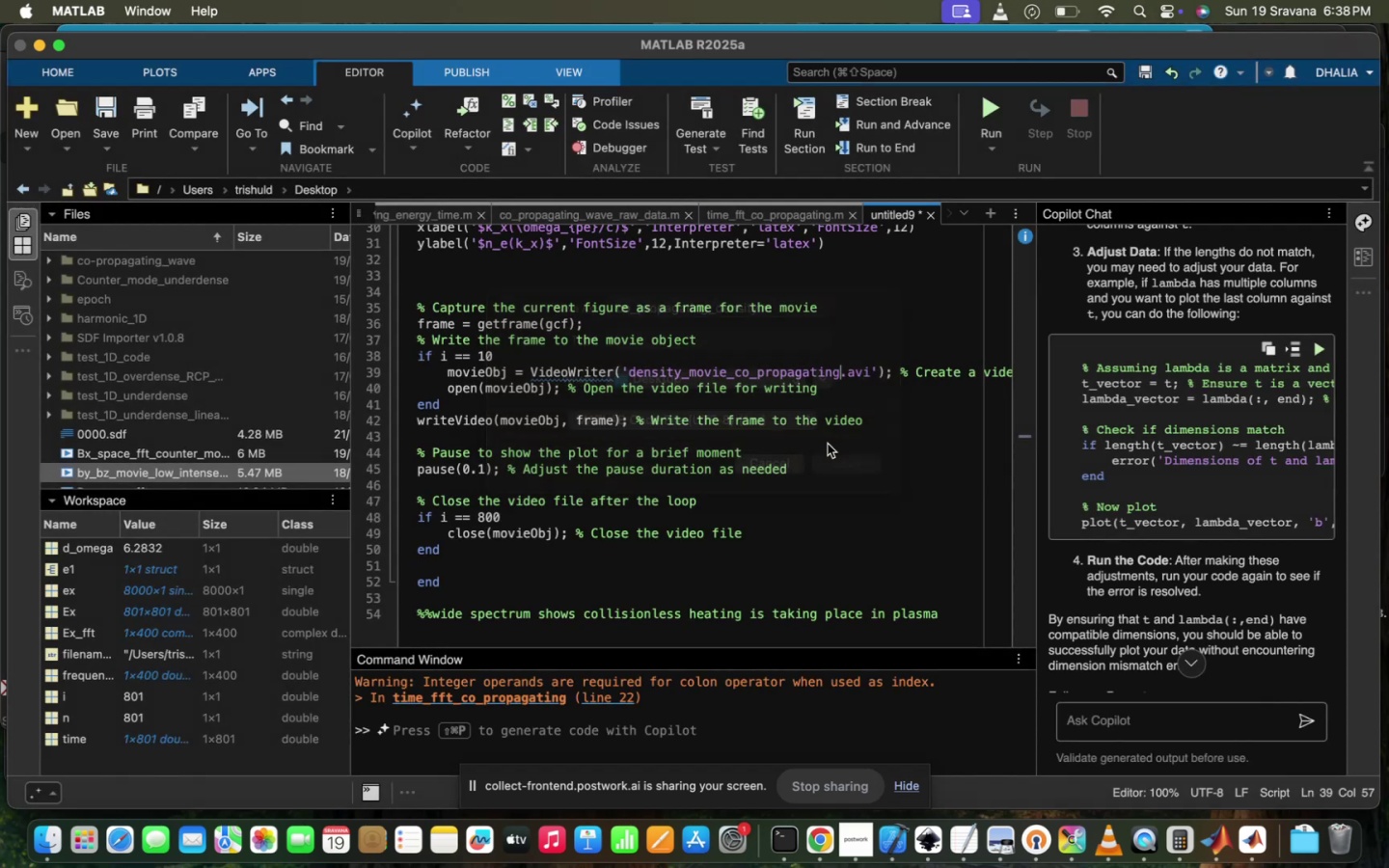 
 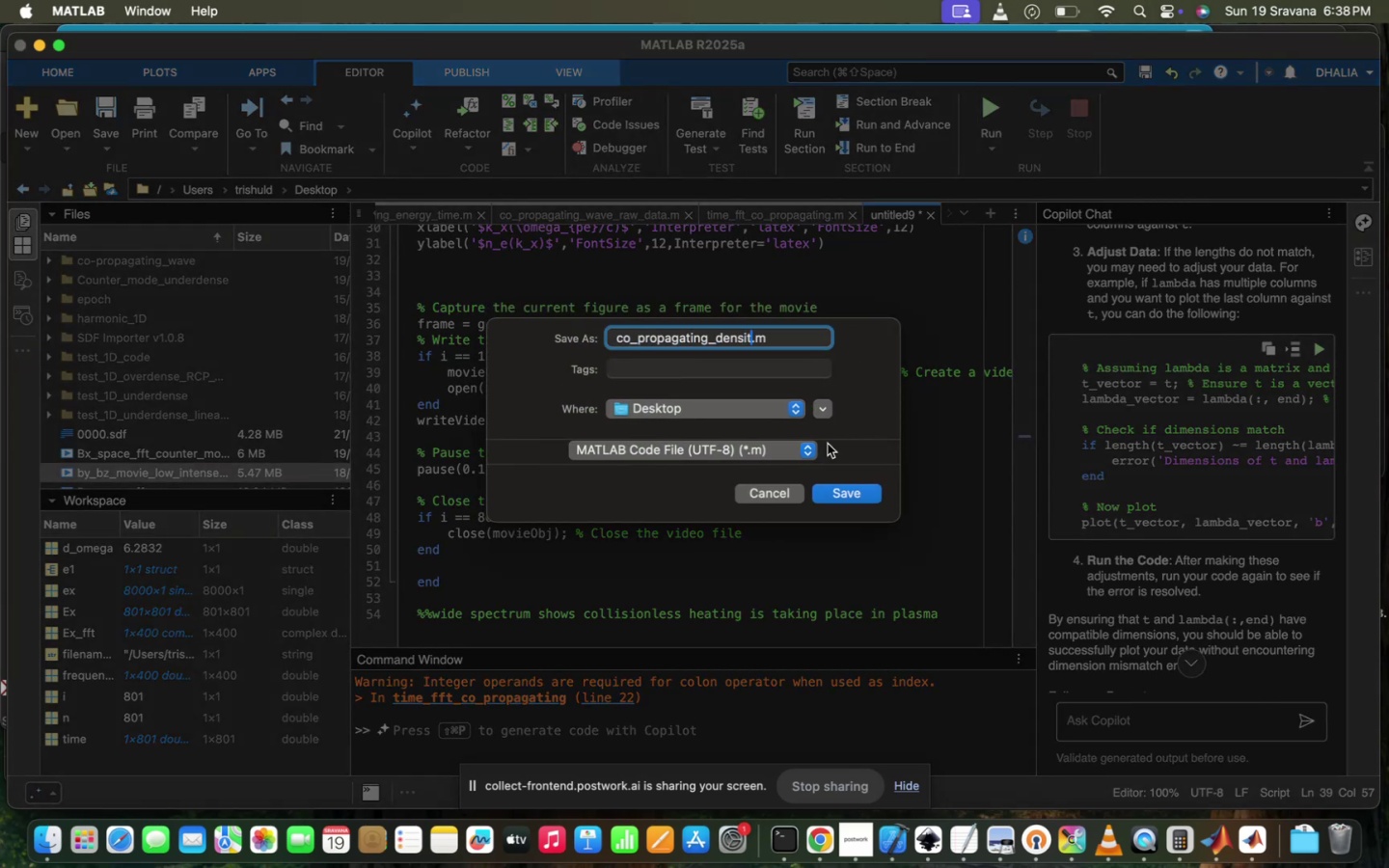 
hold_key(key=Enter, duration=0.34)
 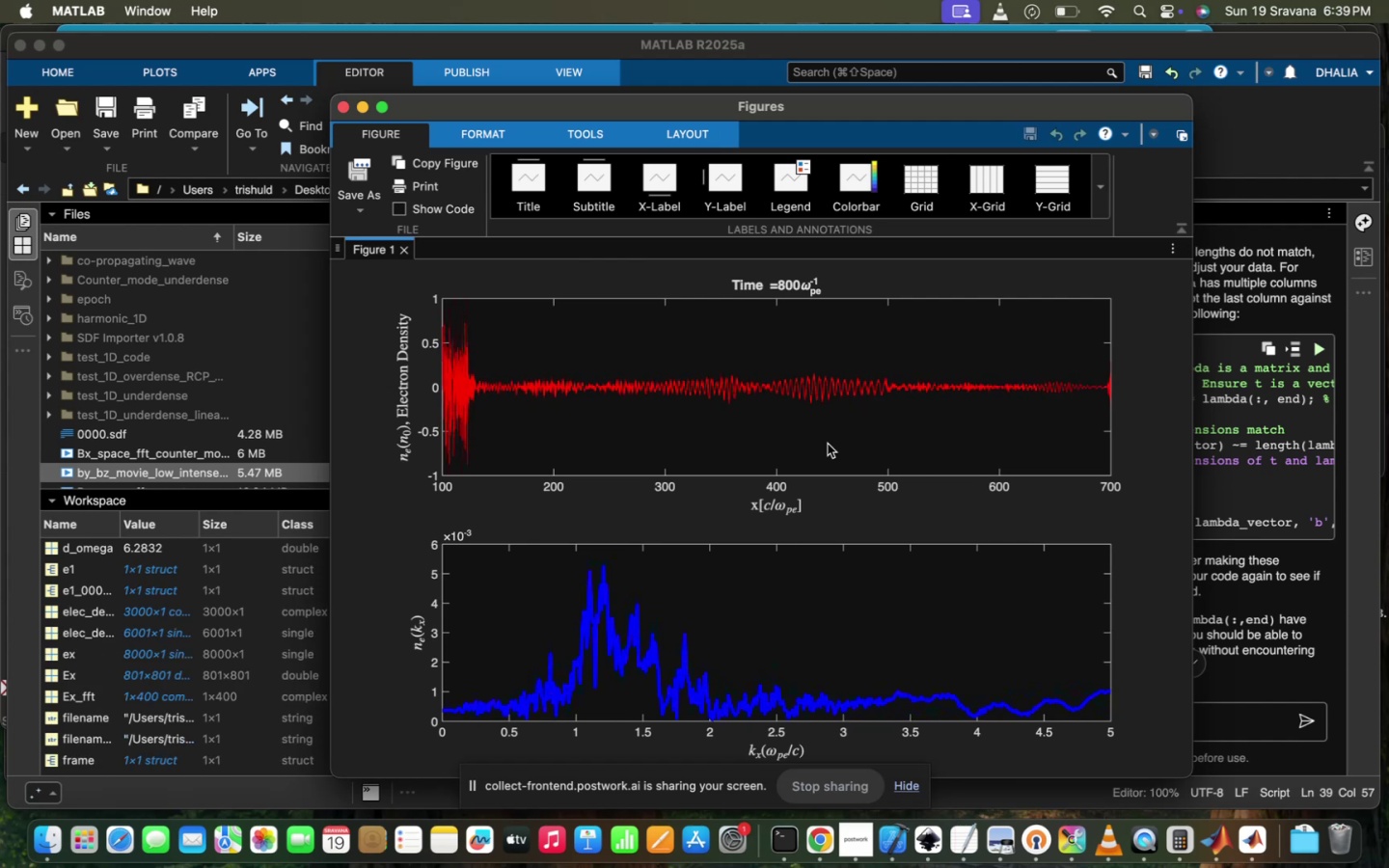 
wait(33.62)
 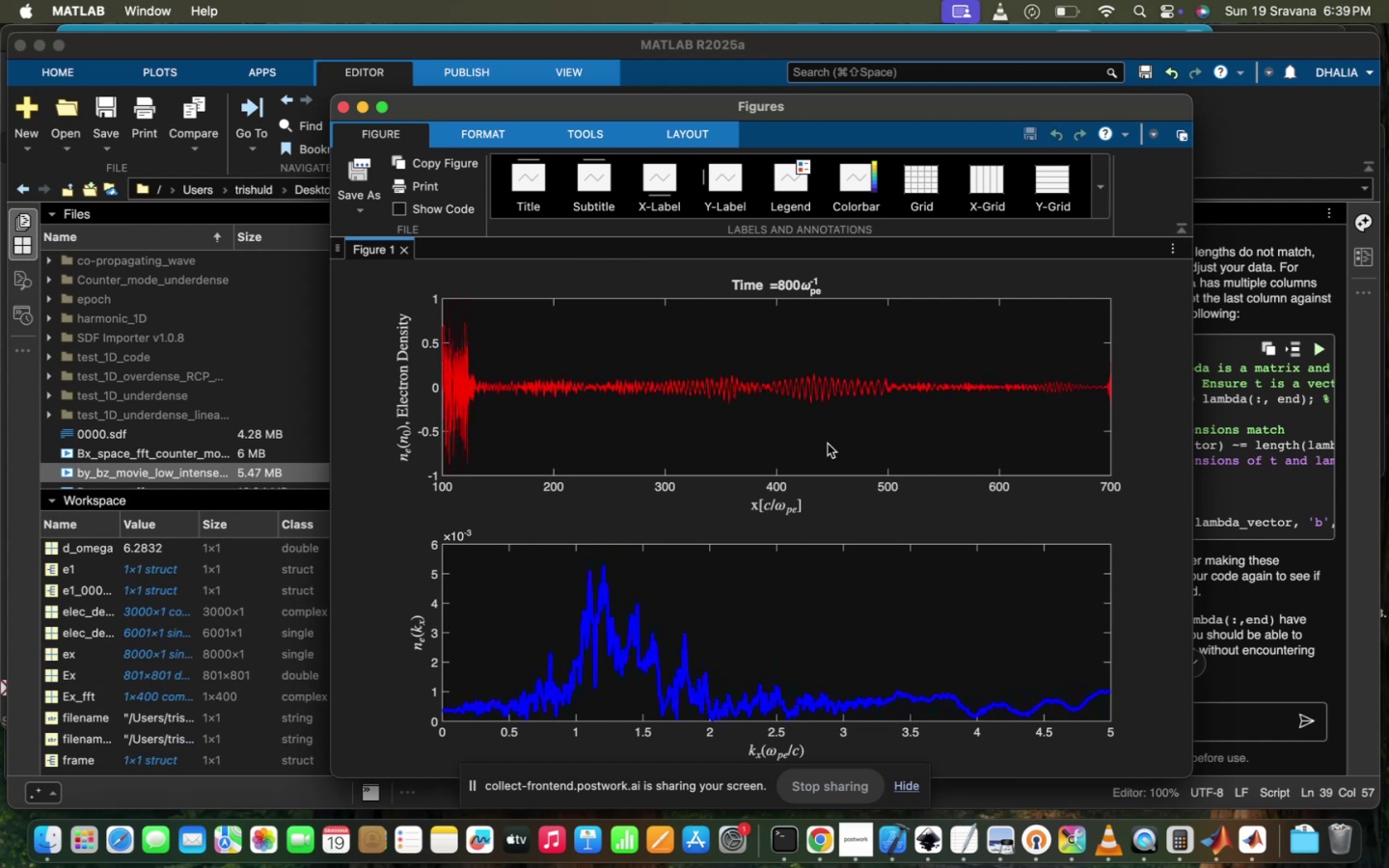 
left_click([606, 568])
 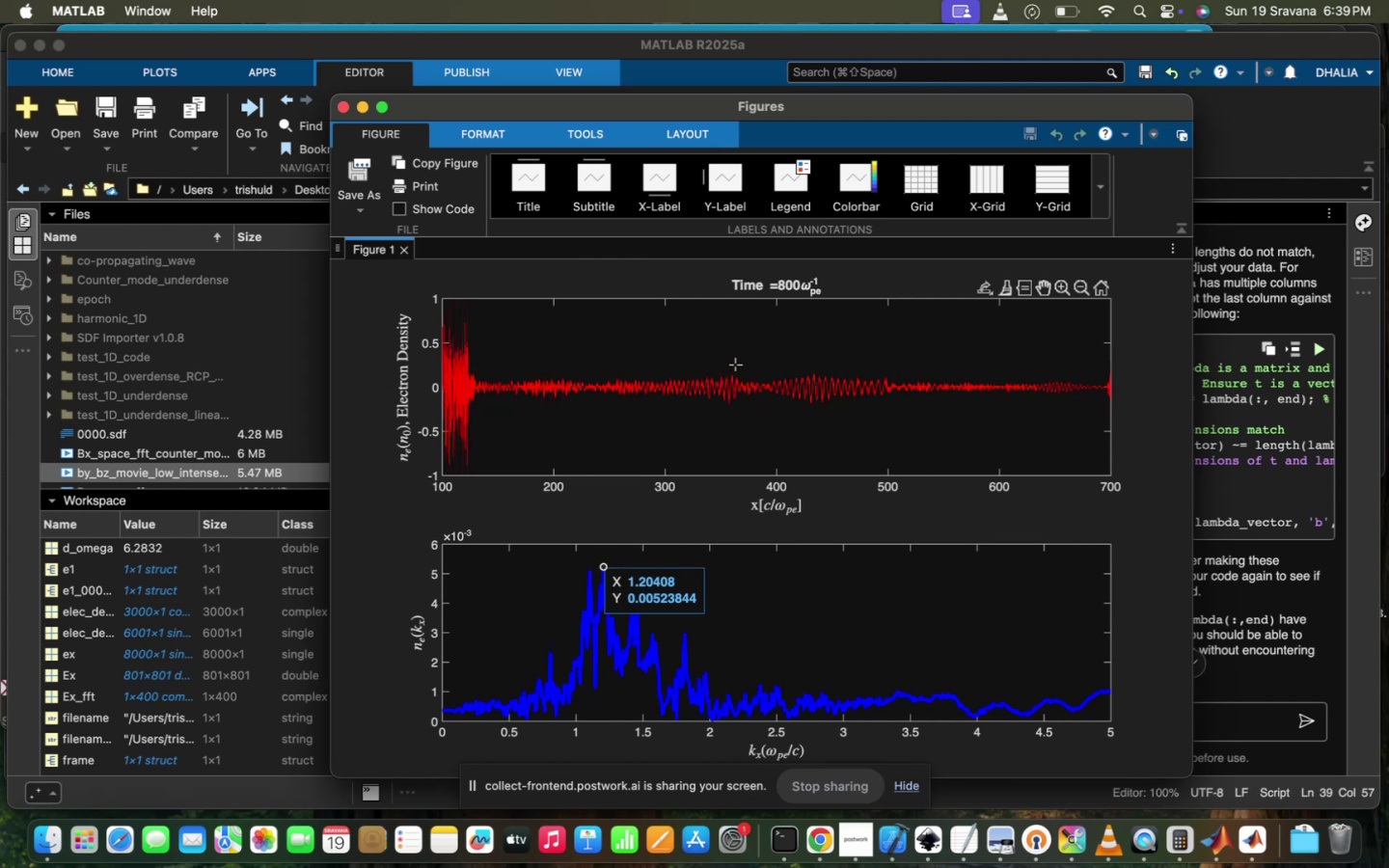 
wait(5.7)
 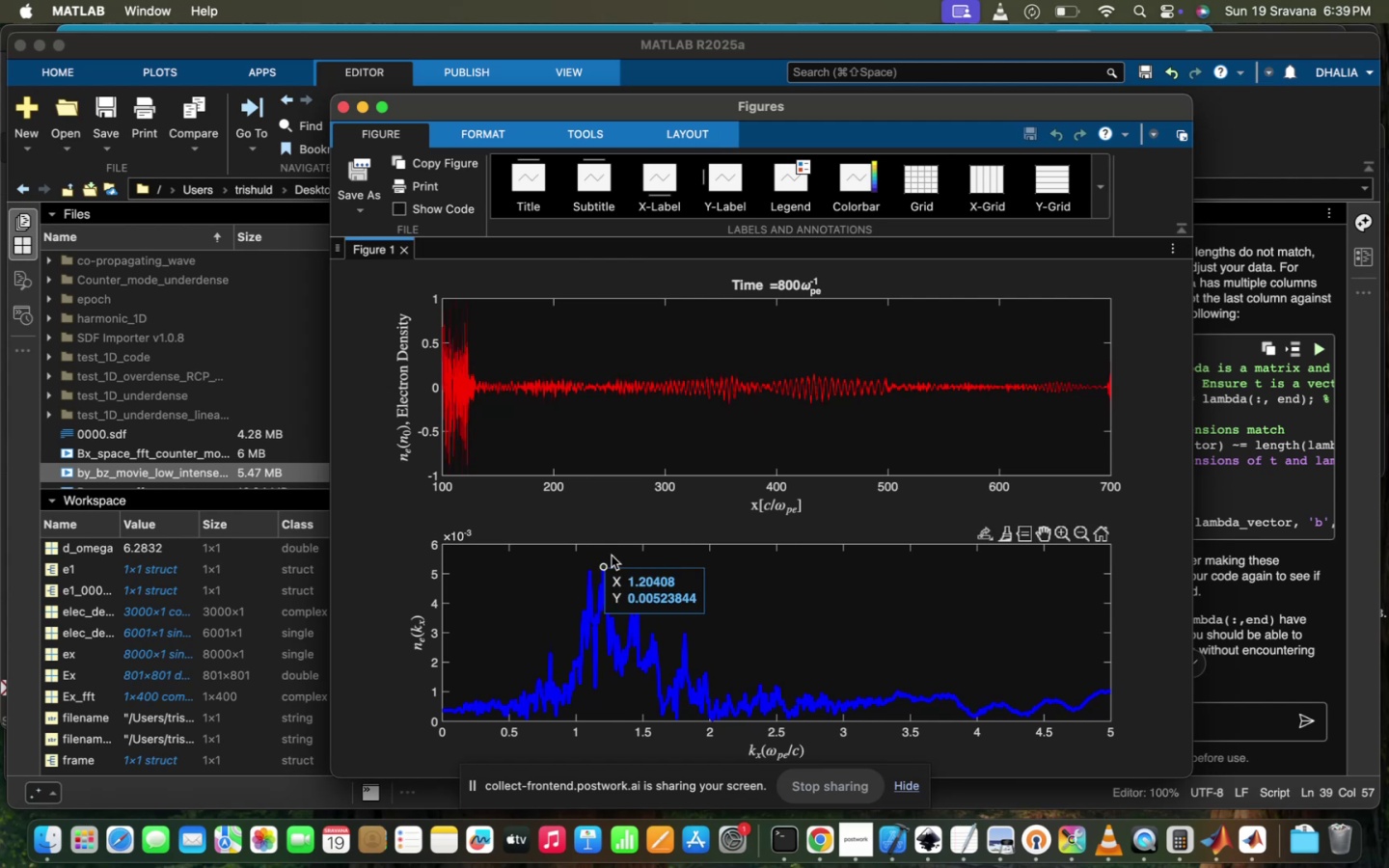 
scroll: coordinate [792, 663], scroll_direction: down, amount: 31.0
 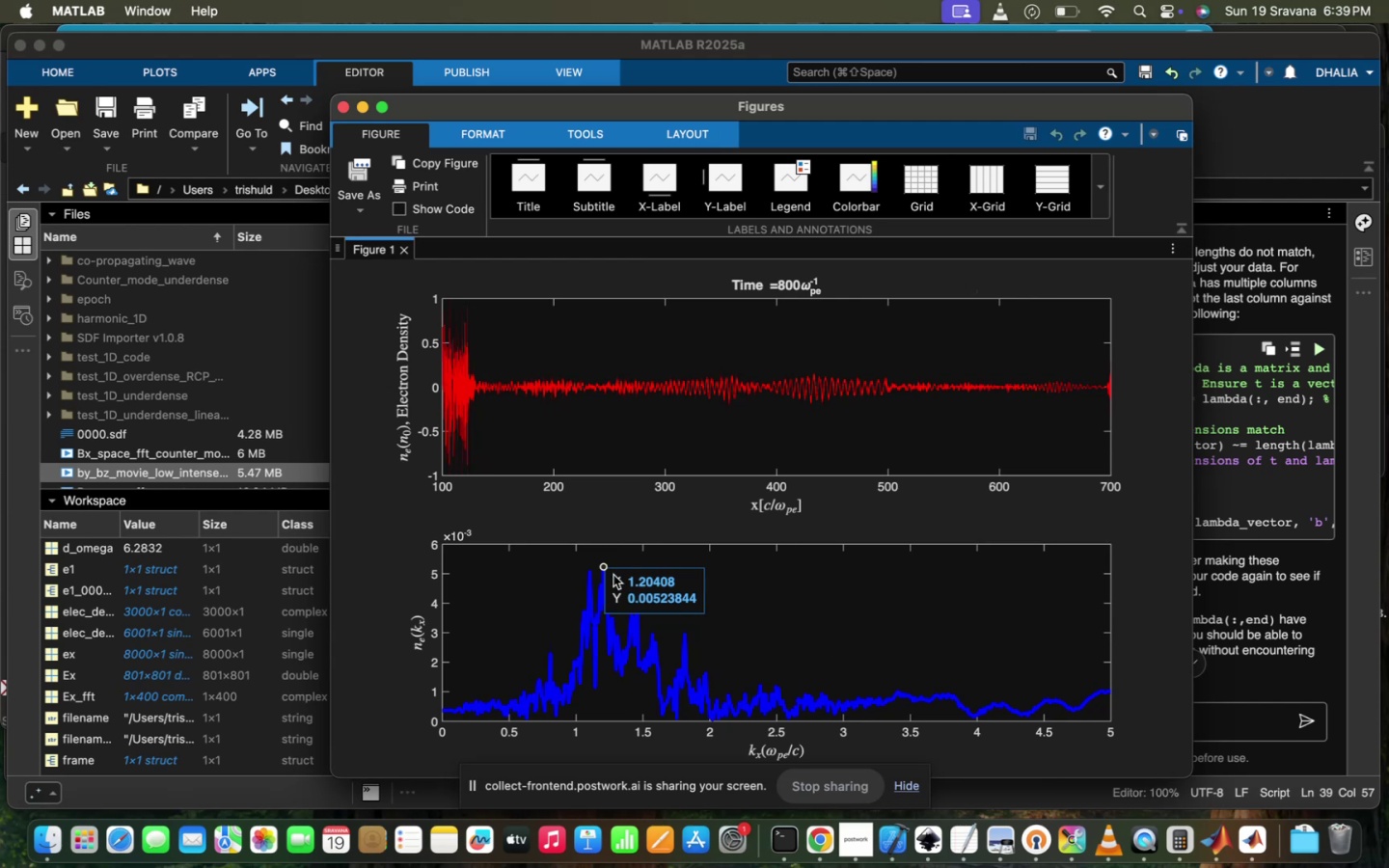 
left_click([605, 568])
 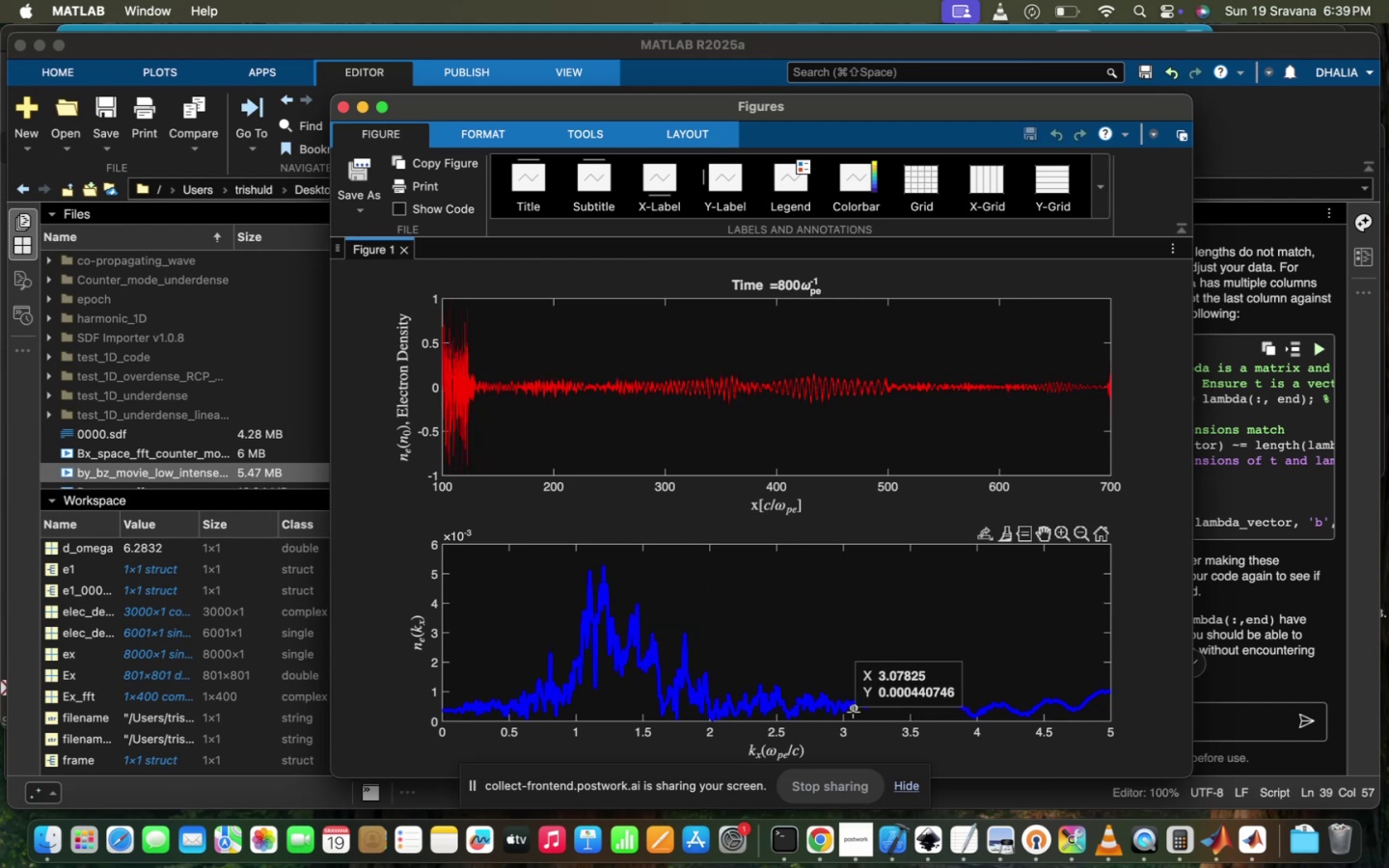 
scroll: coordinate [794, 651], scroll_direction: down, amount: 471.0
 